 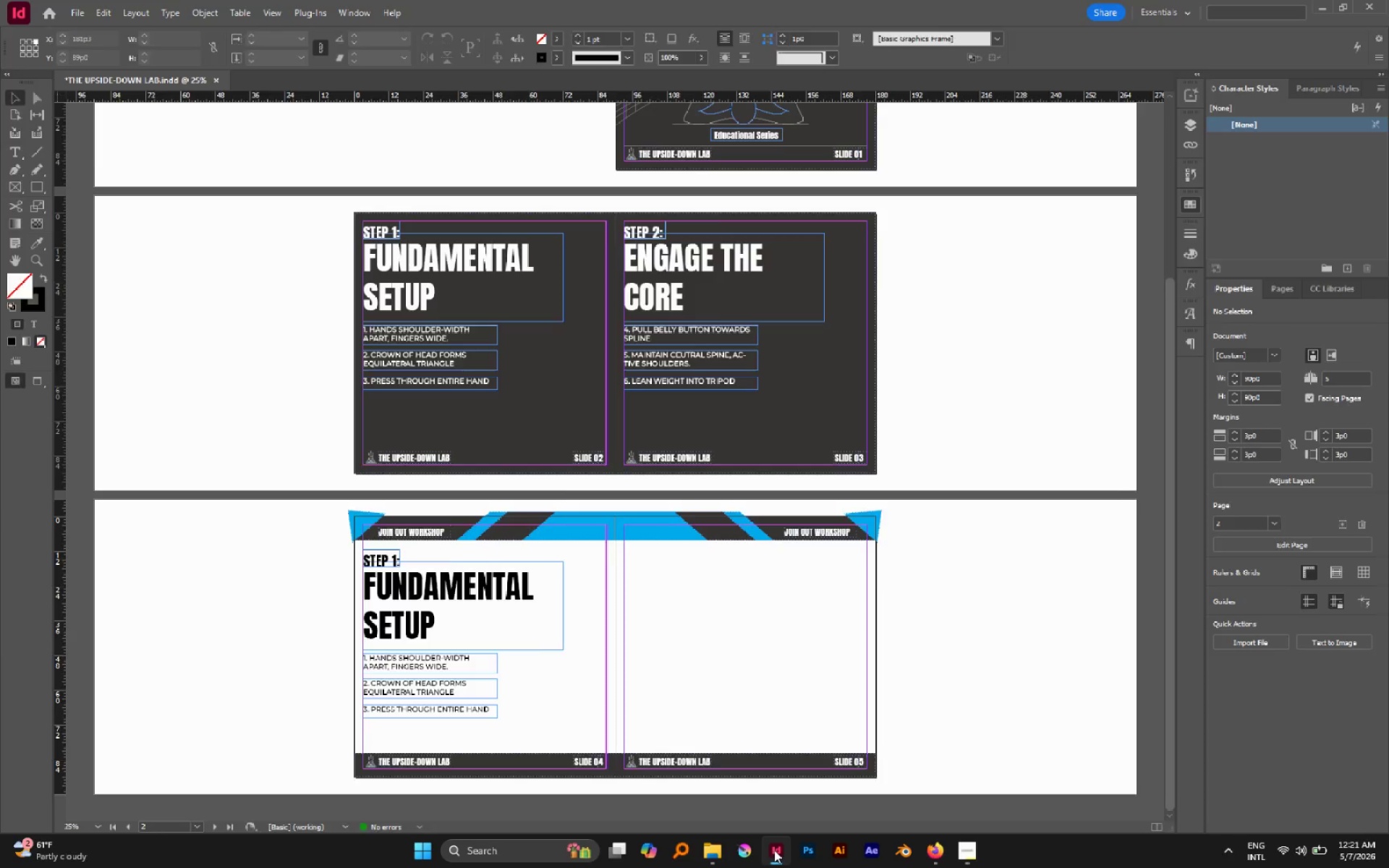 
key(Tab)
 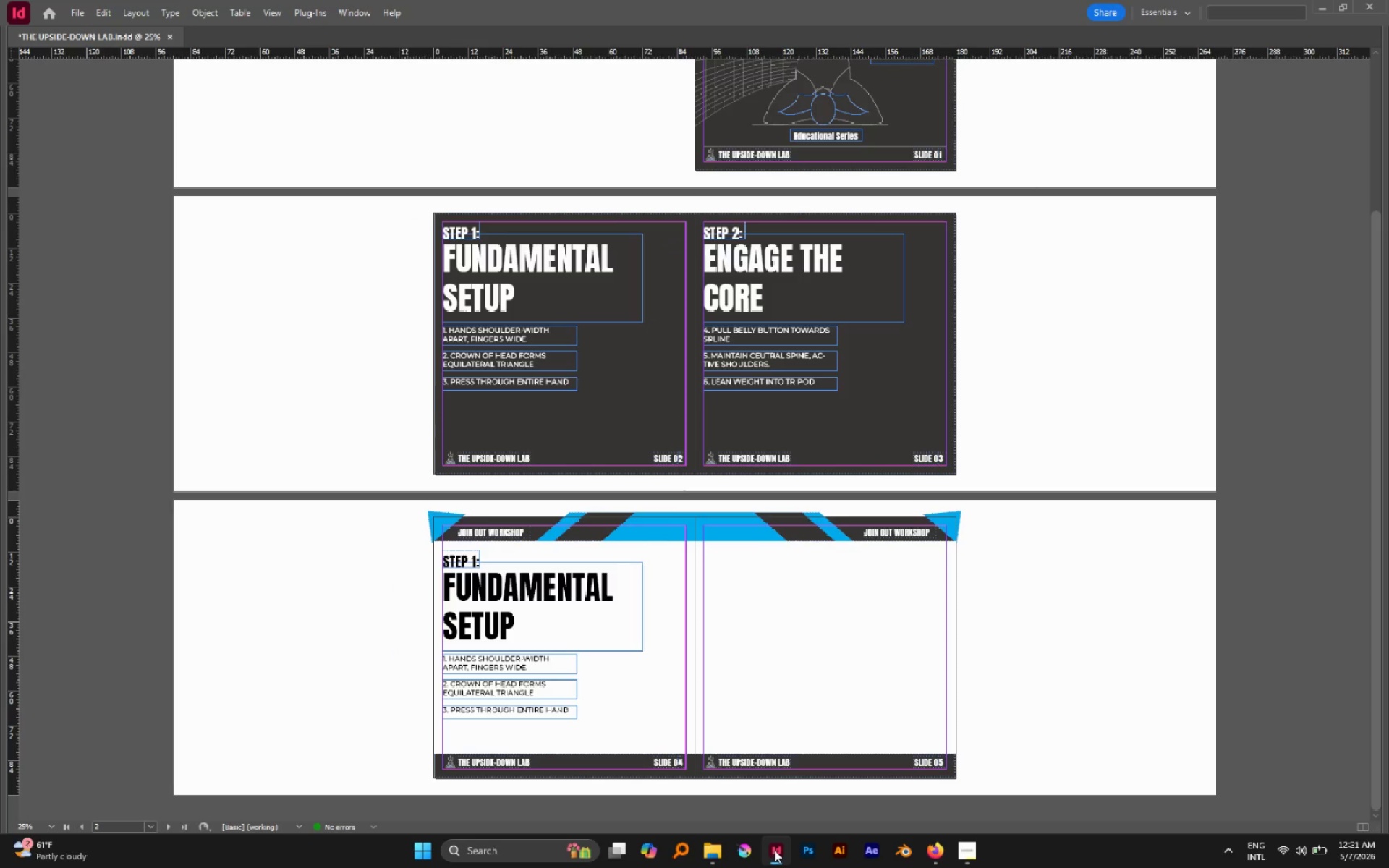 
key(Tab)
 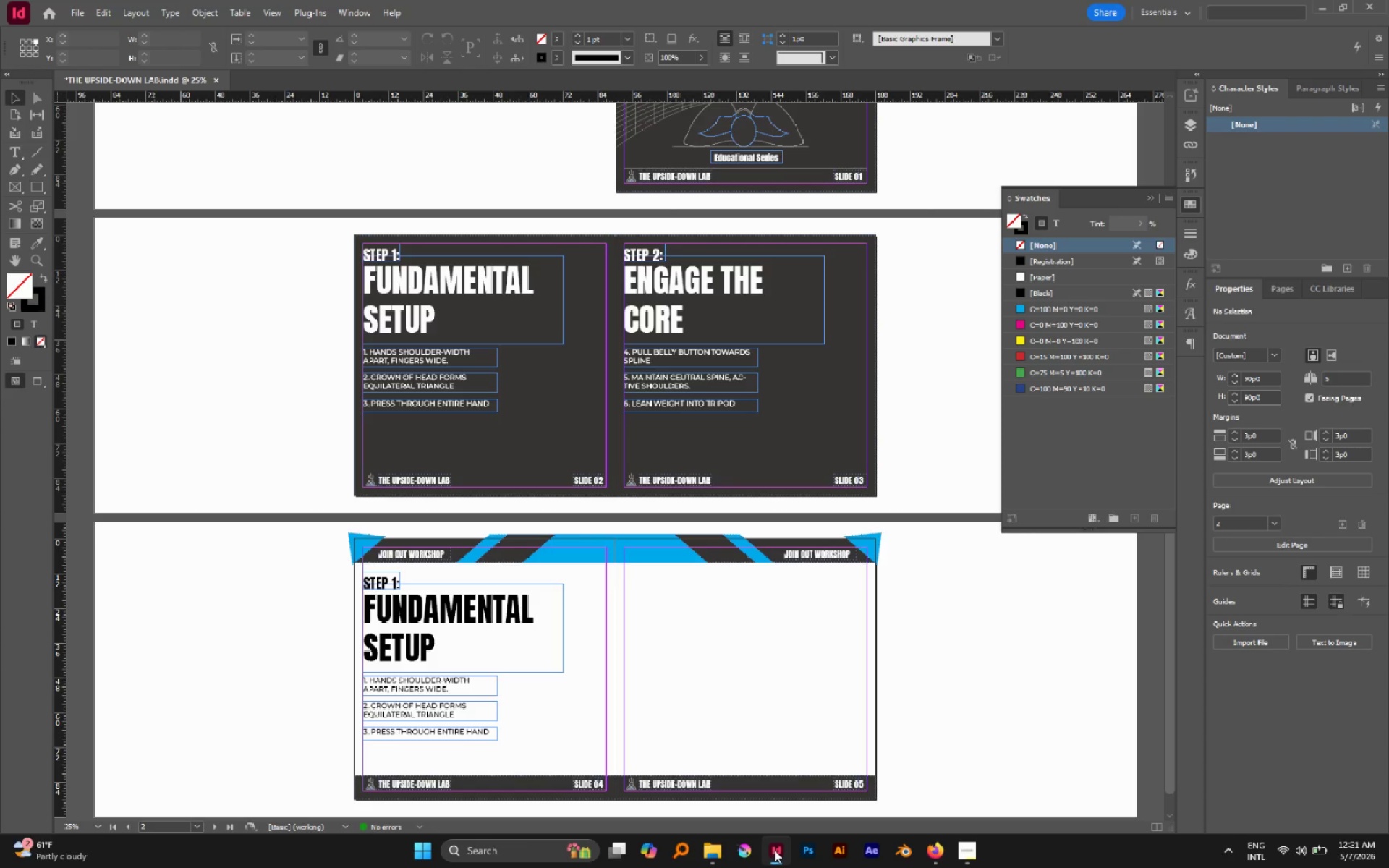 
wait(14.45)
 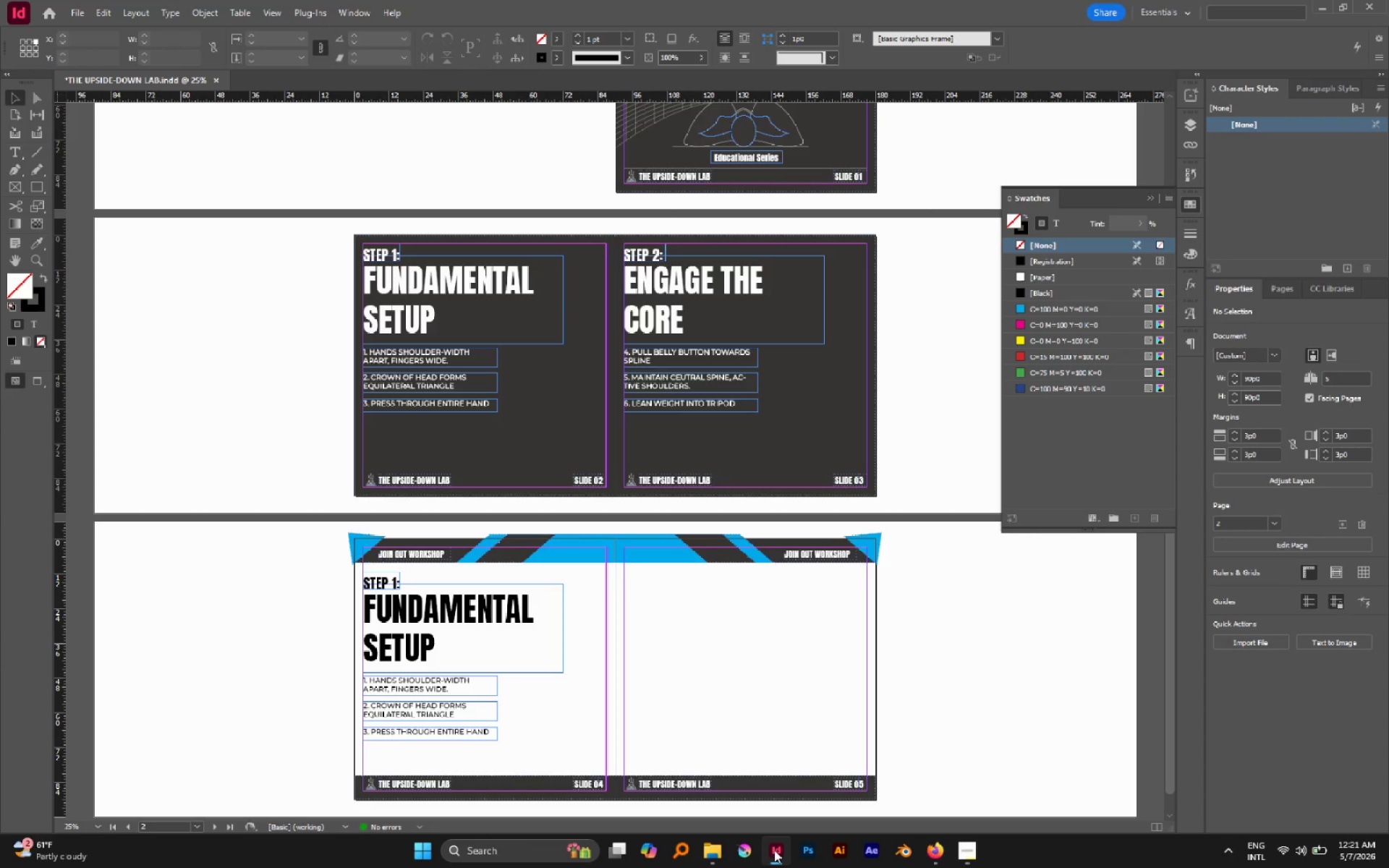 
key(Space)
 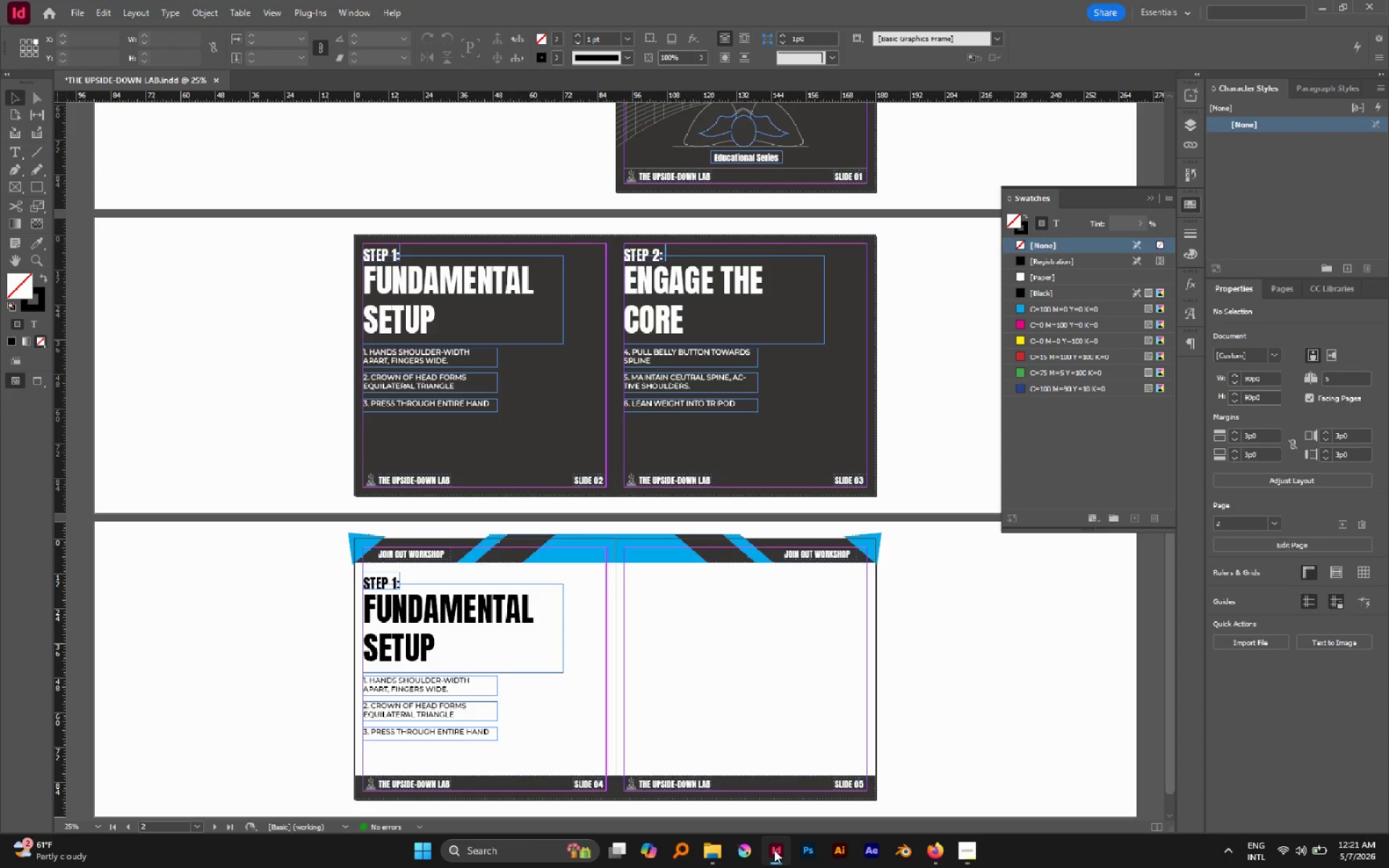 
wait(8.5)
 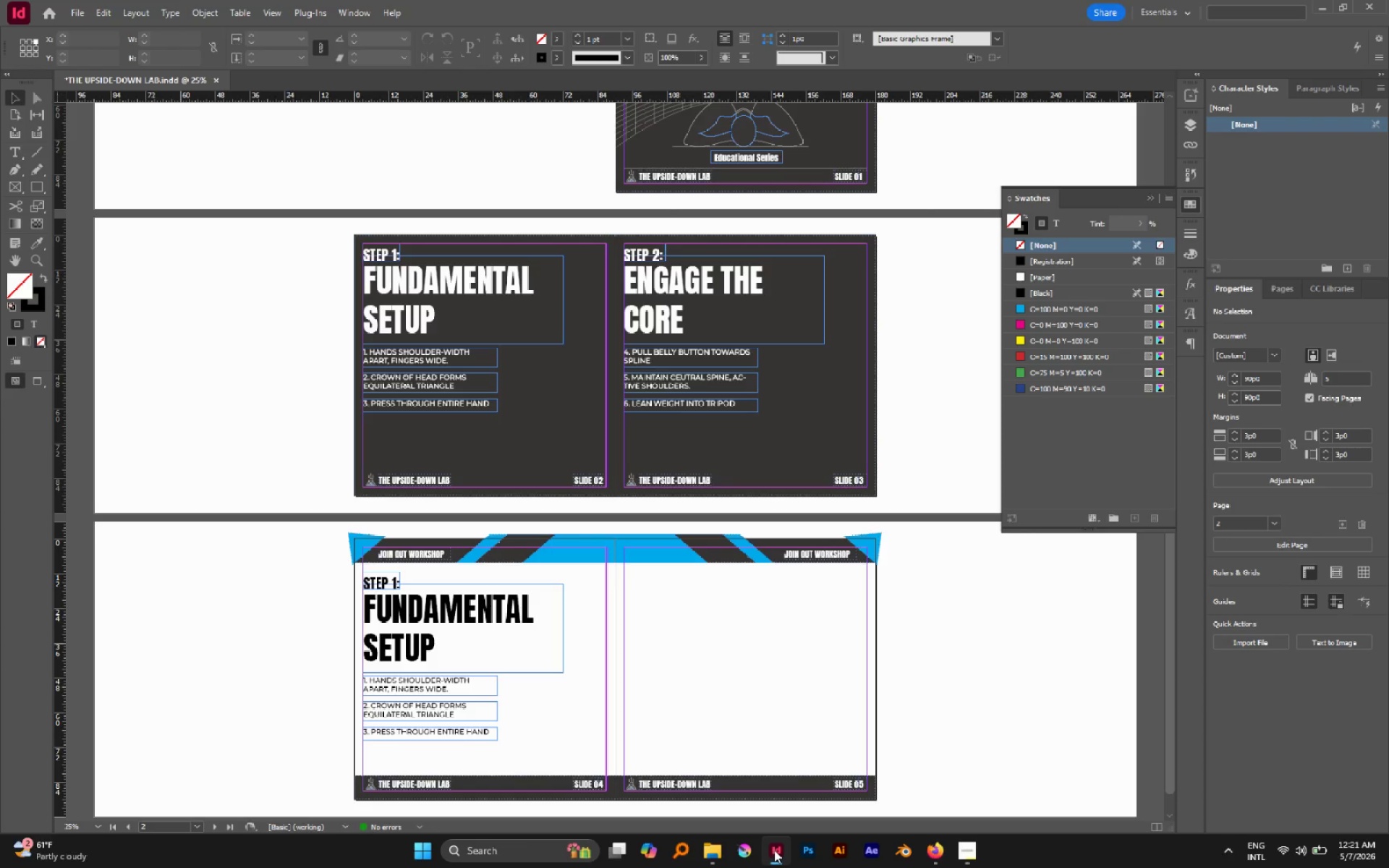 
left_click([944, 854])
 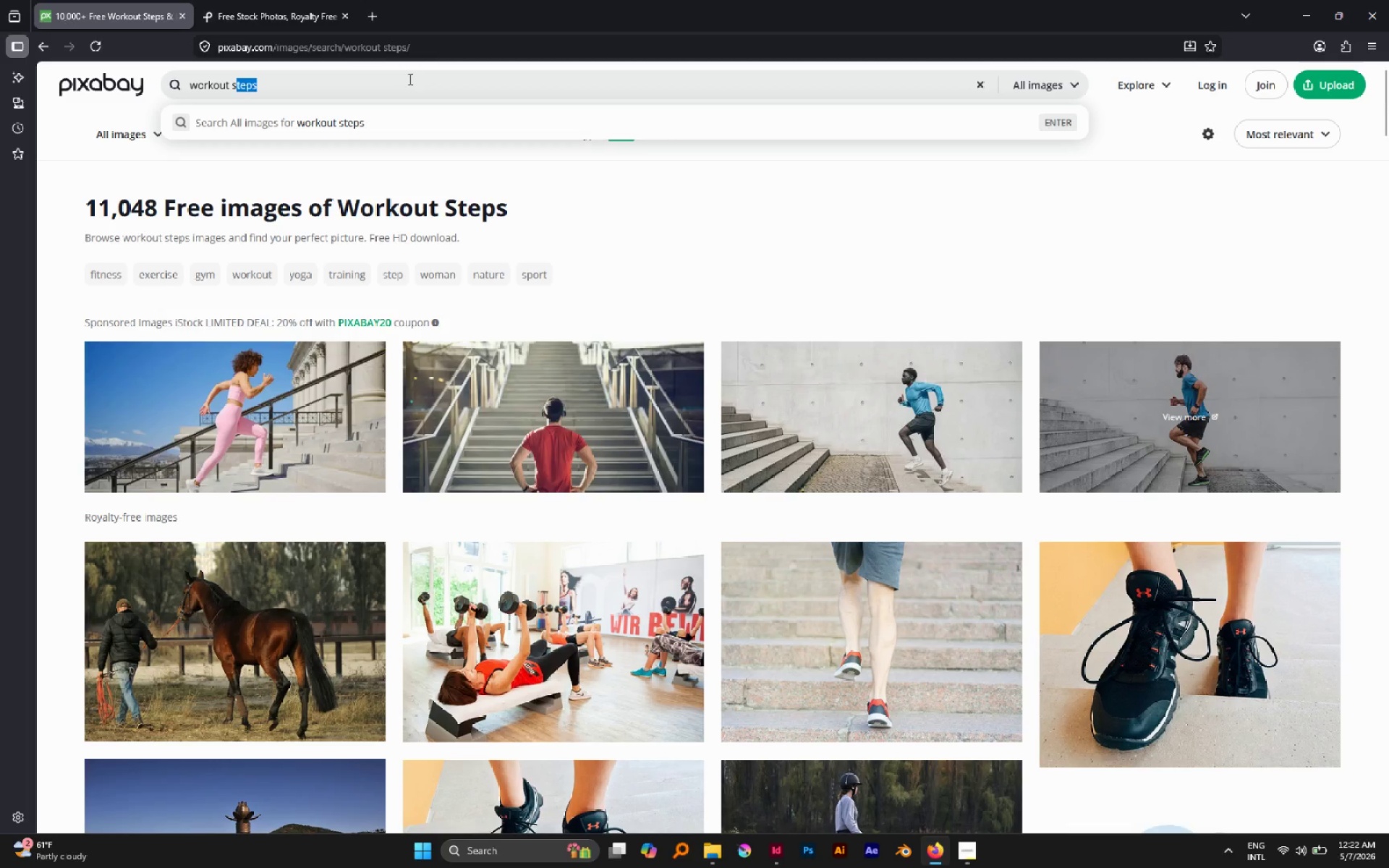 
left_click_drag(start_coordinate=[405, 79], to_coordinate=[103, 67])
 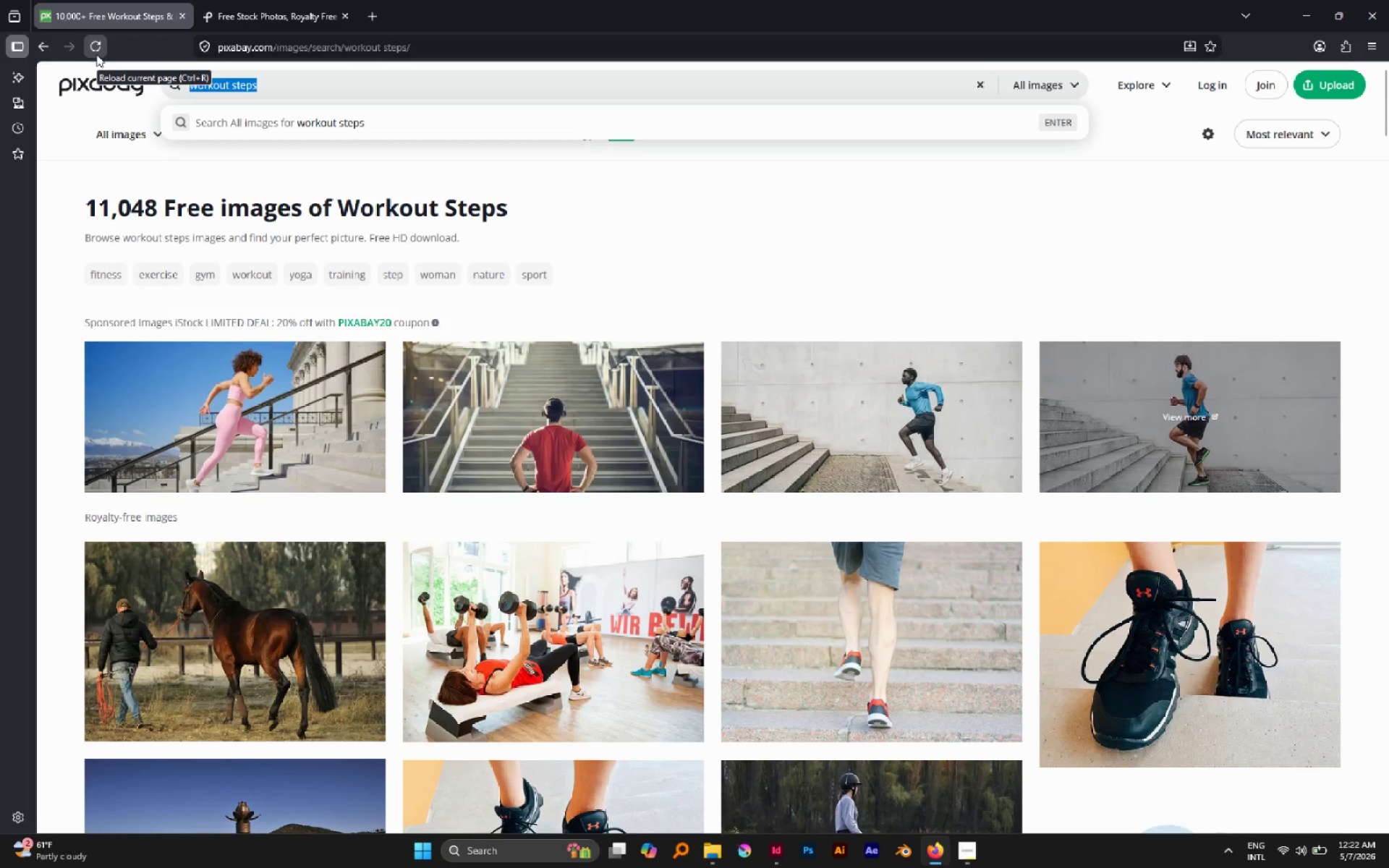 
type(TRIPOD HEAD STAND)
 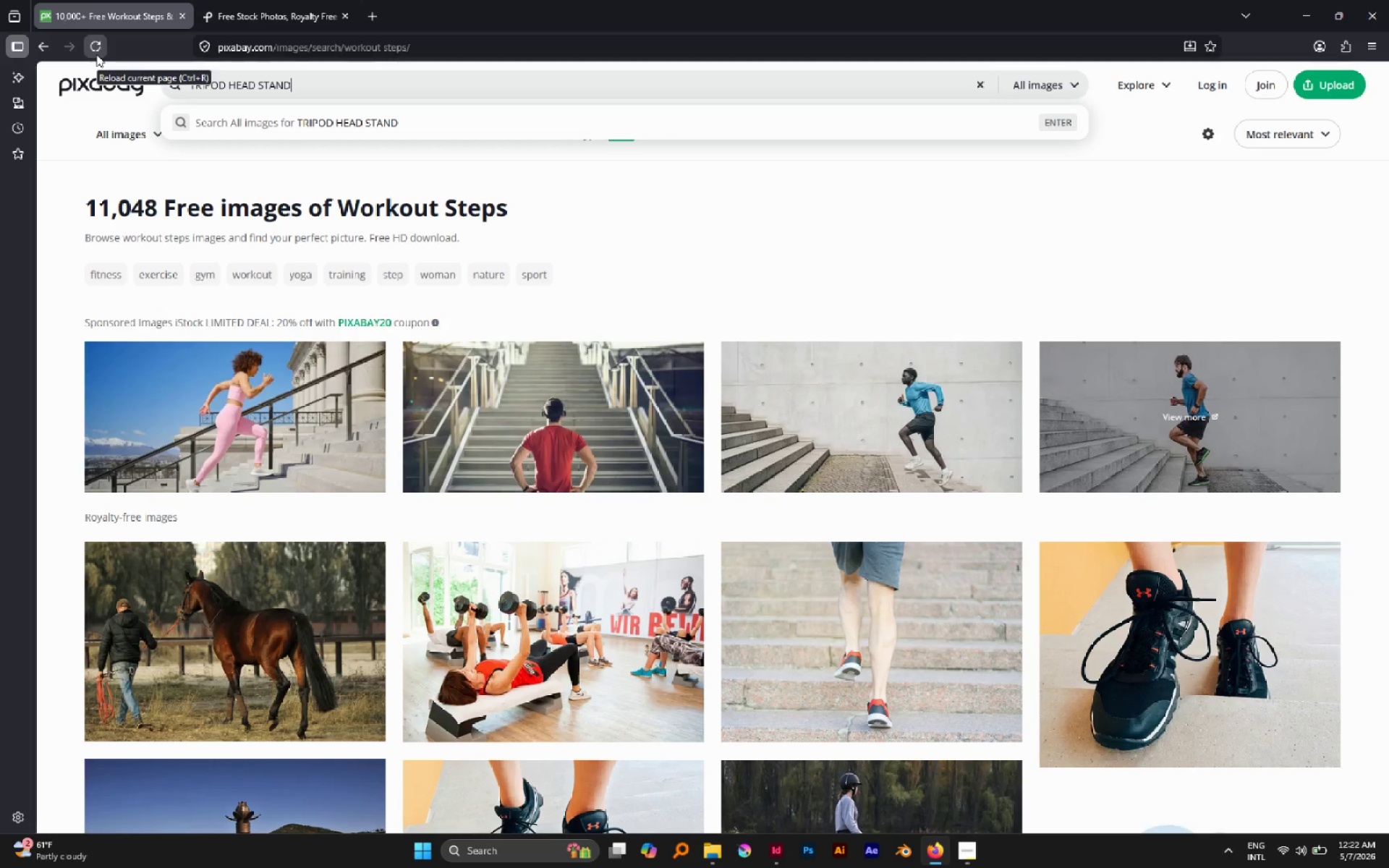 
key(Enter)
 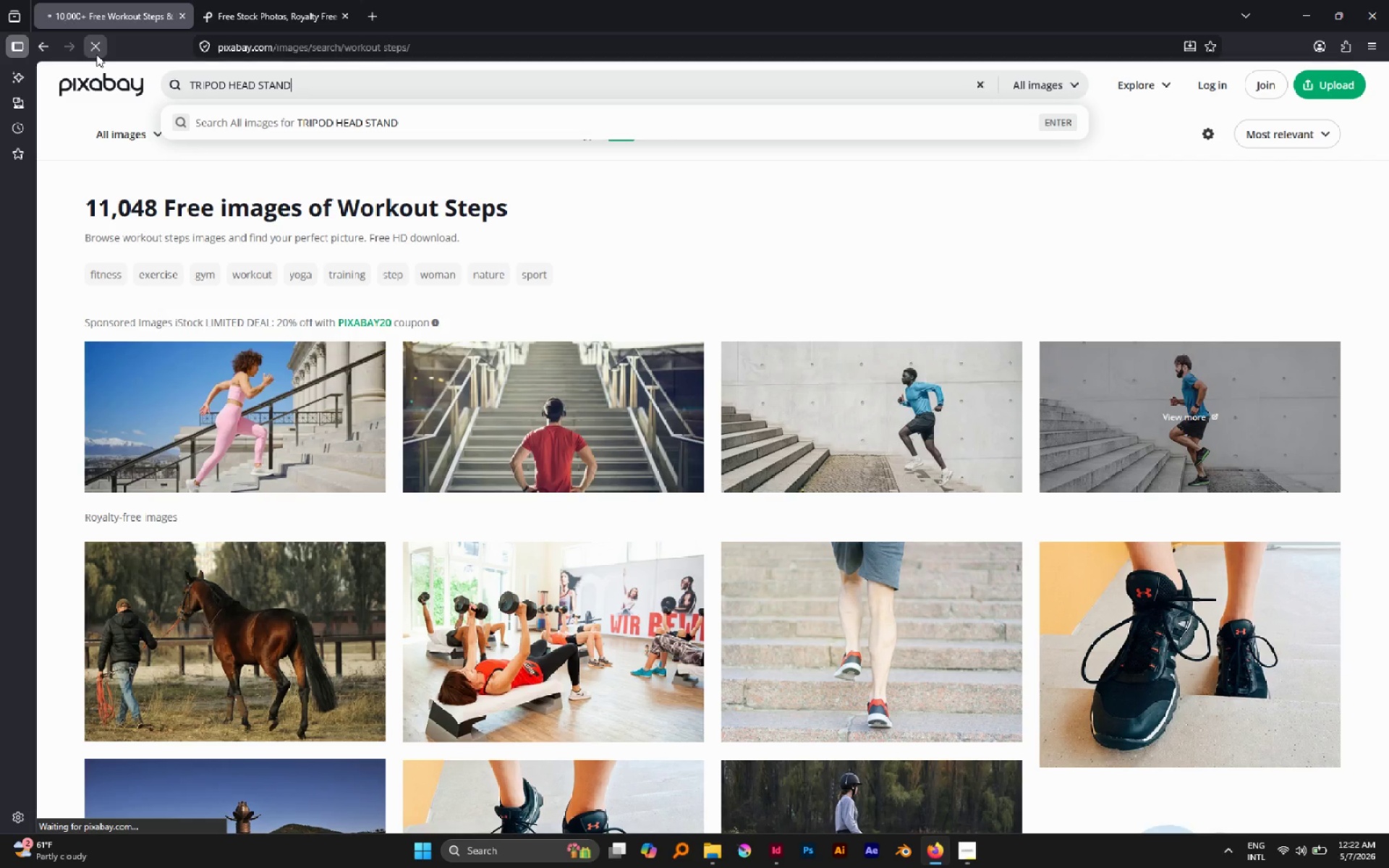 
key(CapsLock)
 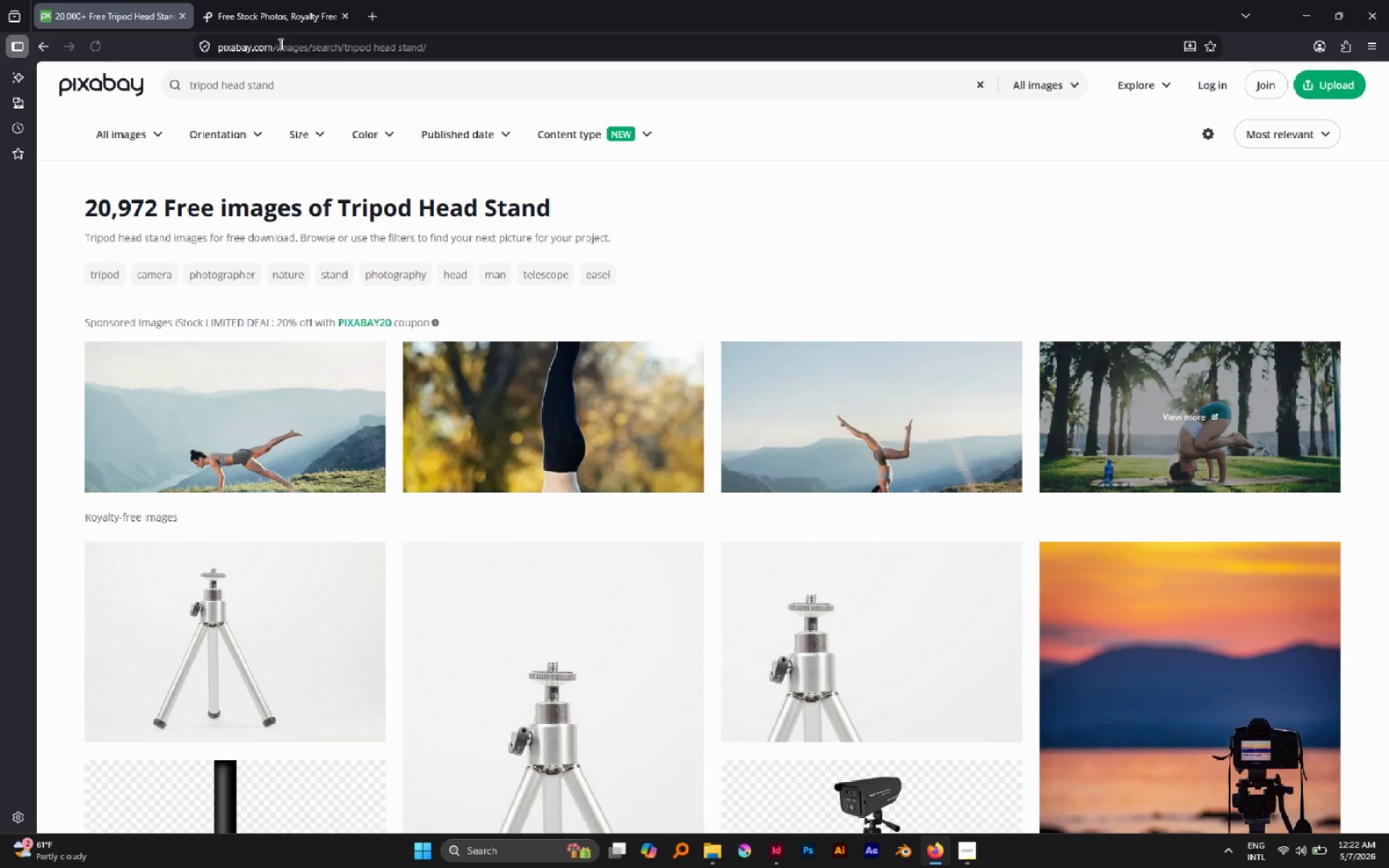 
wait(7.05)
 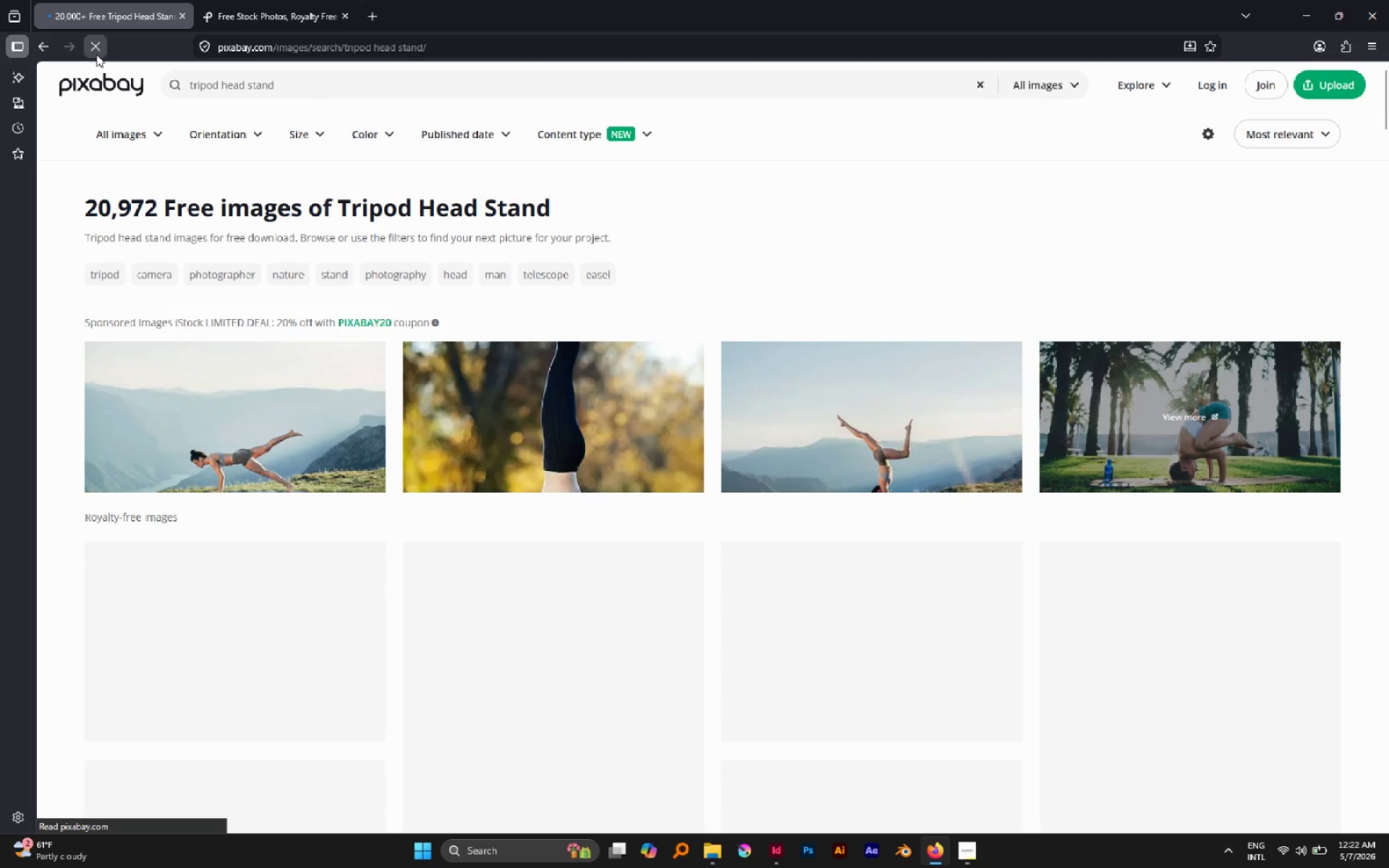 
scroll: coordinate [632, 459], scroll_direction: down, amount: 9.0
 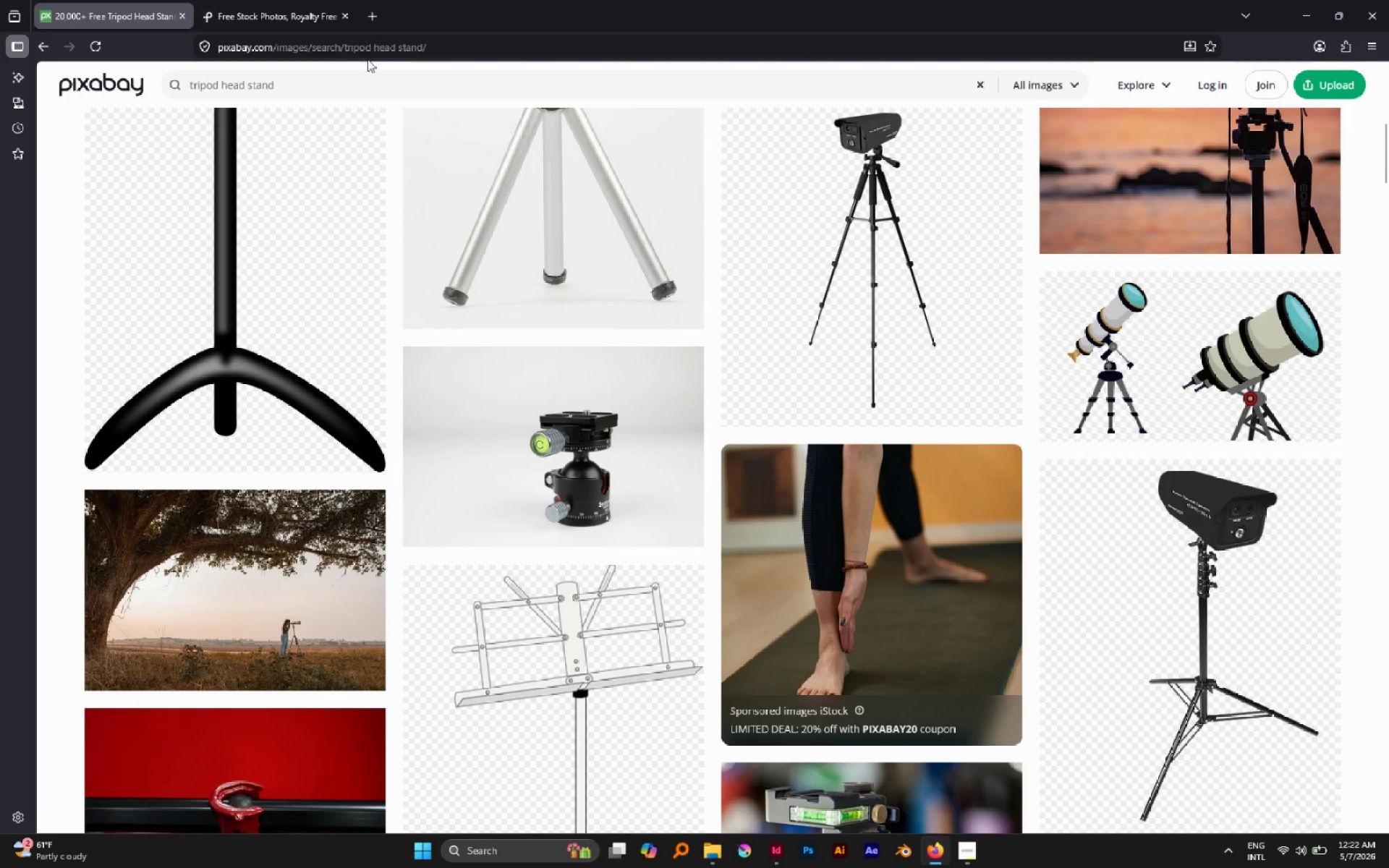 
left_click([339, 81])
 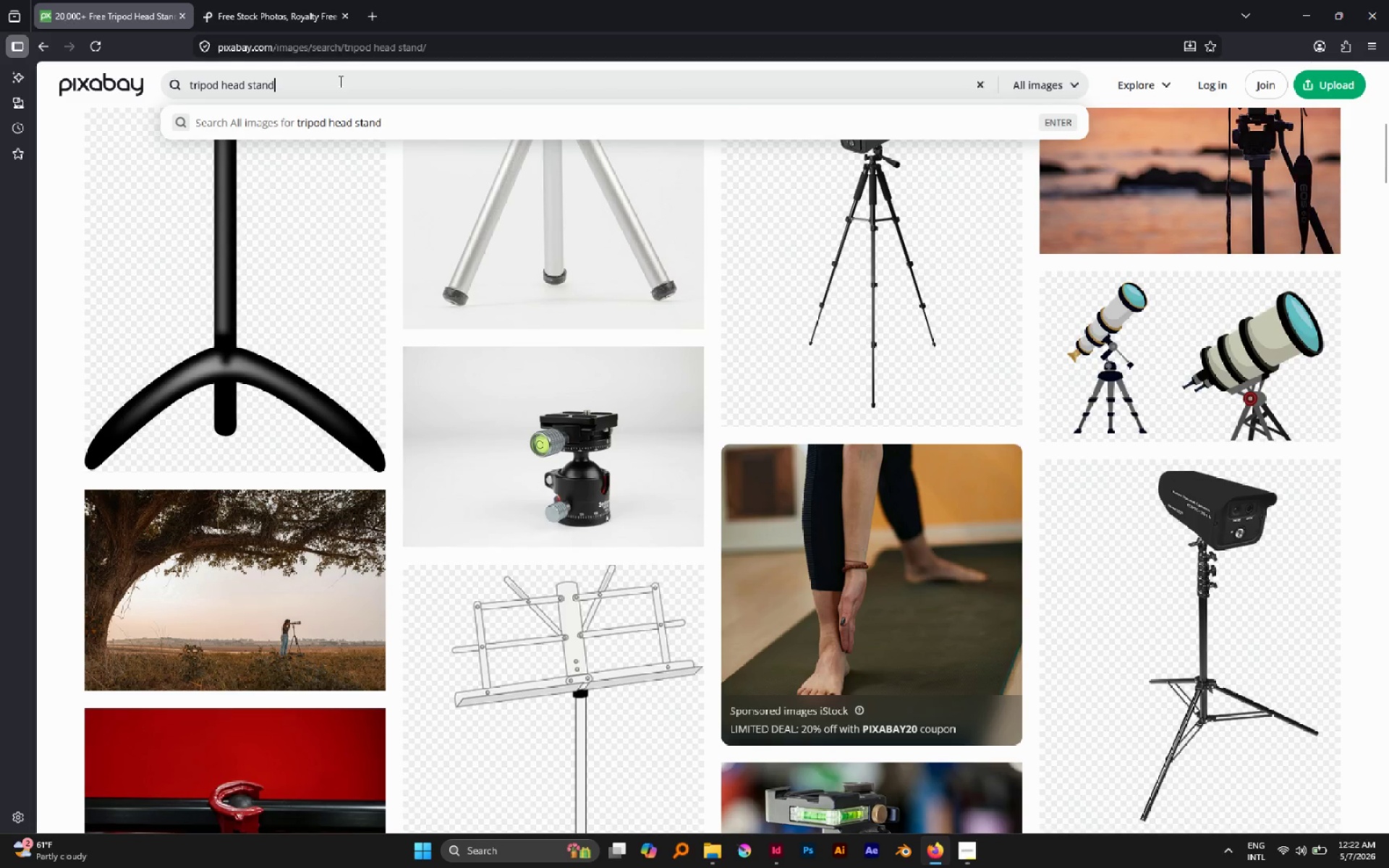 
key(Control+A)
 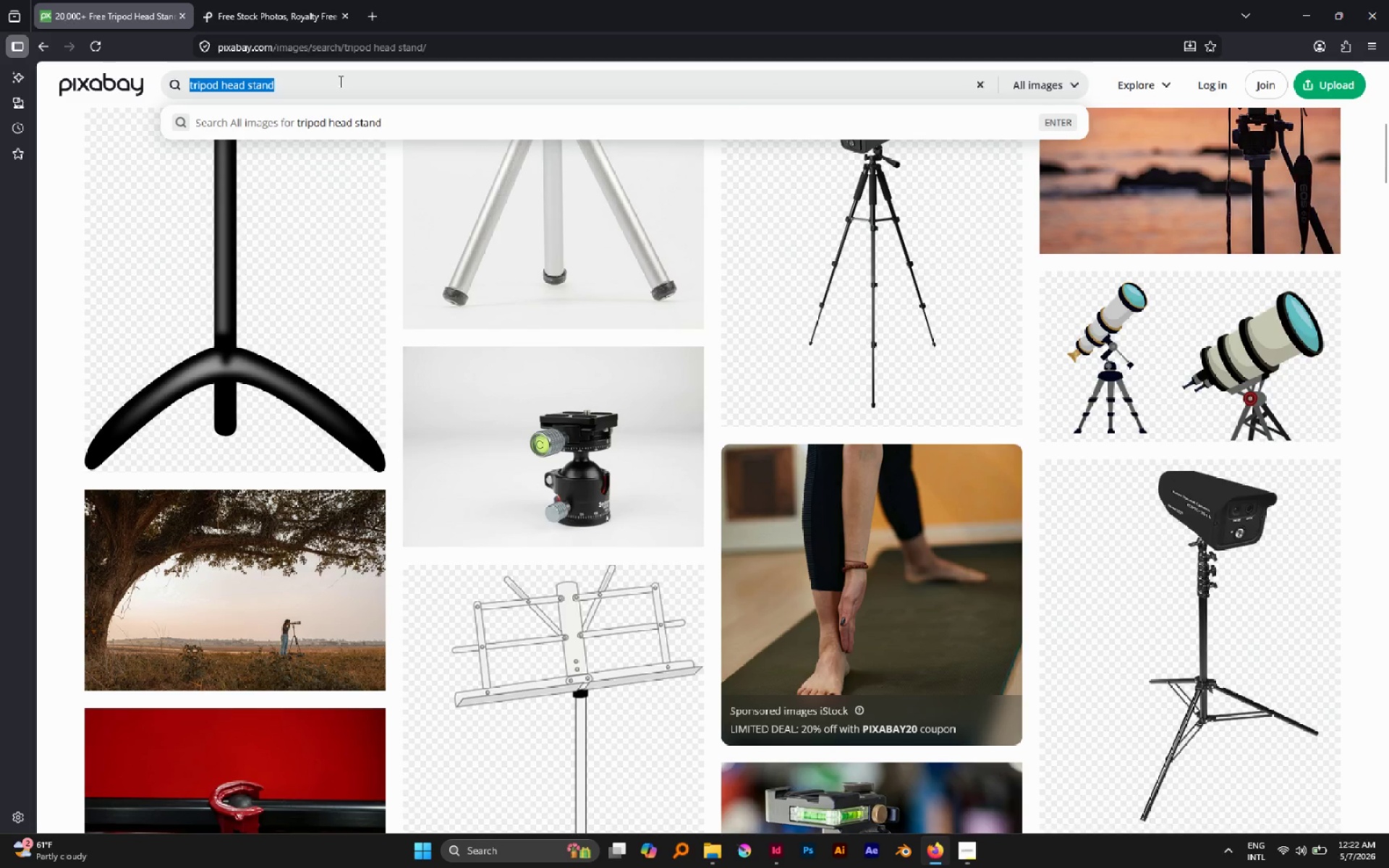 
key(Control+C)
 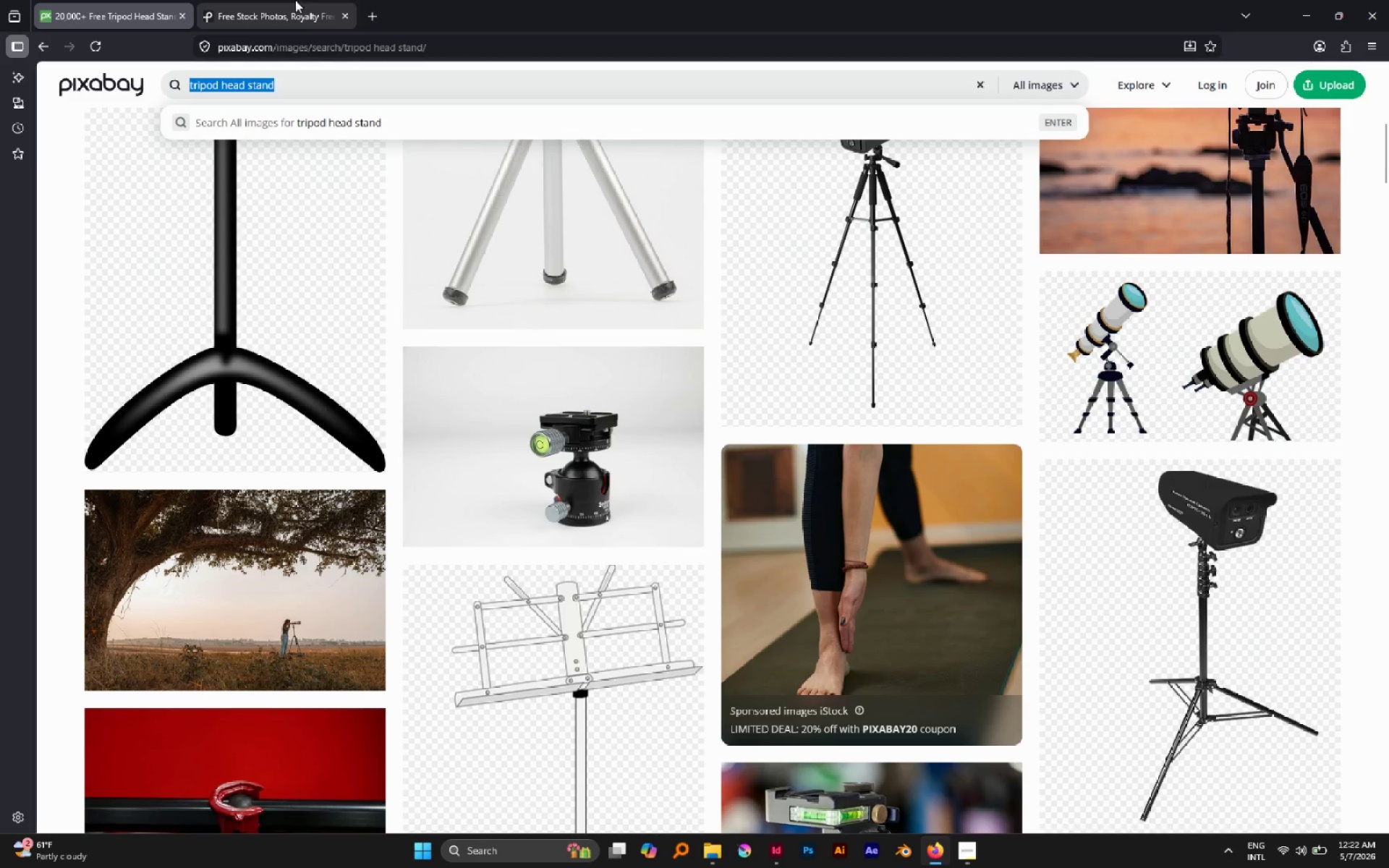 
left_click([279, 0])
 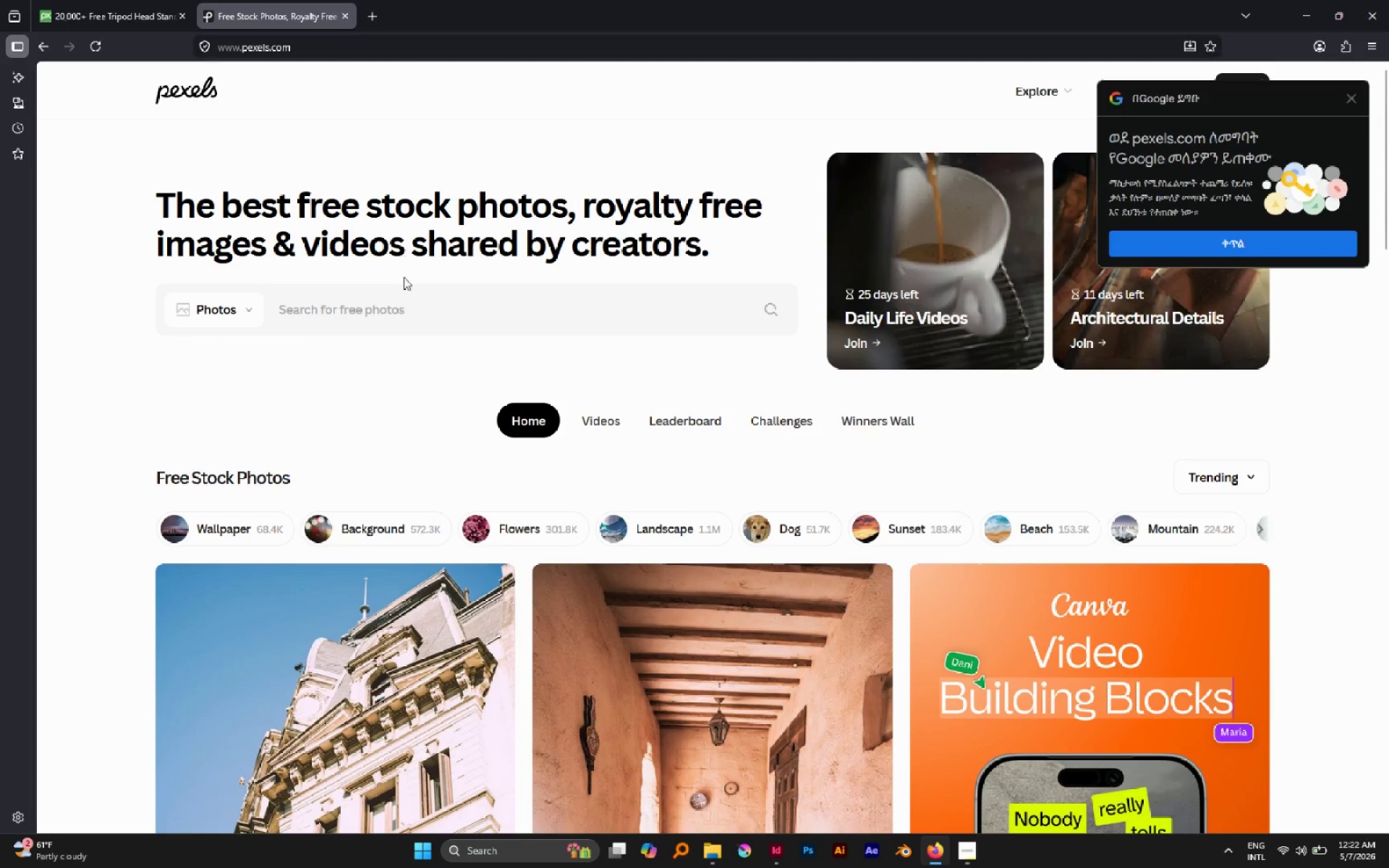 
left_click([408, 311])
 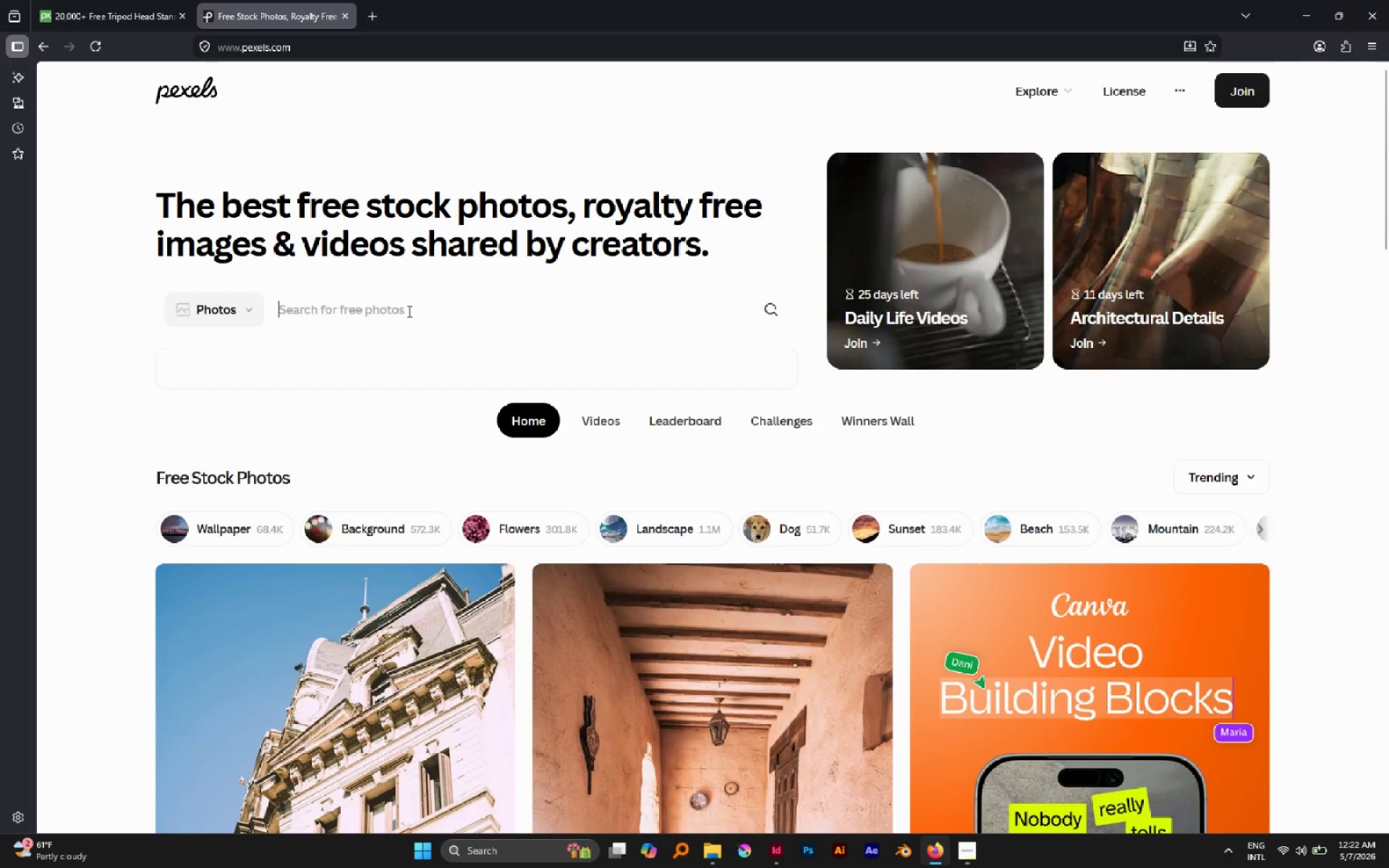 
key(Control+V)
 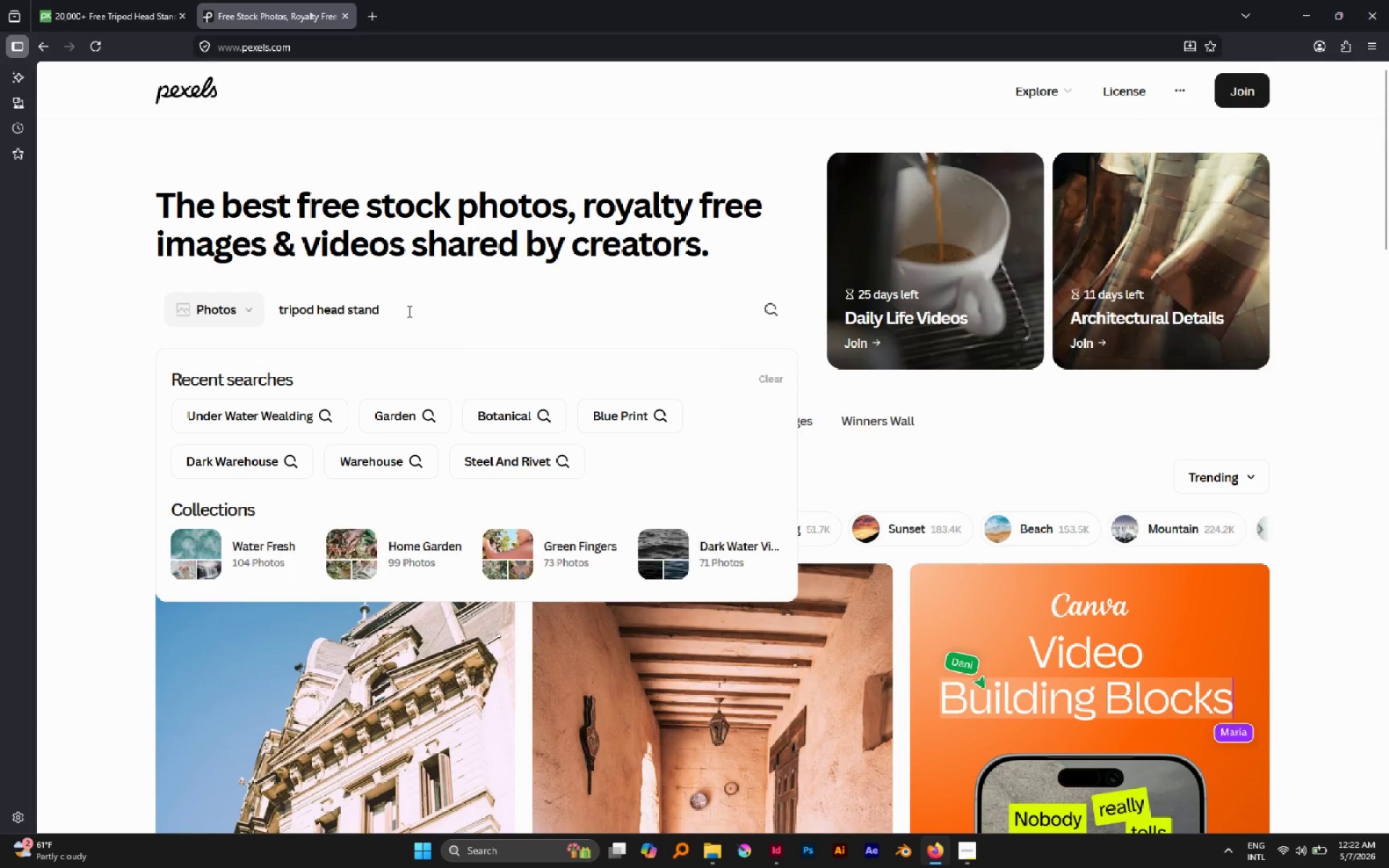 
key(Enter)
 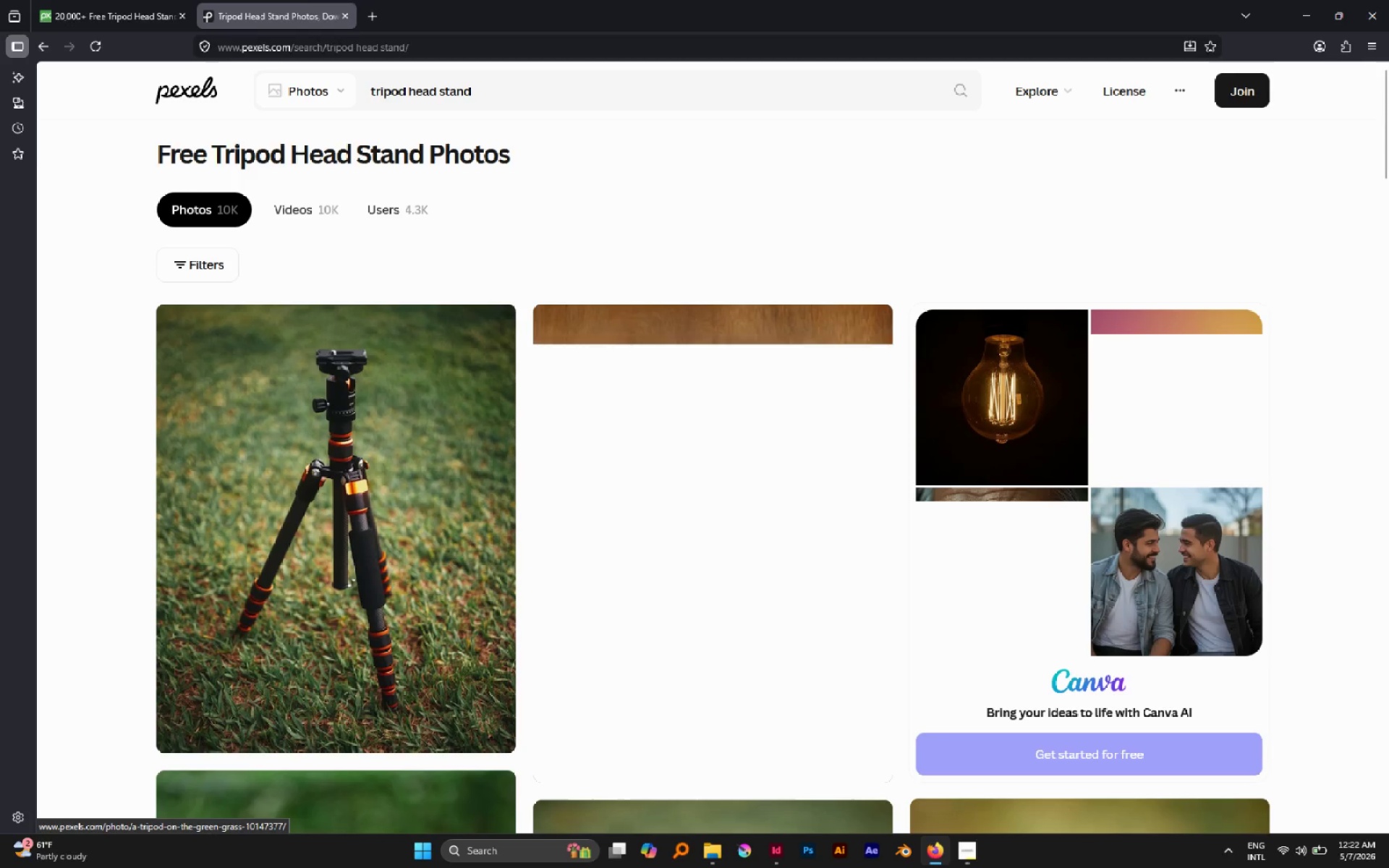 
wait(9.17)
 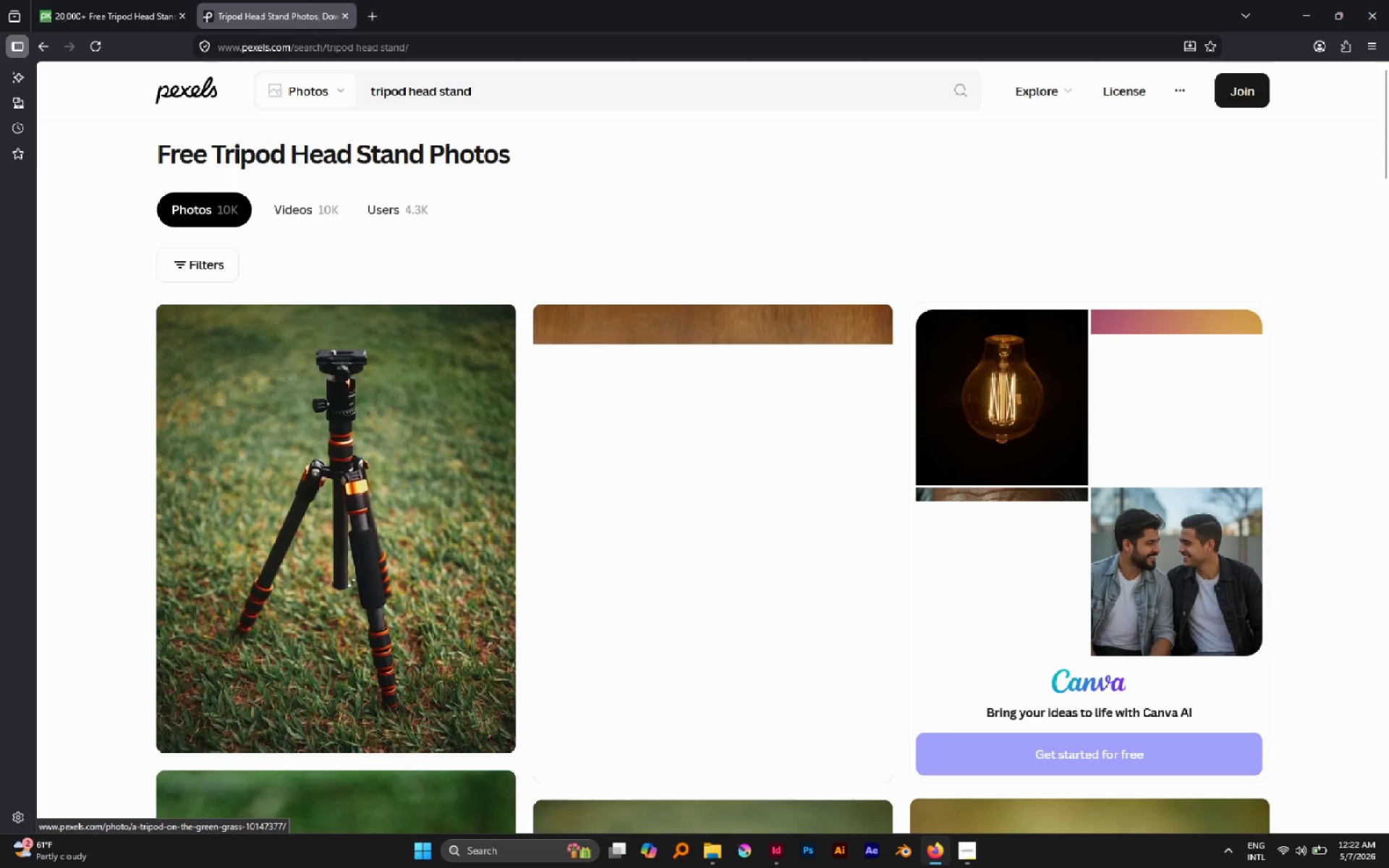 
scroll: coordinate [477, 373], scroll_direction: down, amount: 10.0
 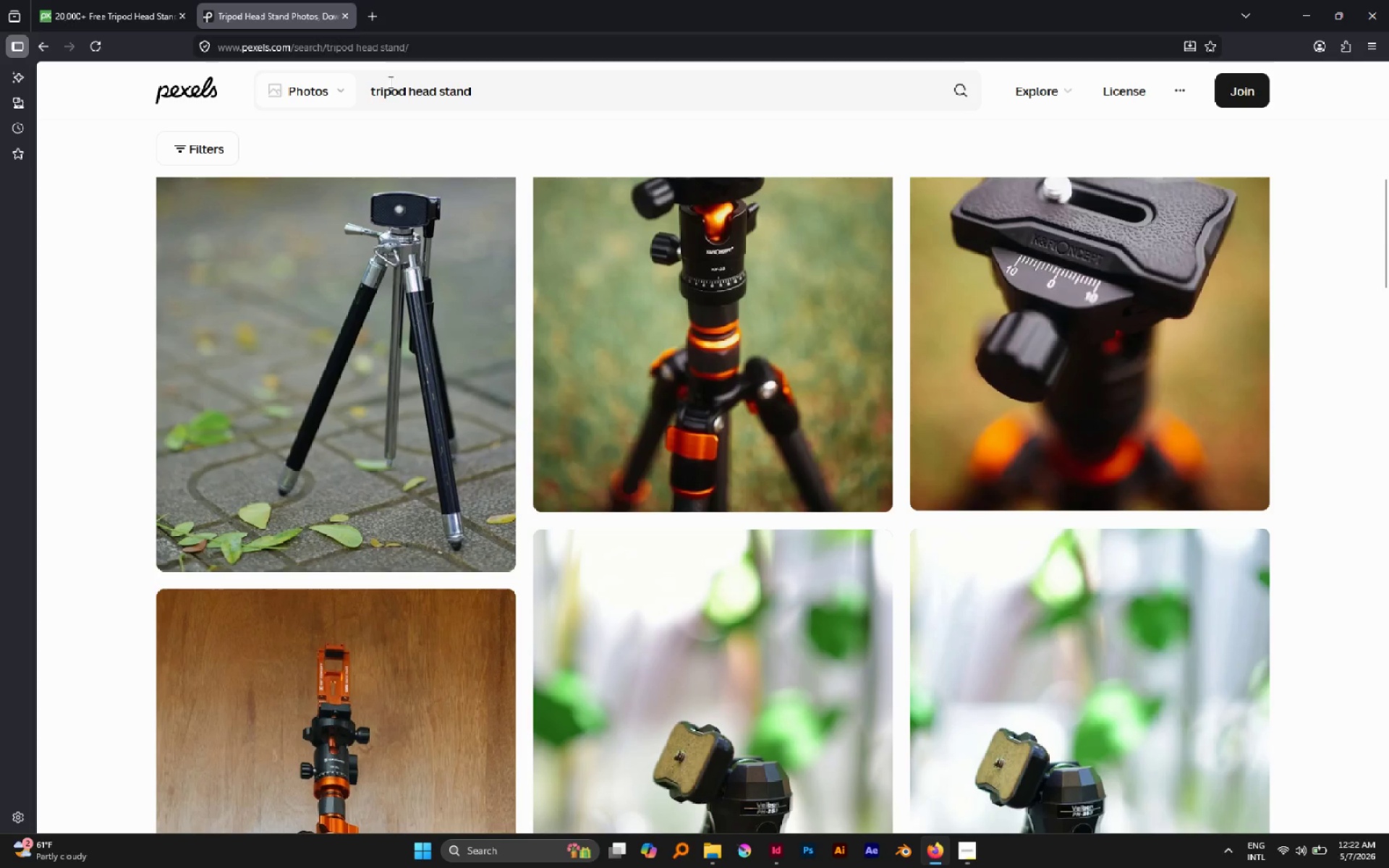 
left_click_drag(start_coordinate=[409, 88], to_coordinate=[320, 74])
 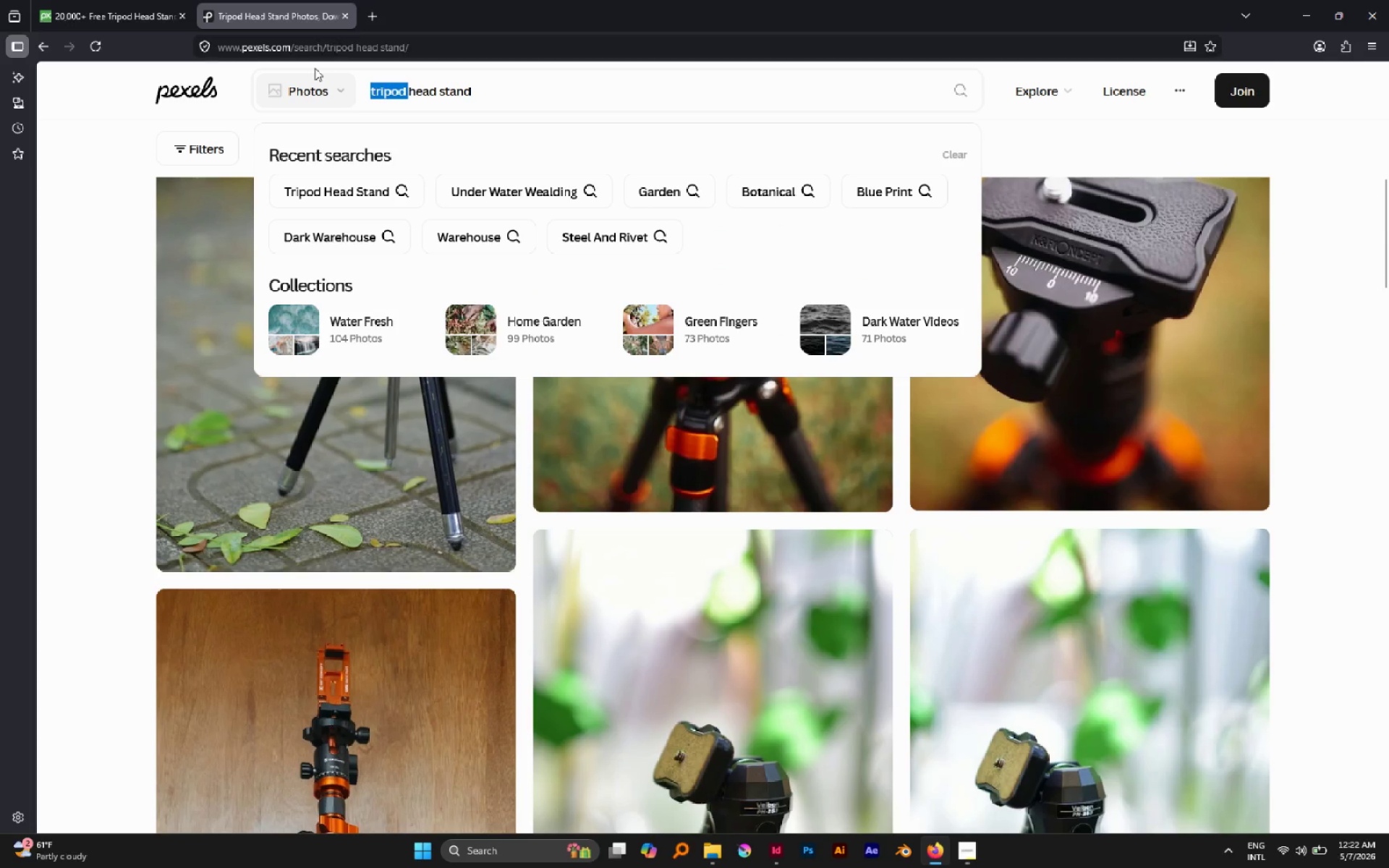 
key(Delete)
 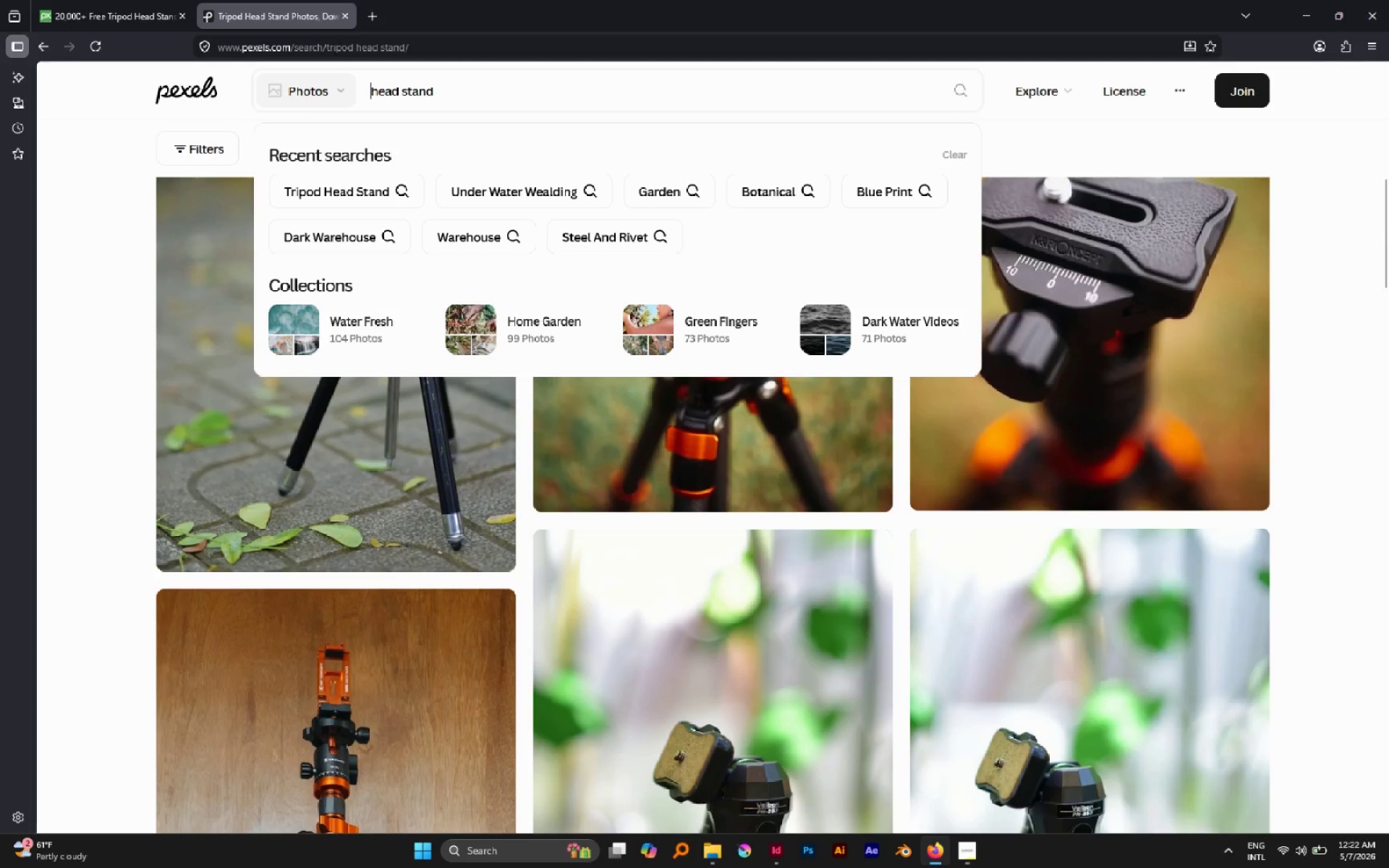 
key(Enter)
 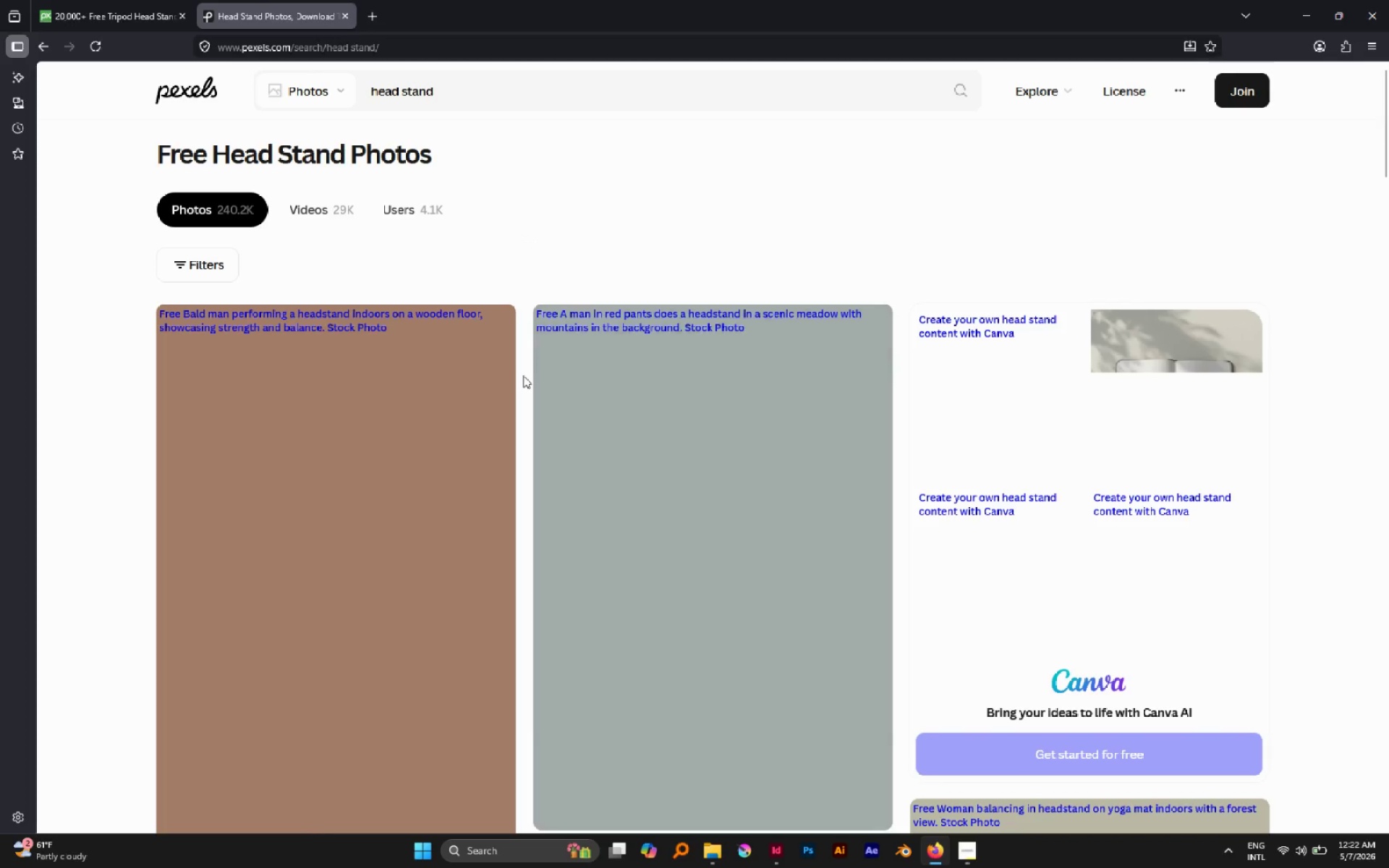 
scroll: coordinate [522, 375], scroll_direction: down, amount: 16.0
 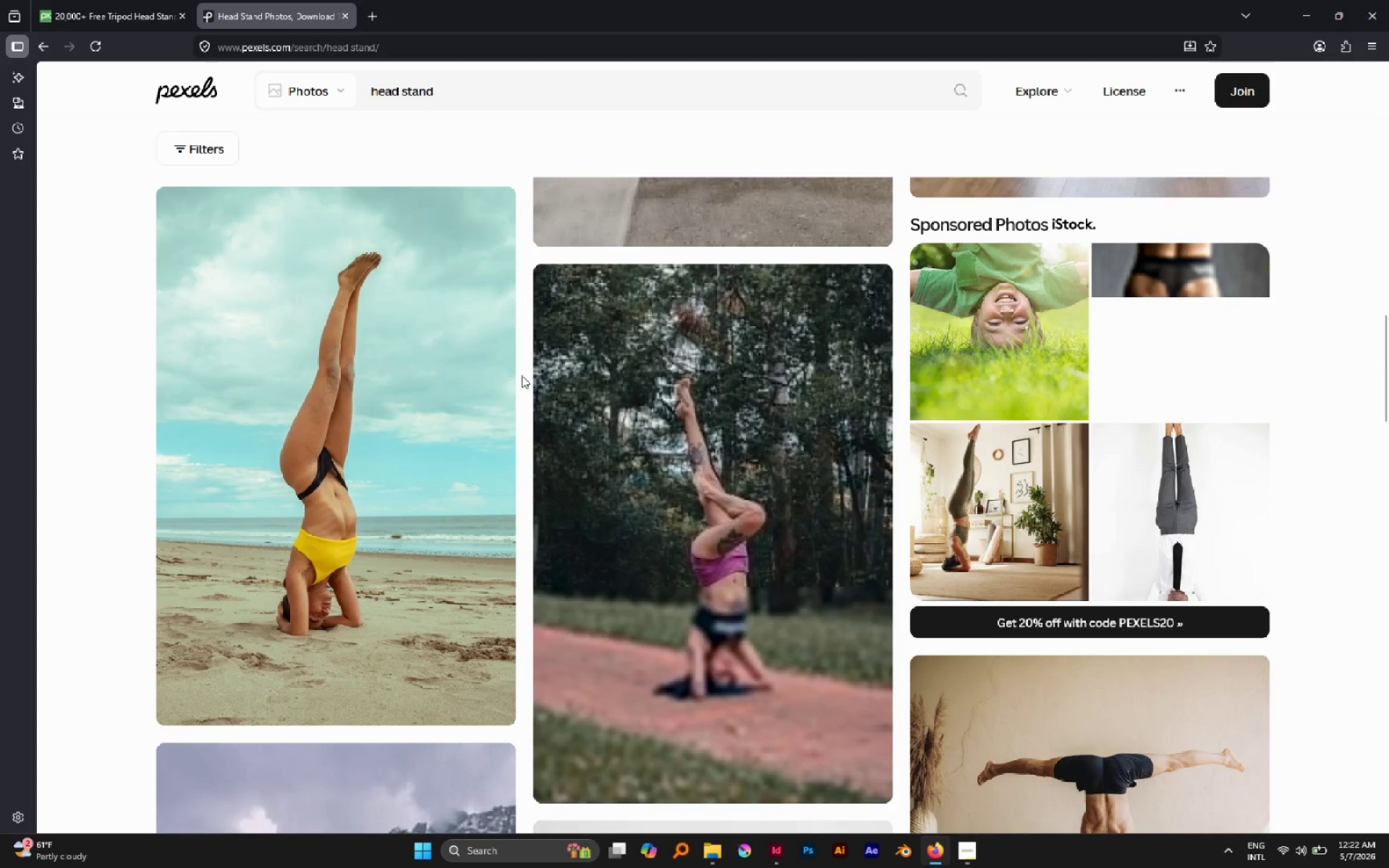 
scroll: coordinate [522, 375], scroll_direction: none, amount: 0.0
 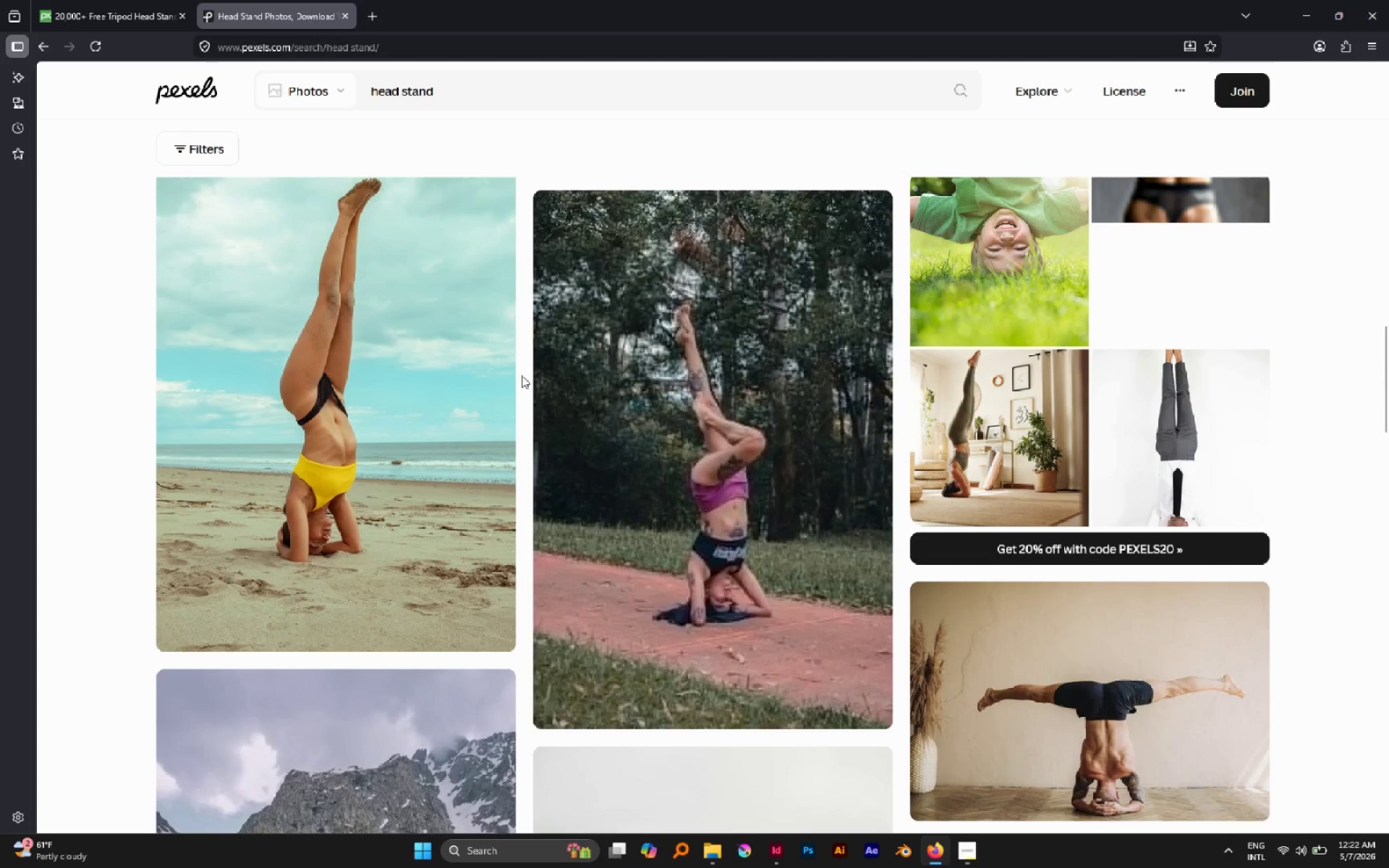 
scroll: coordinate [522, 375], scroll_direction: down, amount: 4.0
 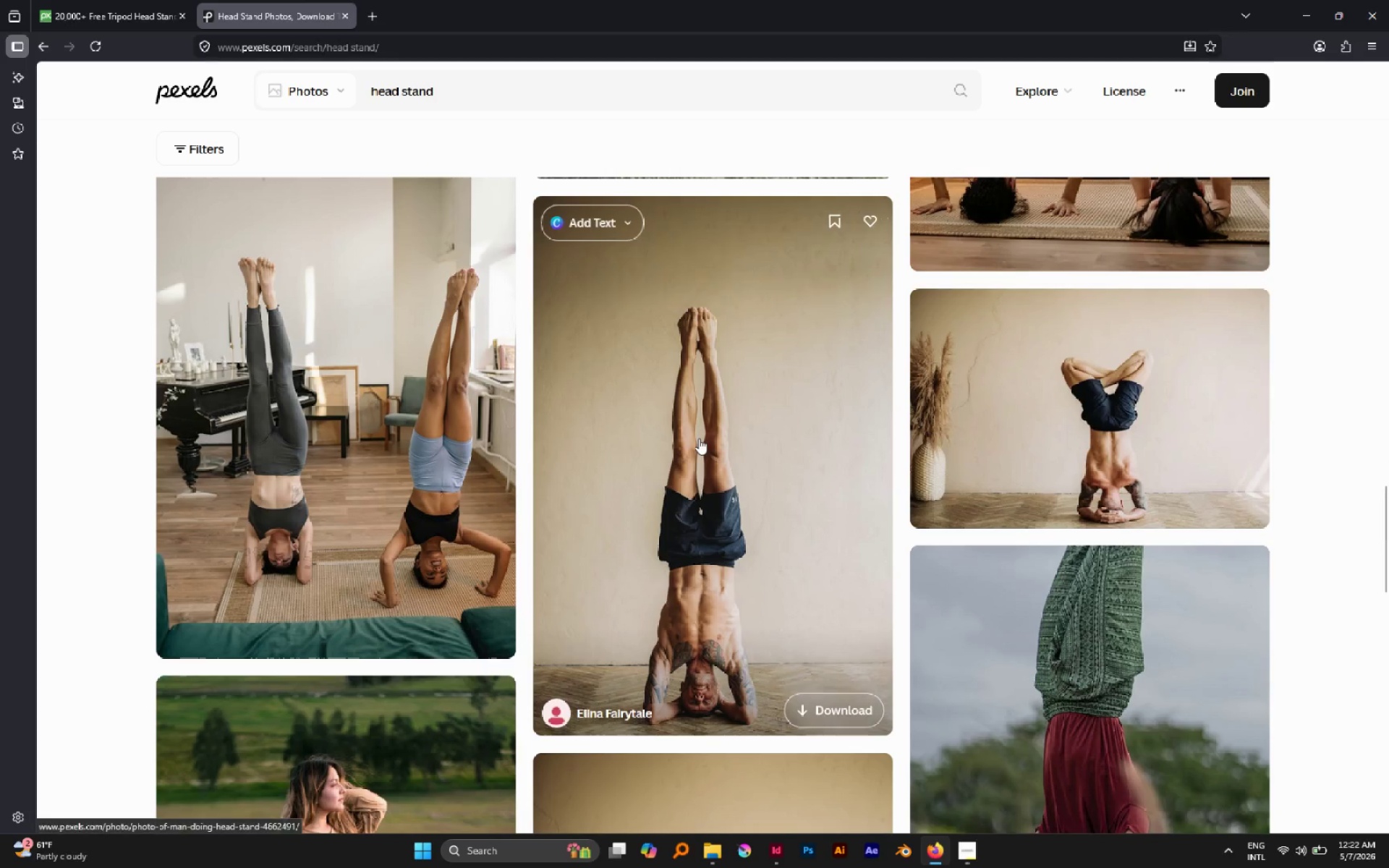 
left_click([834, 706])
 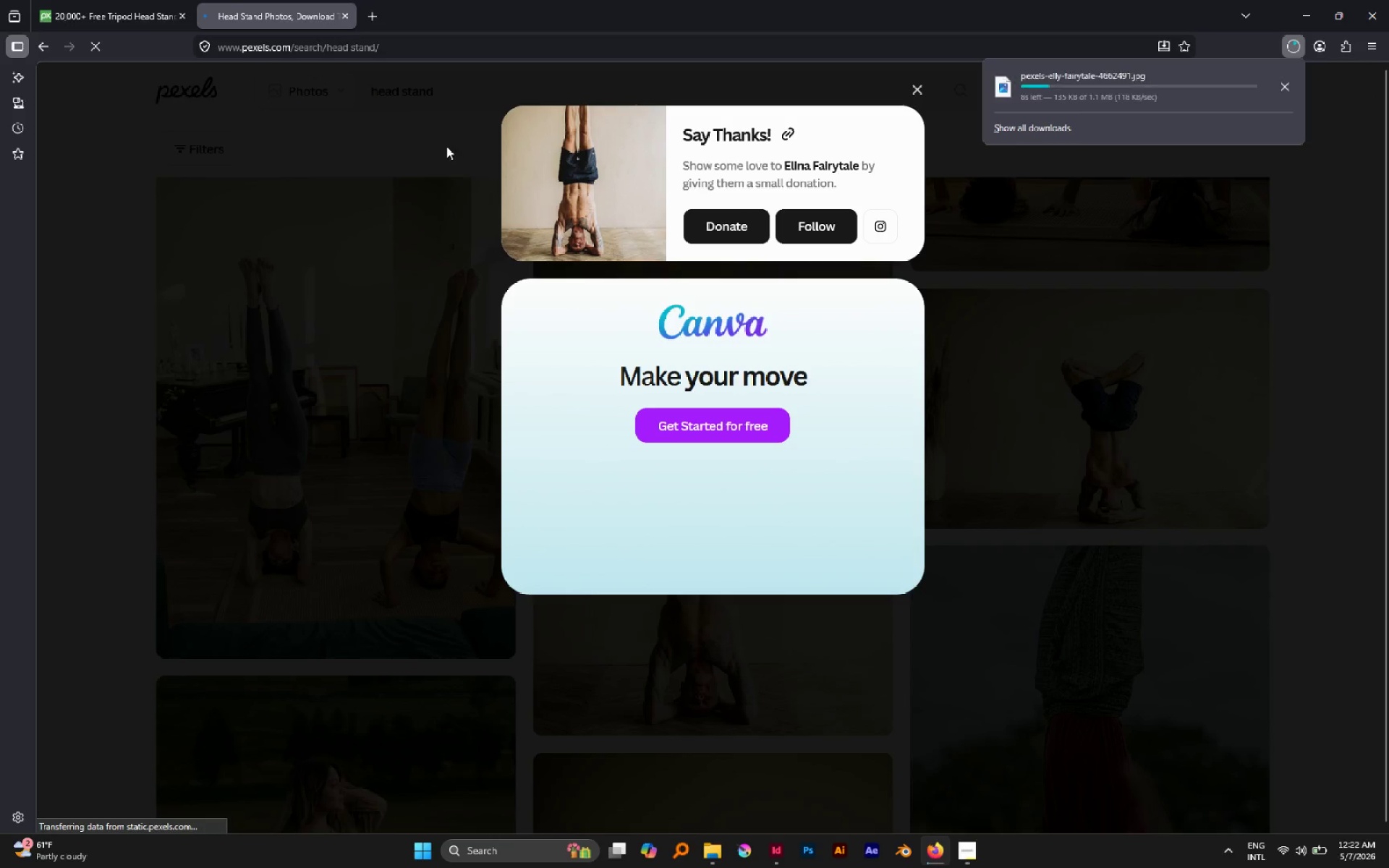 
left_click([114, 0])
 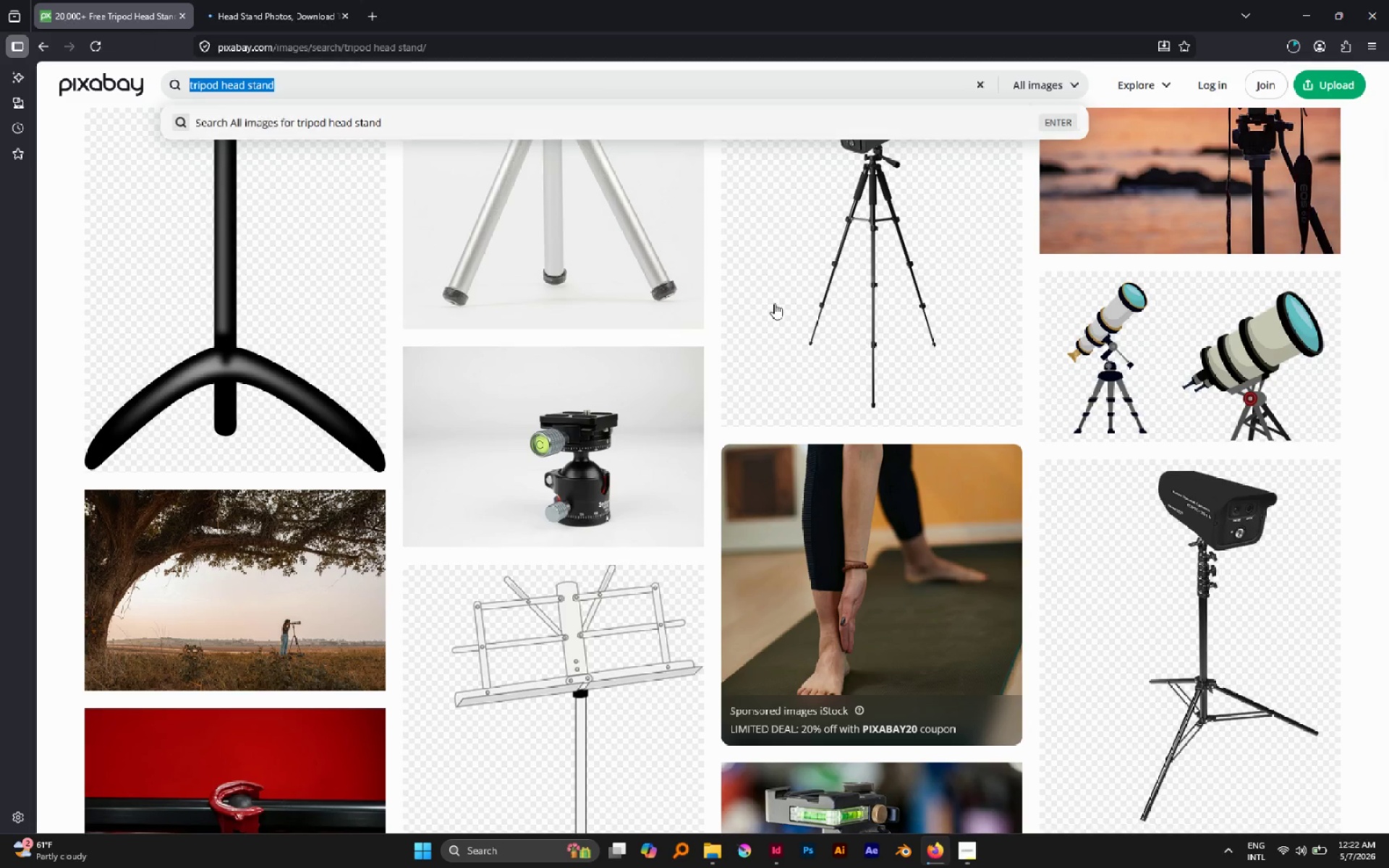 
scroll: coordinate [964, 415], scroll_direction: down, amount: 10.0
 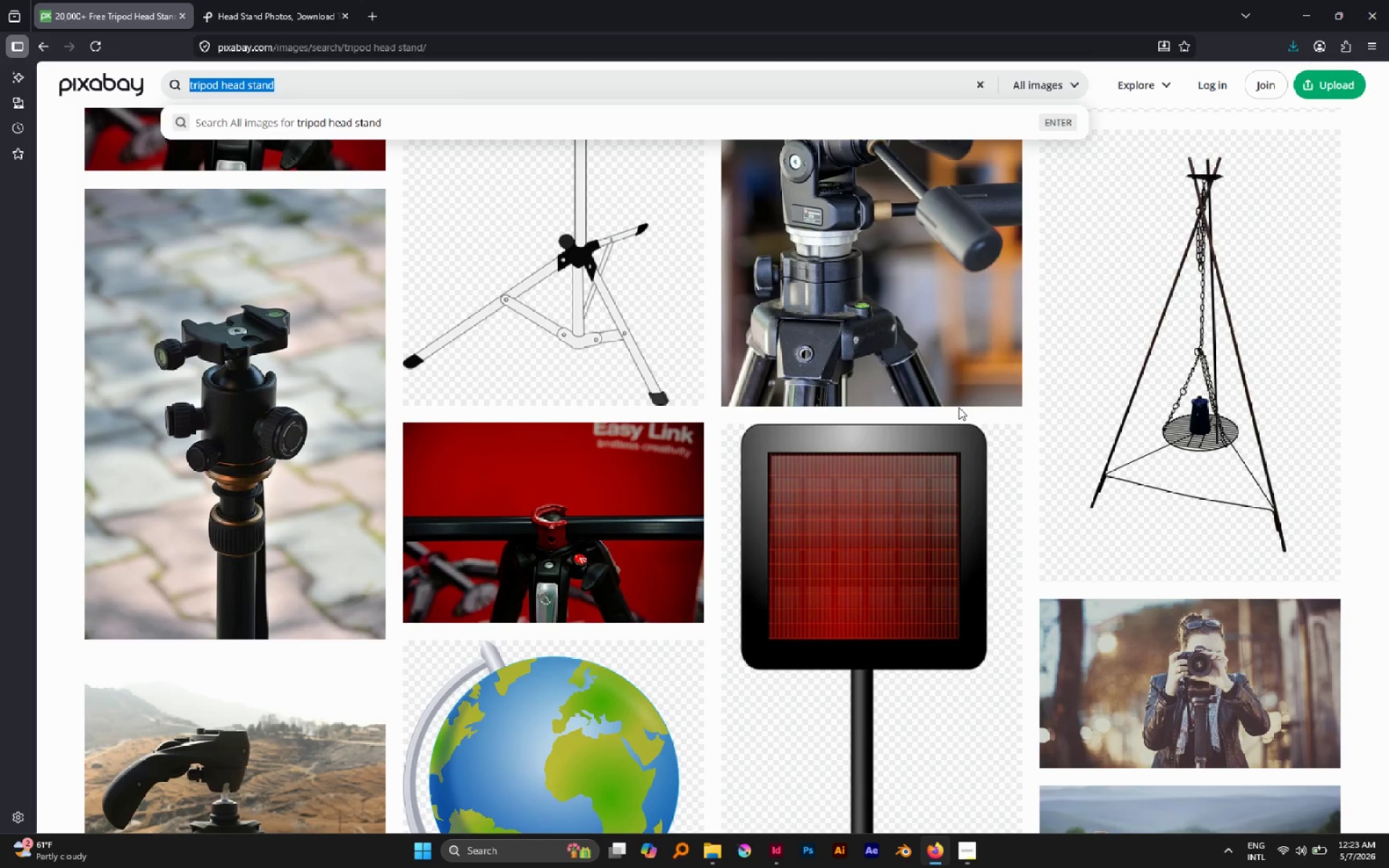 
wait(61.98)
 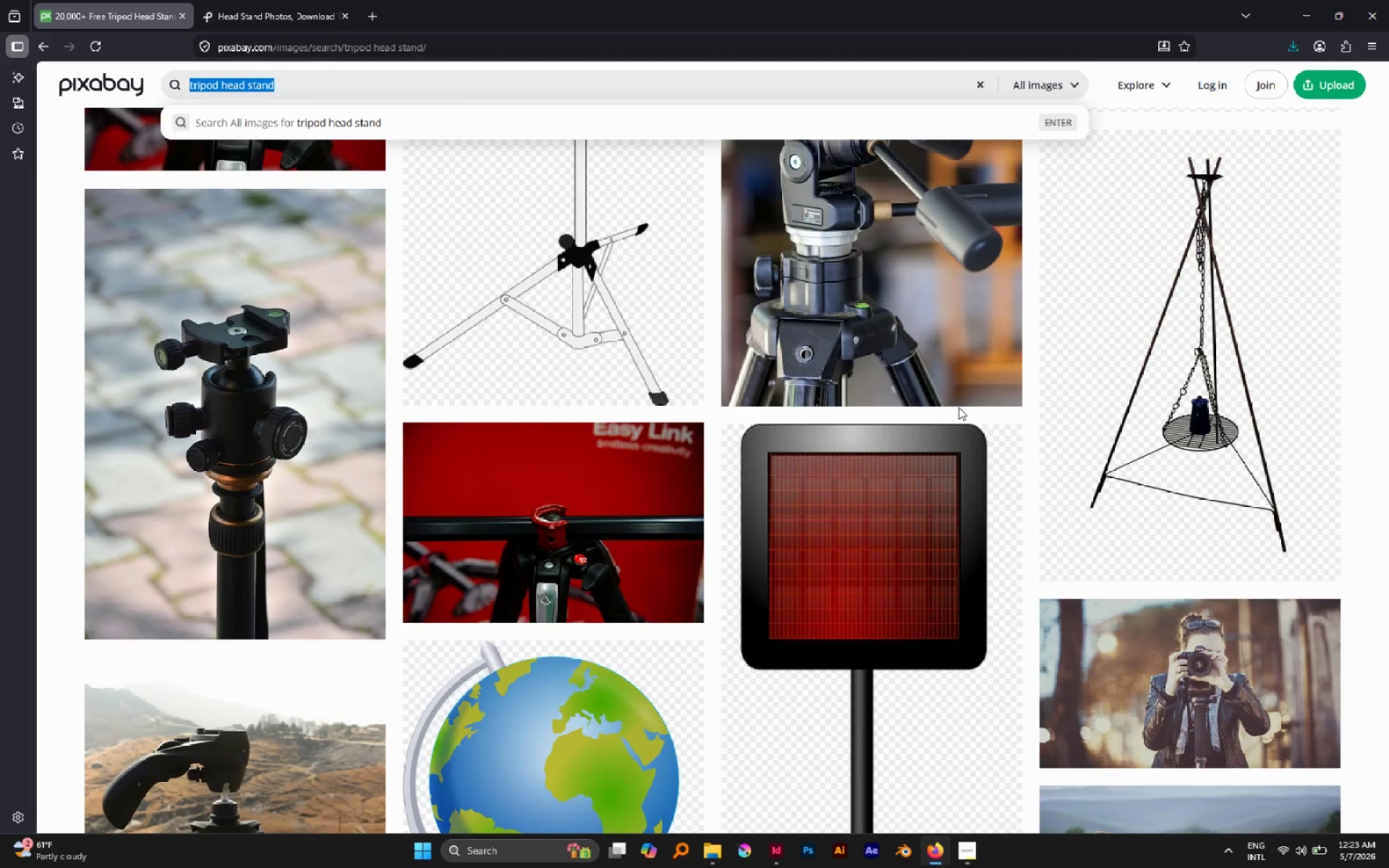 
left_click([780, 846])
 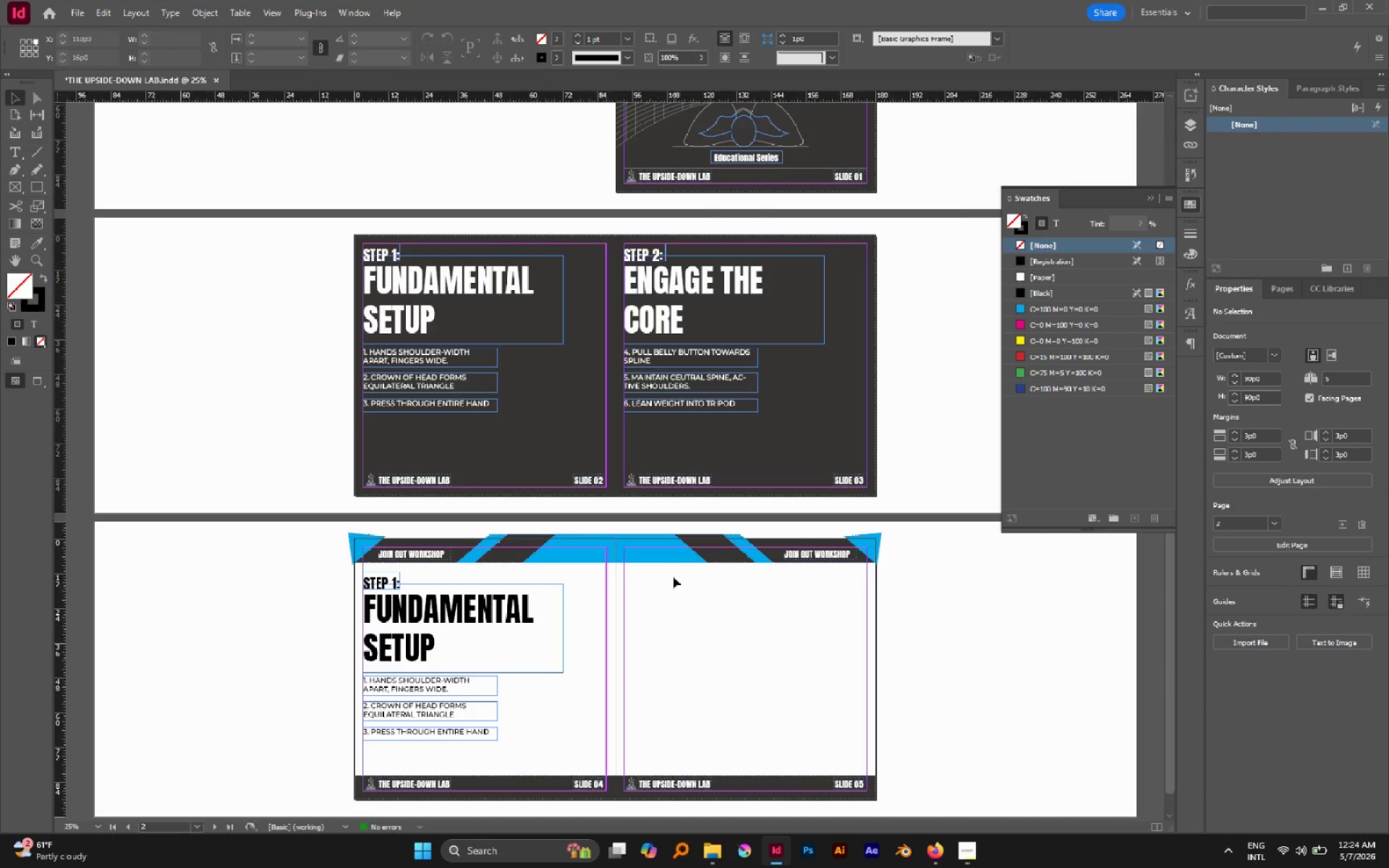 
scroll: coordinate [672, 537], scroll_direction: down, amount: 1.0
 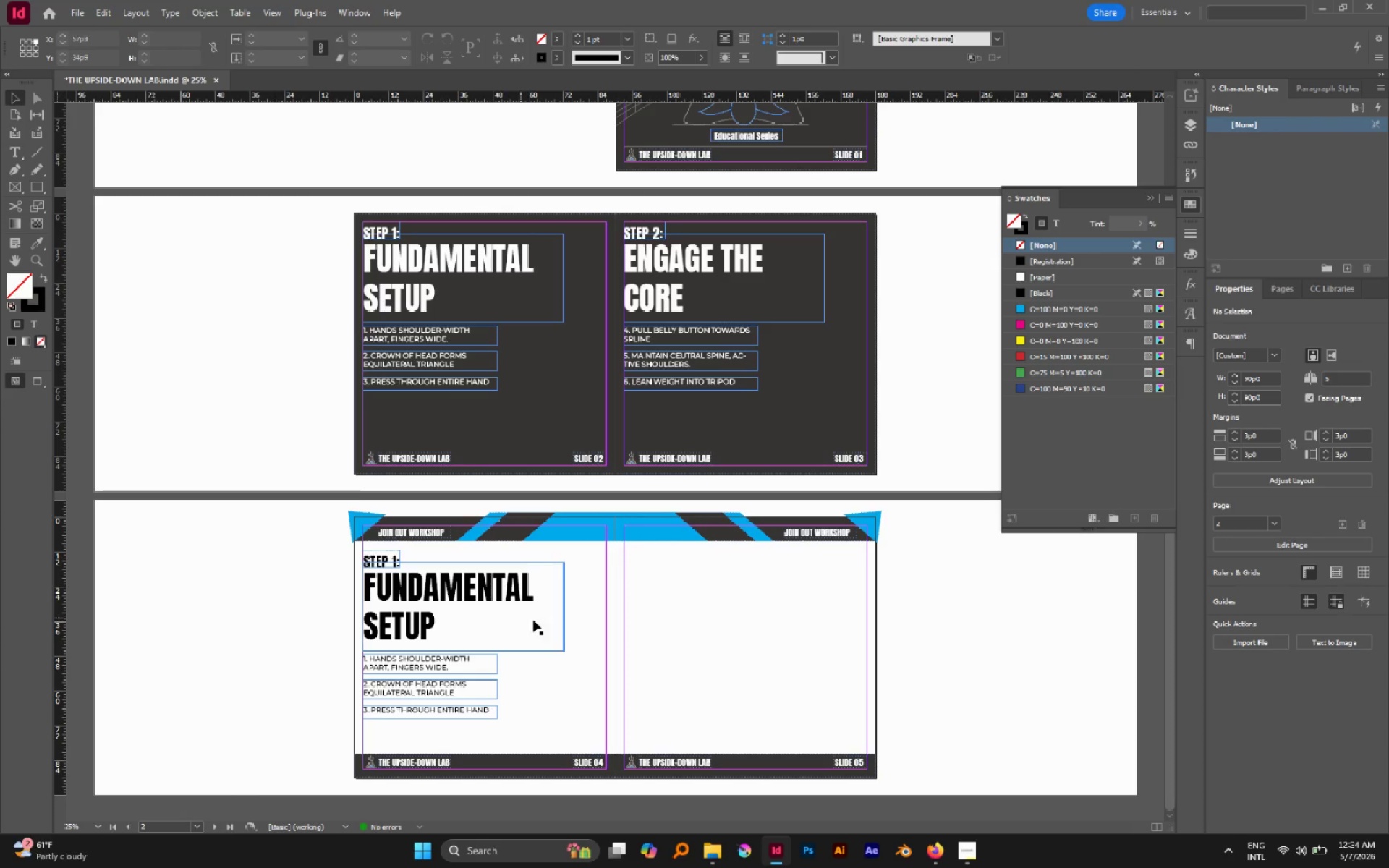 
left_click([656, 634])
 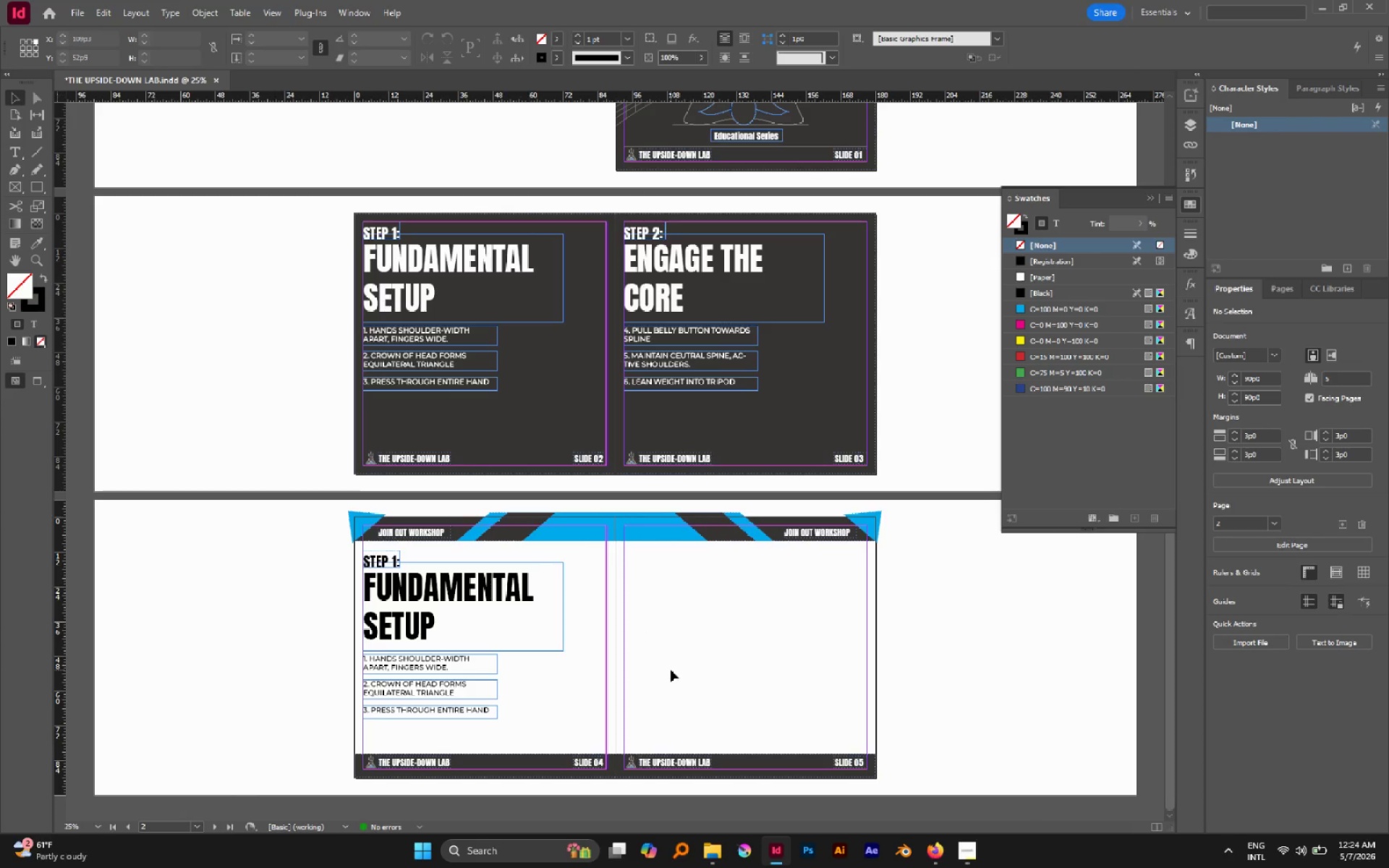 
wait(9.38)
 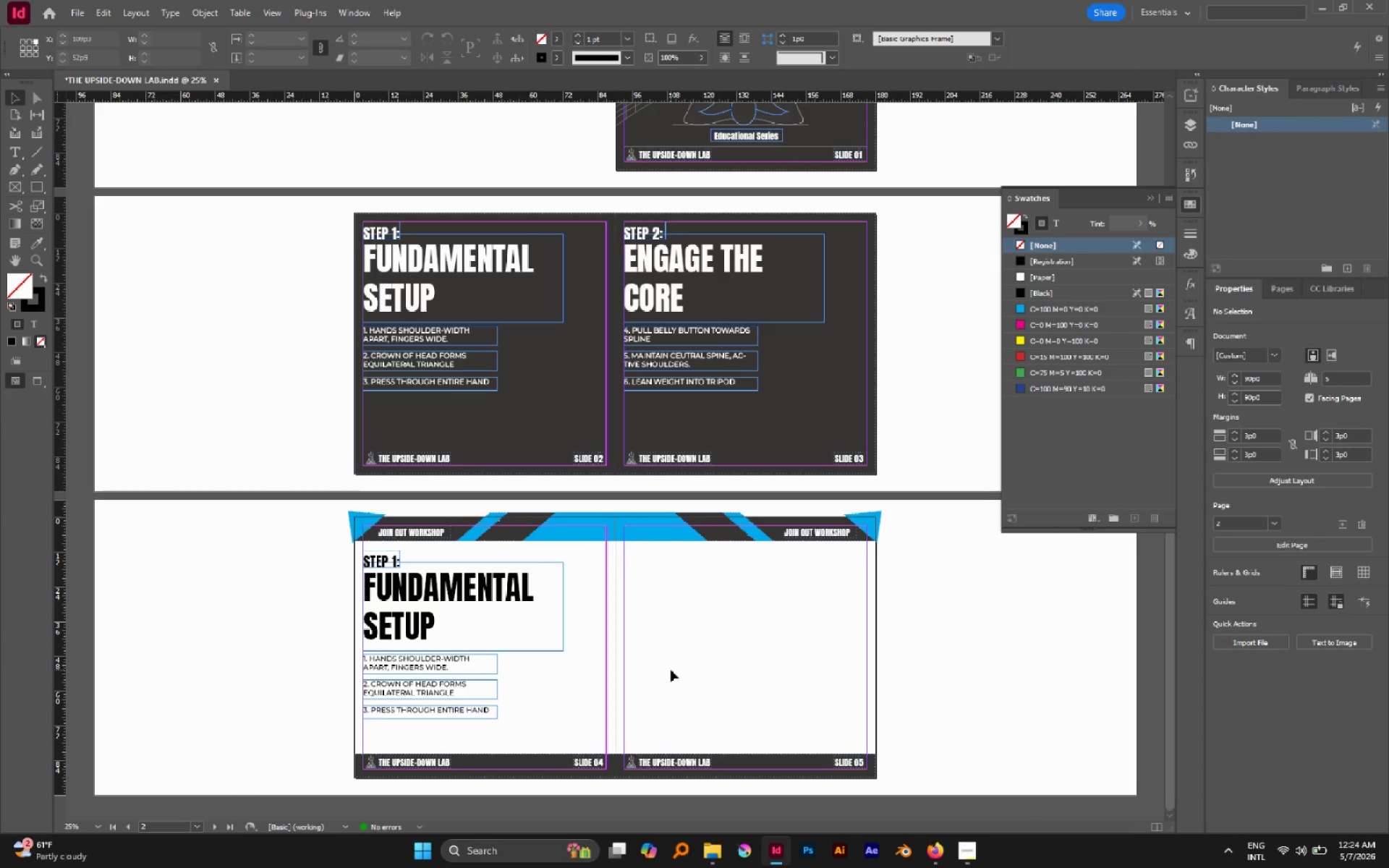 
double_click([473, 592])
 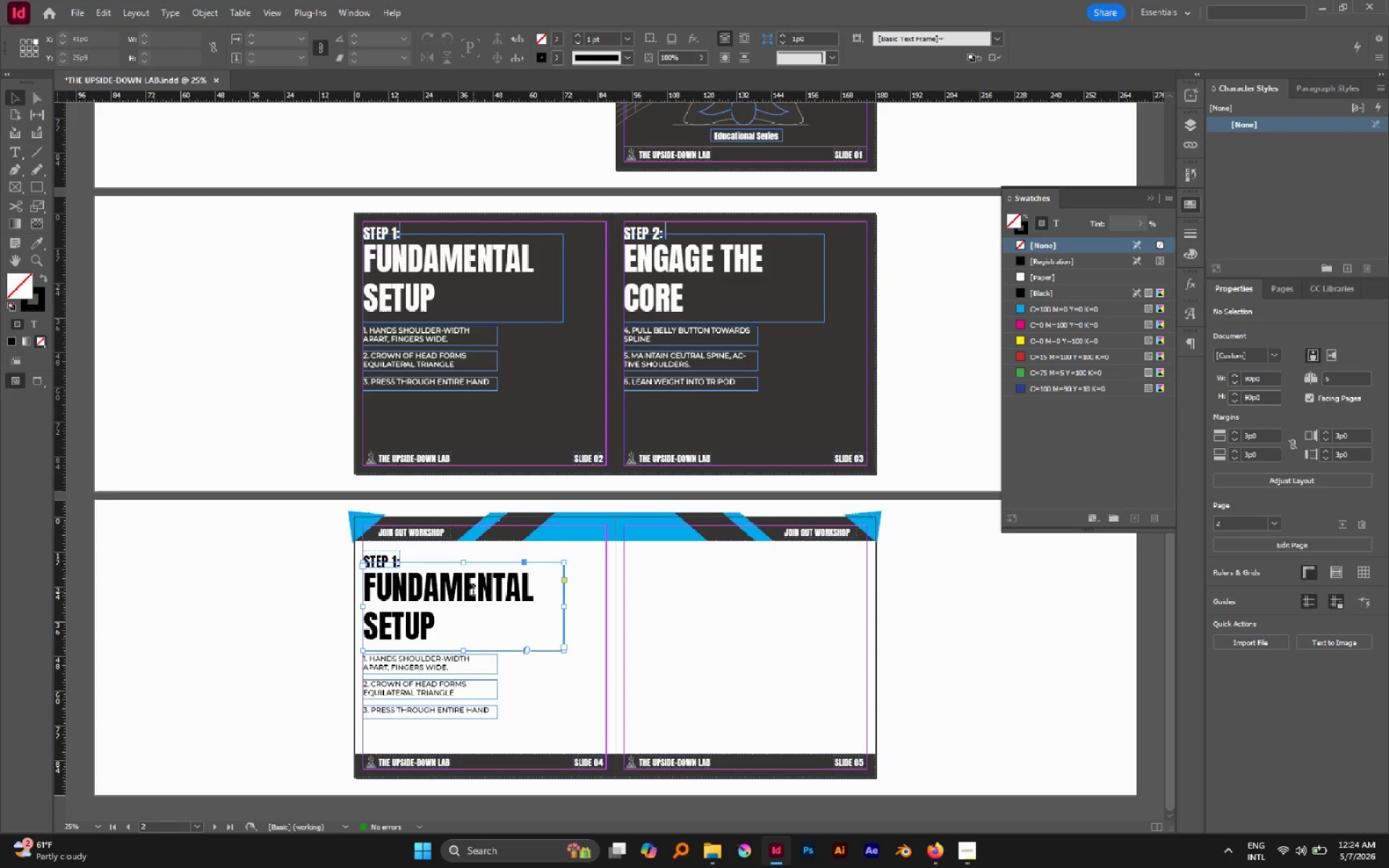 
triple_click([473, 592])
 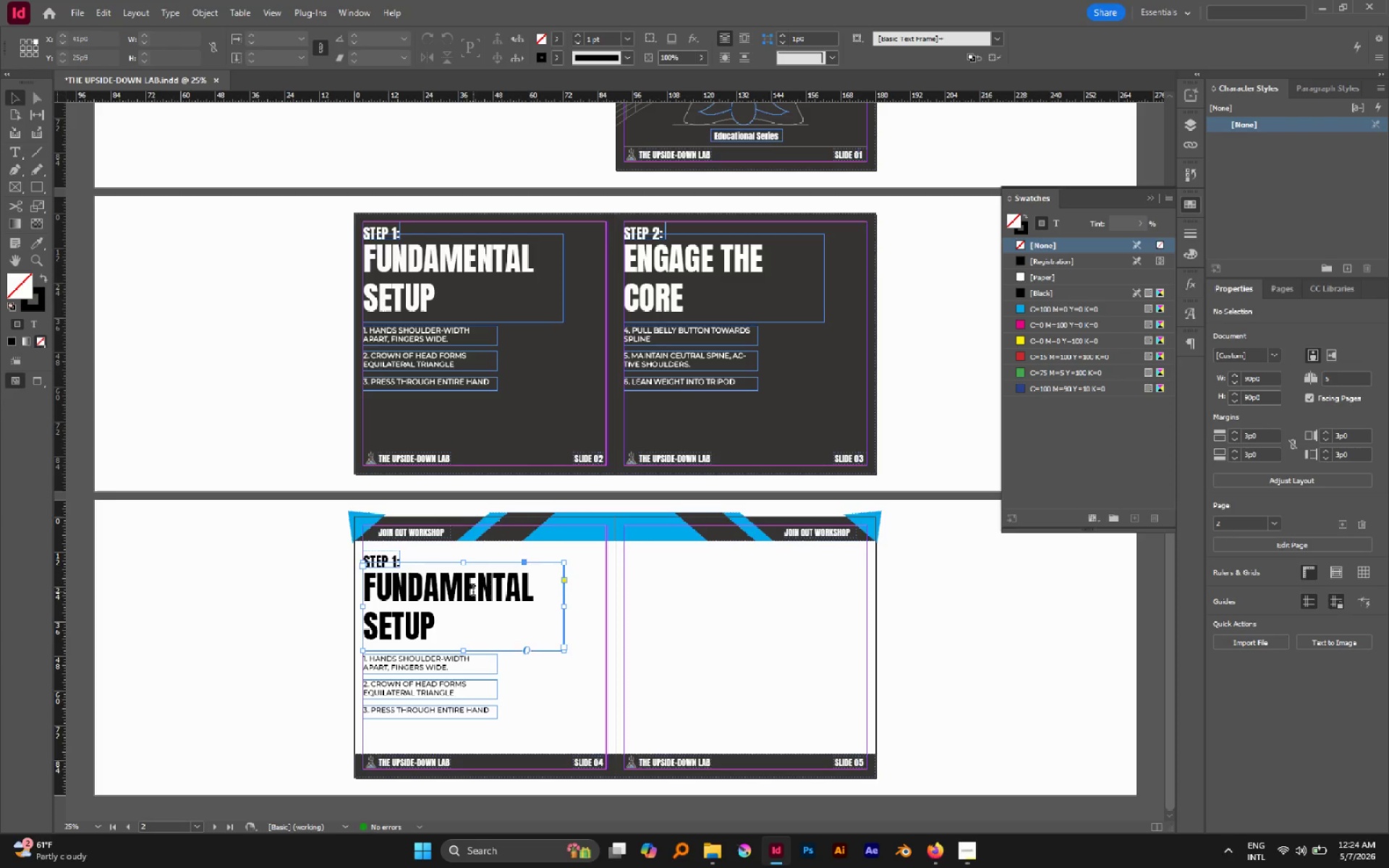 
triple_click([473, 592])
 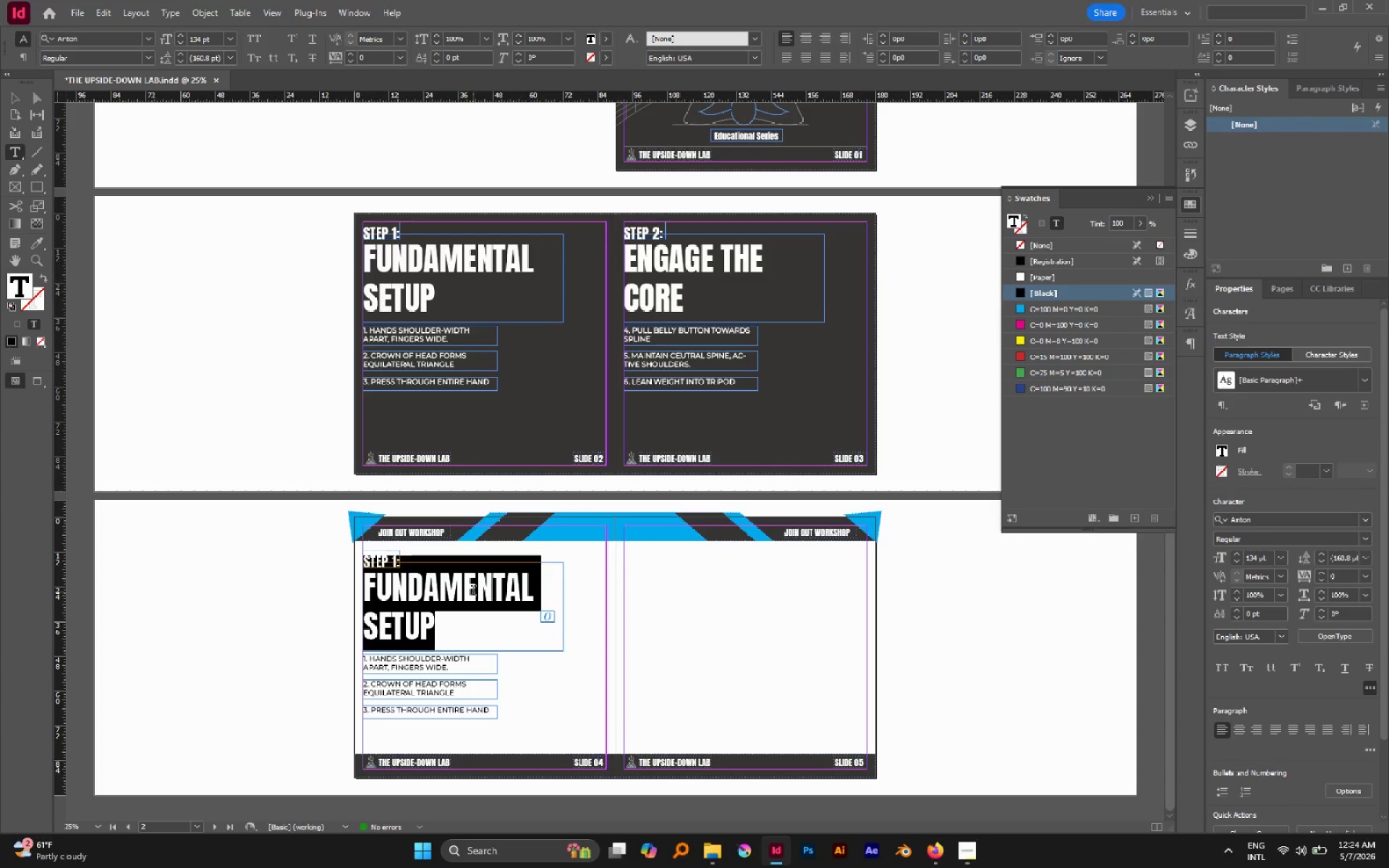 
key(Backspace)
type(THE LIFT`)
 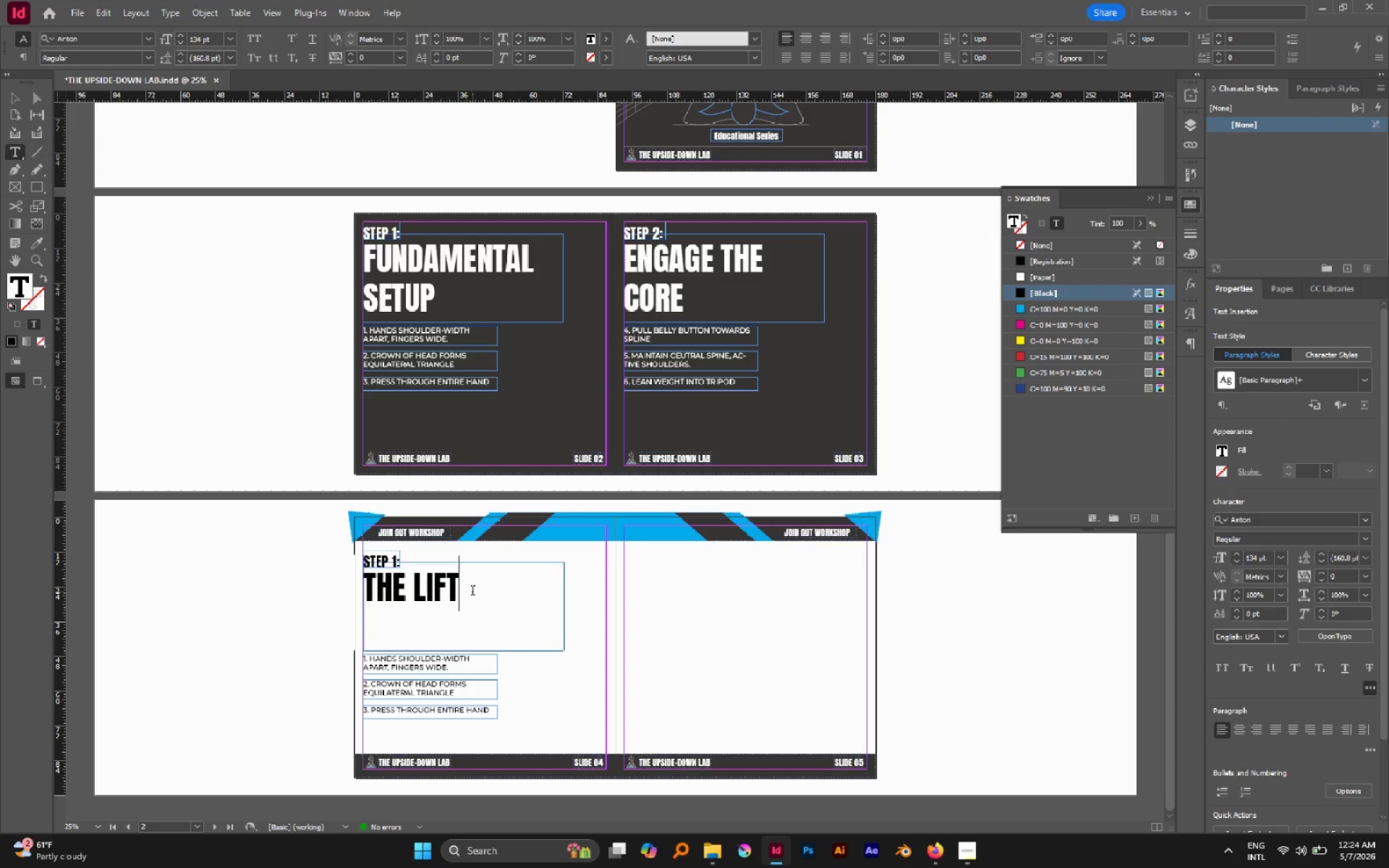 
key(Escape)
 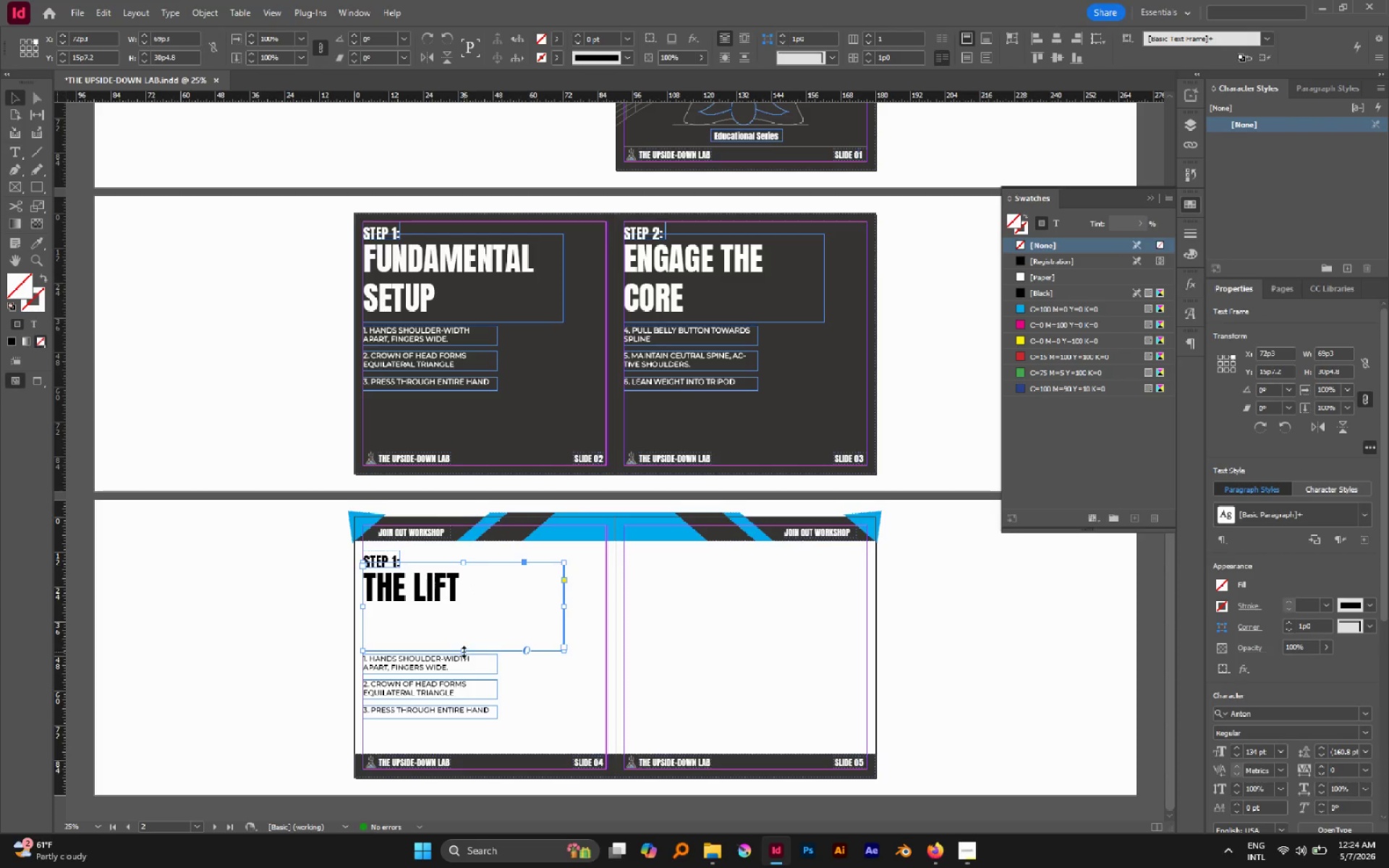 
double_click([464, 652])
 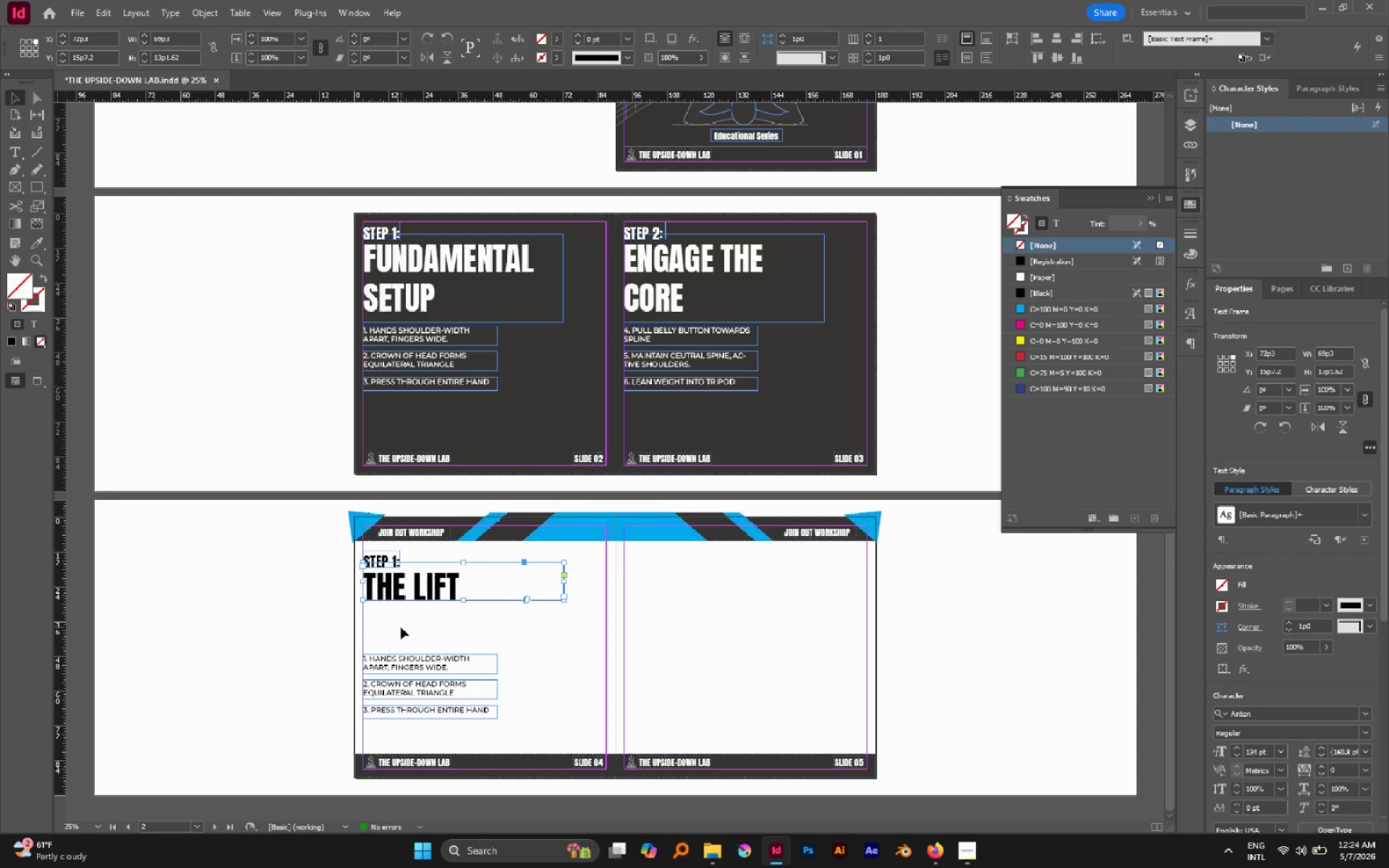 
left_click_drag(start_coordinate=[401, 627], to_coordinate=[490, 730])
 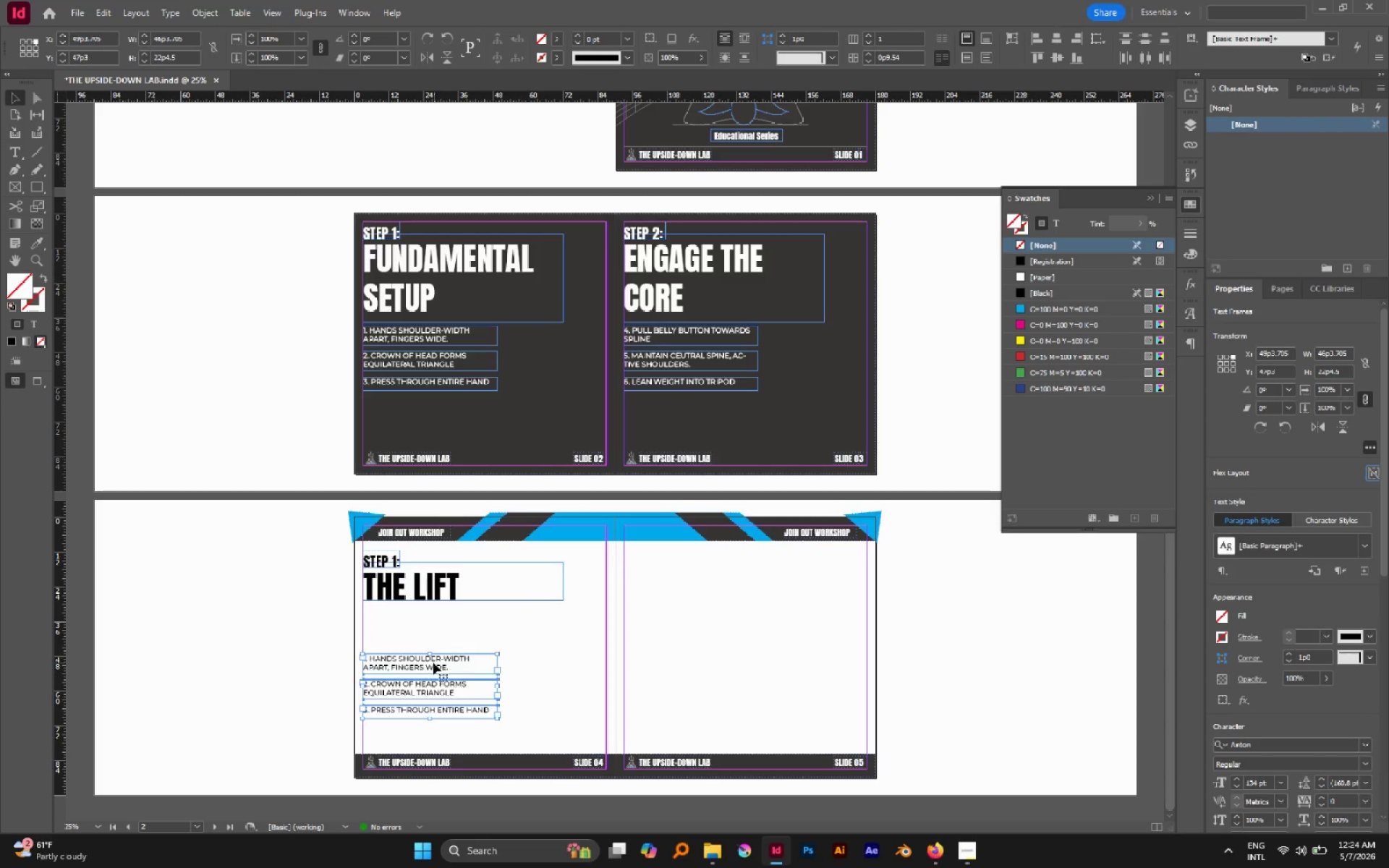 
left_click_drag(start_coordinate=[433, 663], to_coordinate=[431, 625])
 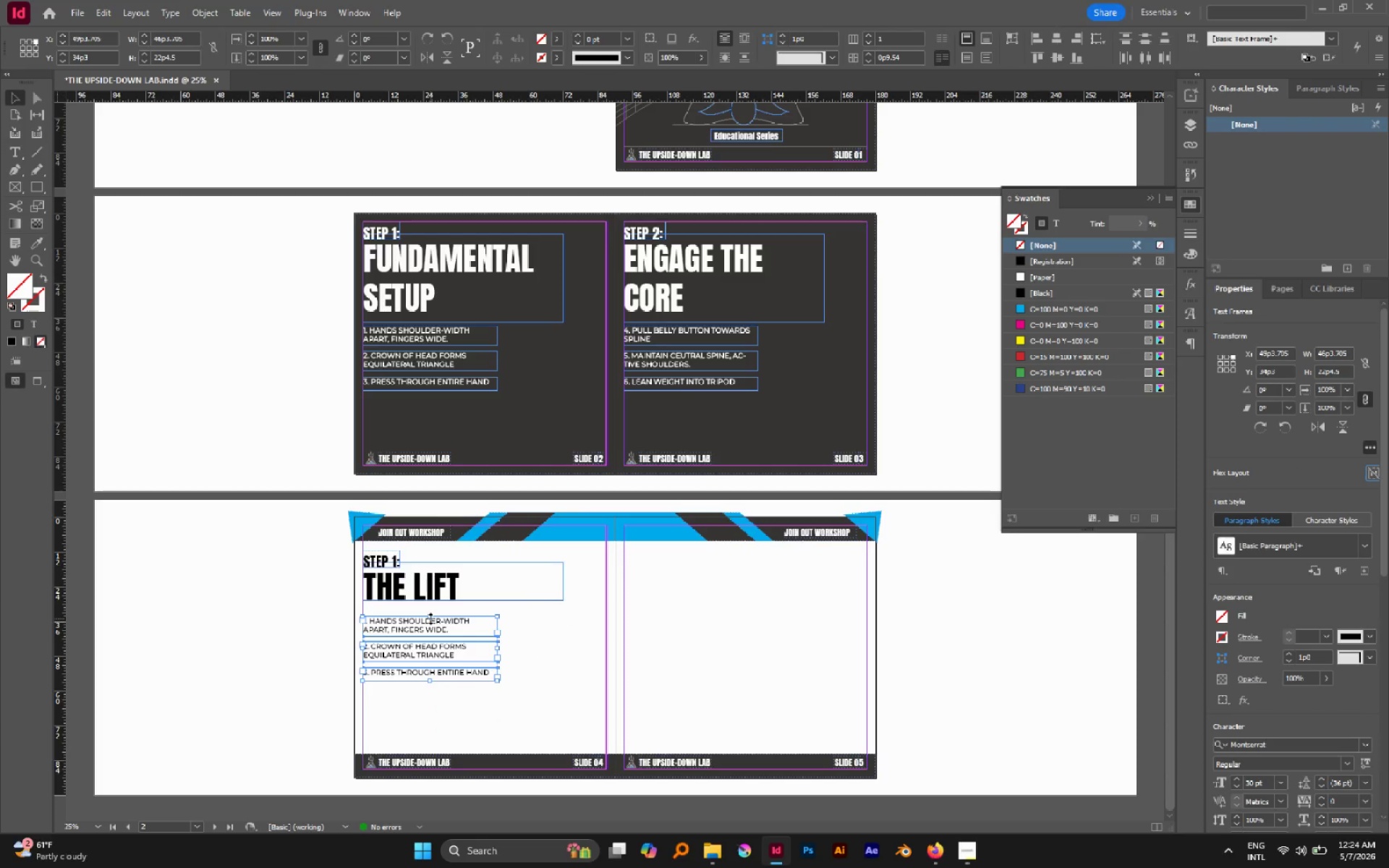 
hold_key(key=ShiftLeft, duration=0.98)
 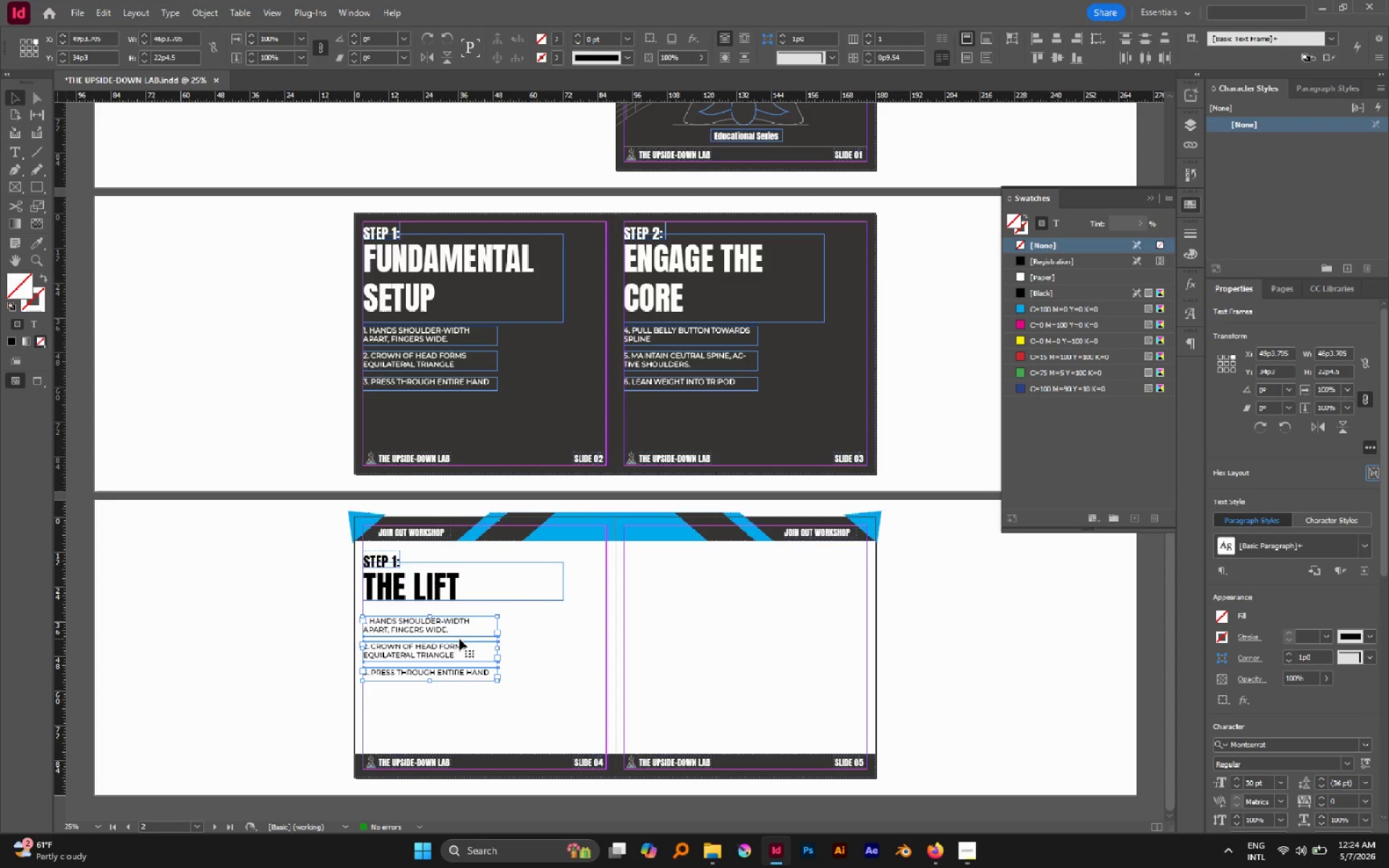 
hold_key(key=AltLeft, duration=0.67)
scroll: coordinate [371, 629], scroll_direction: up, amount: 3.0
 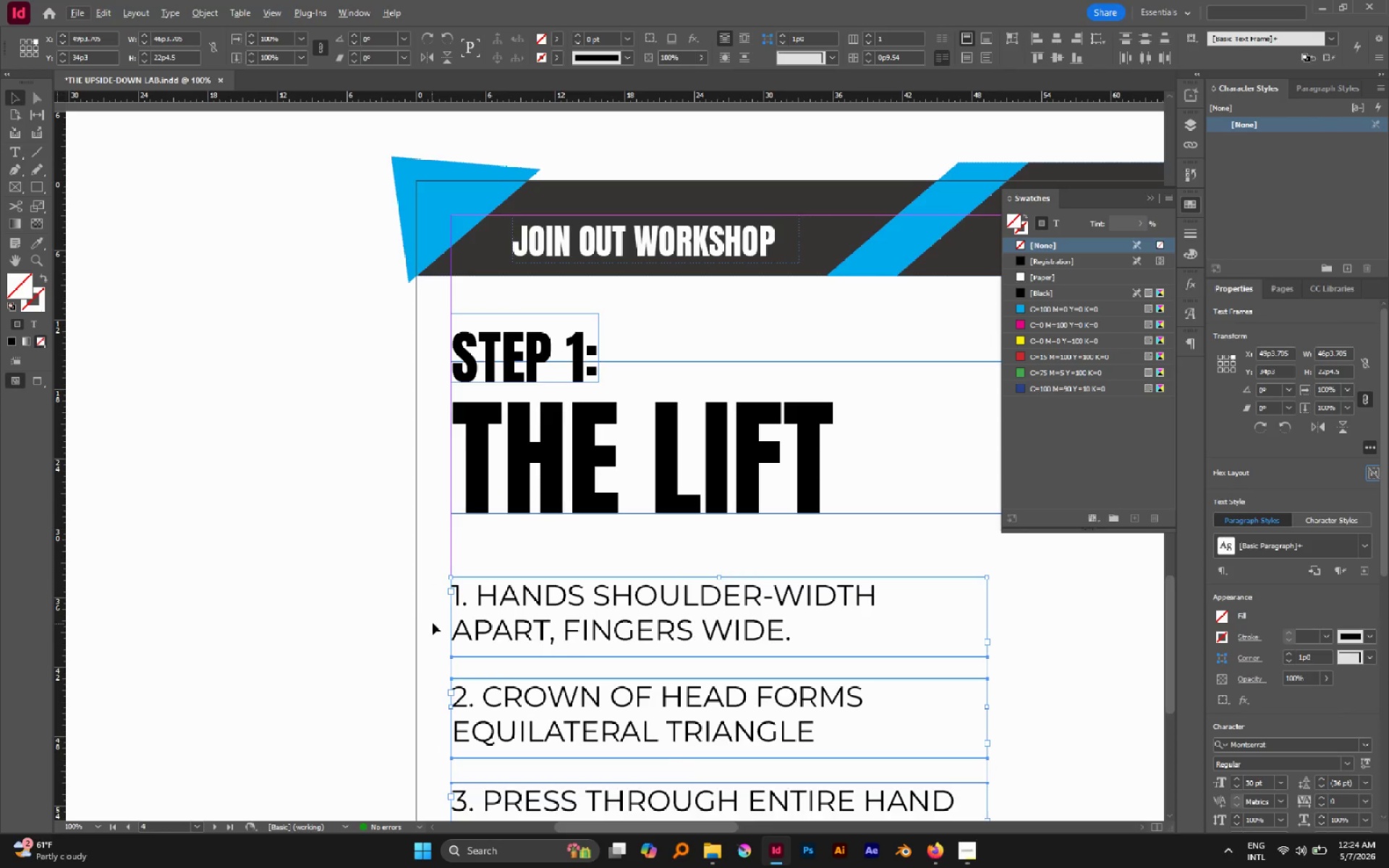 
key(T)
 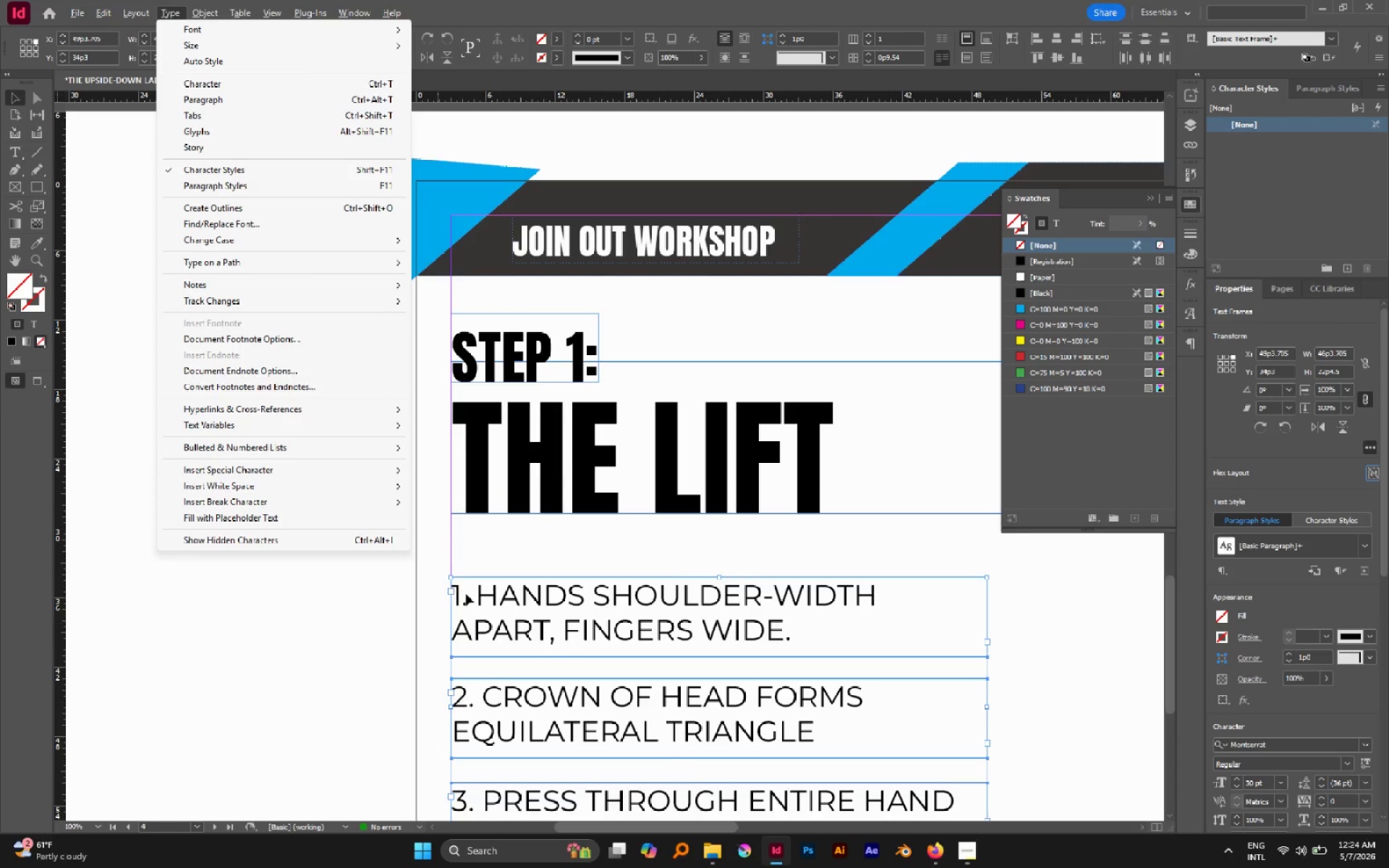 
double_click([466, 594])
 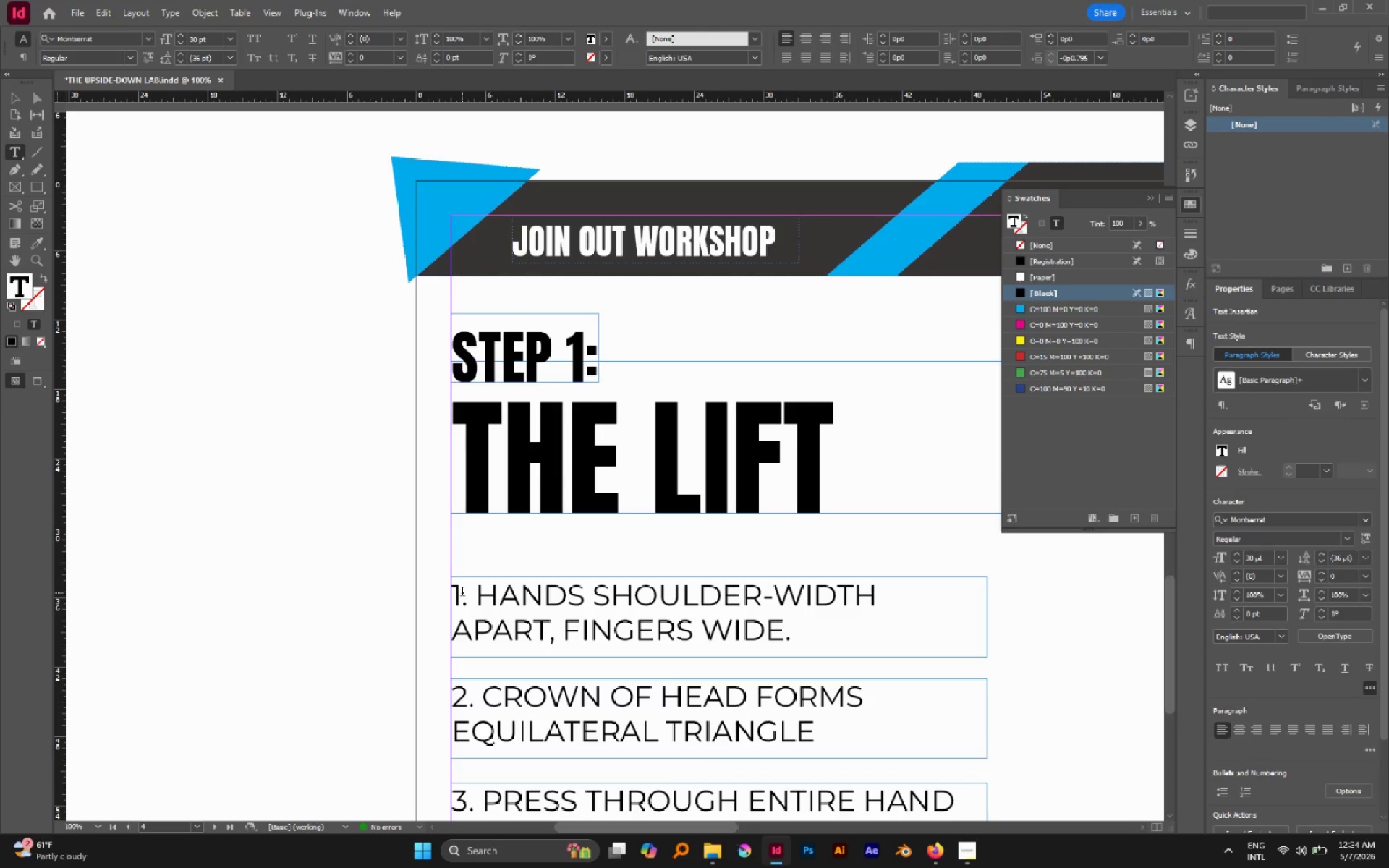 
left_click_drag(start_coordinate=[462, 592], to_coordinate=[450, 593])
 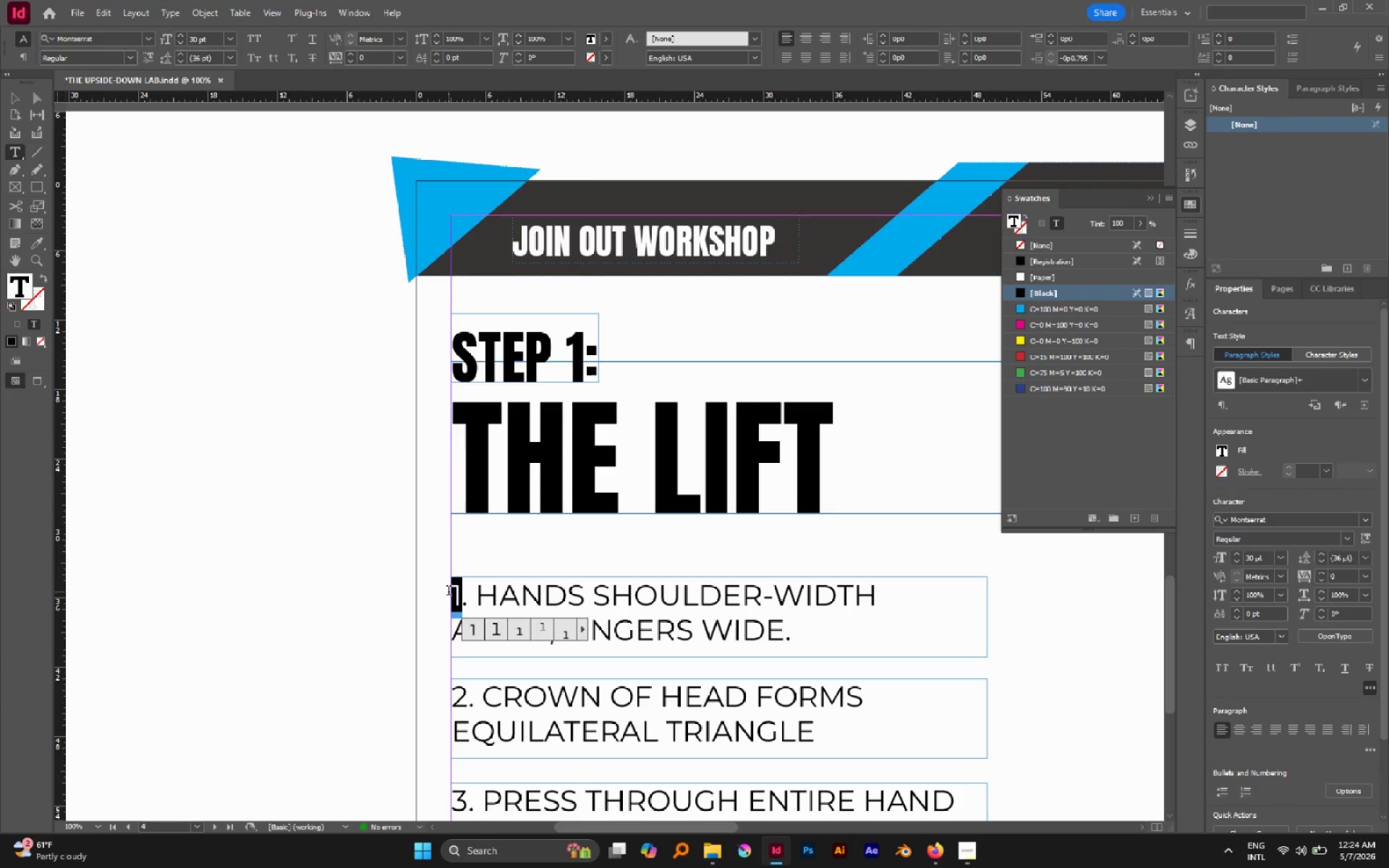 
type(789)
 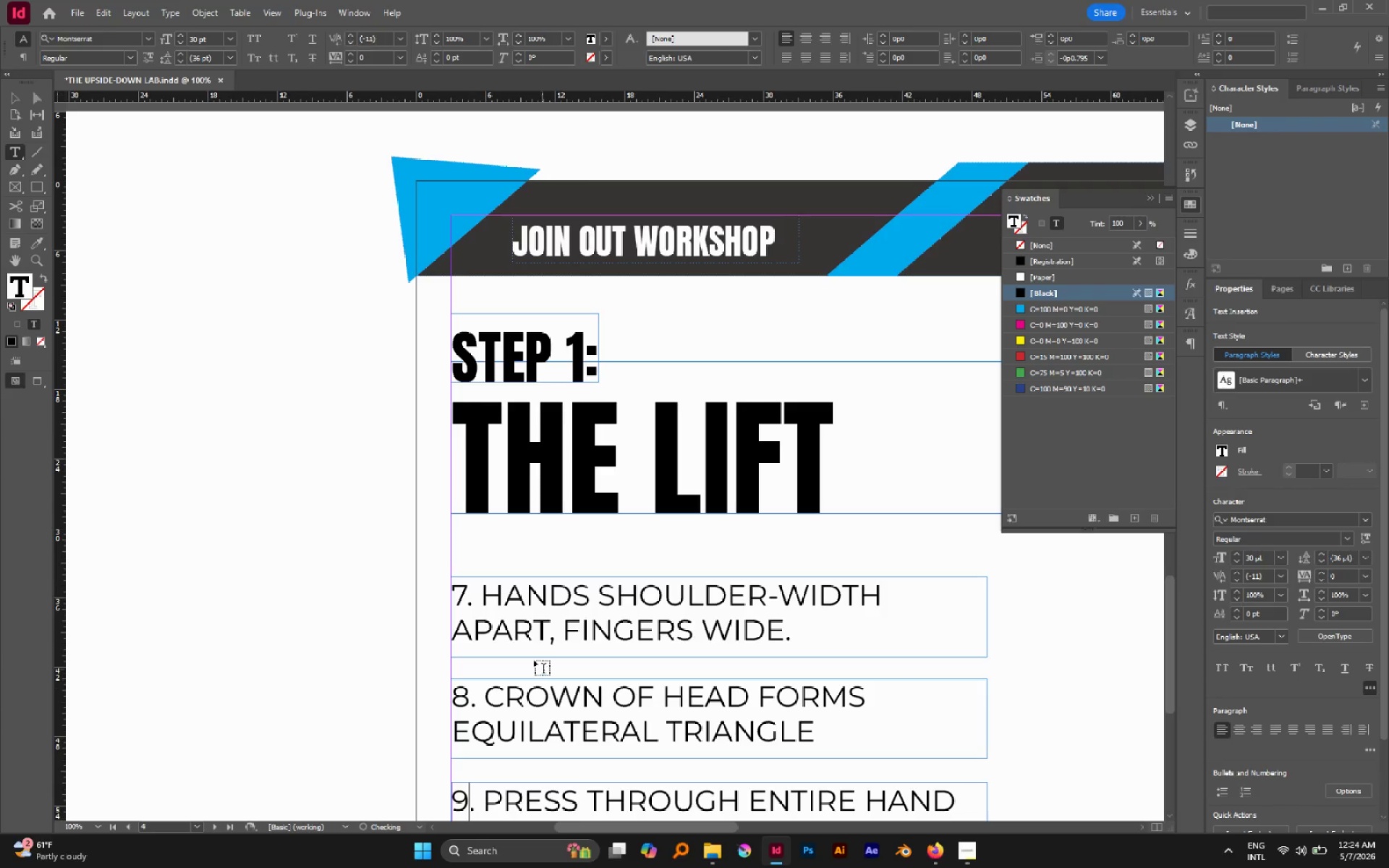 
left_click_drag(start_coordinate=[465, 689], to_coordinate=[451, 689])
 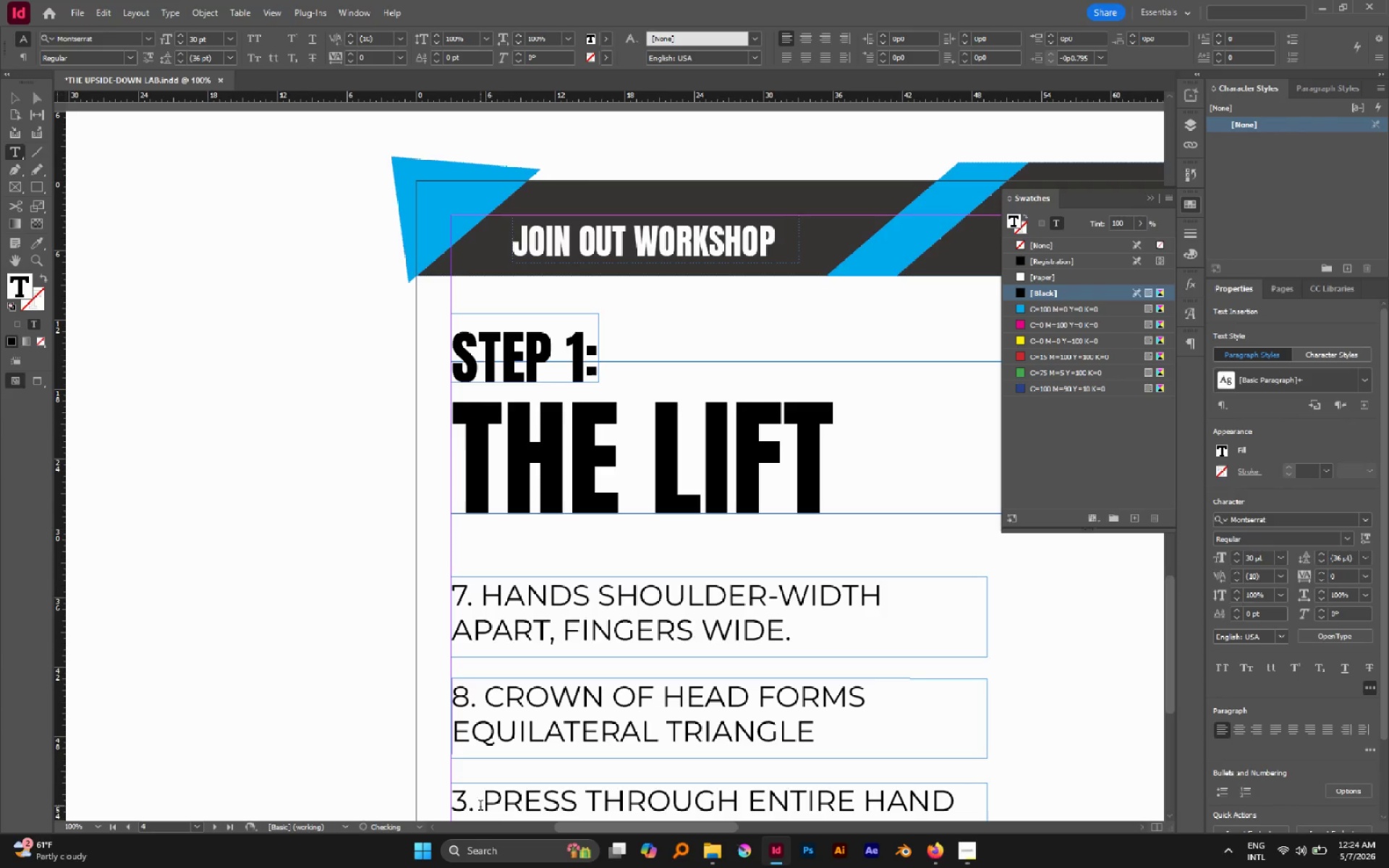 
left_click_drag(start_coordinate=[467, 803], to_coordinate=[456, 804])
 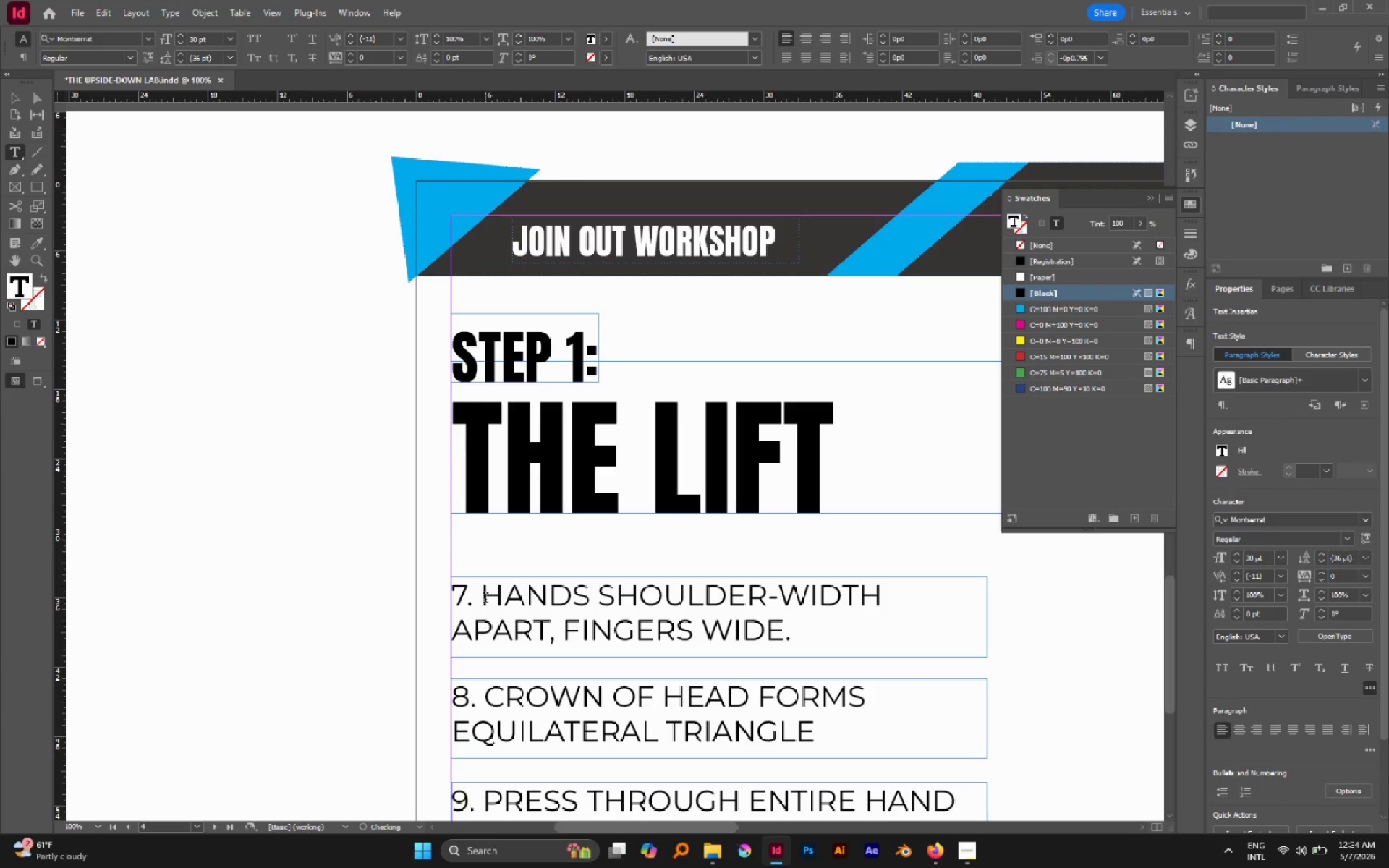 
left_click_drag(start_coordinate=[483, 597], to_coordinate=[896, 682])
 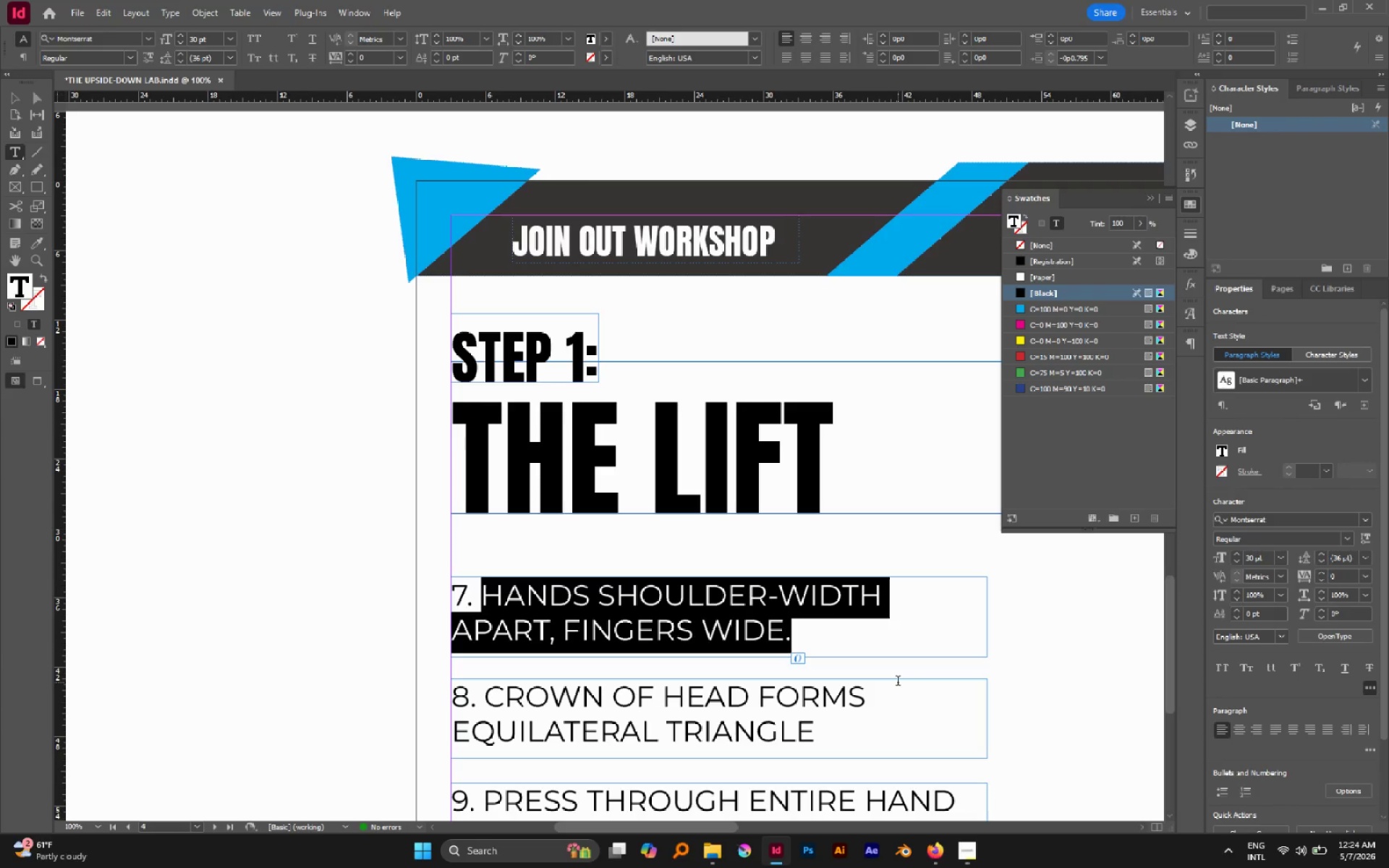 
key(Shift+A)
 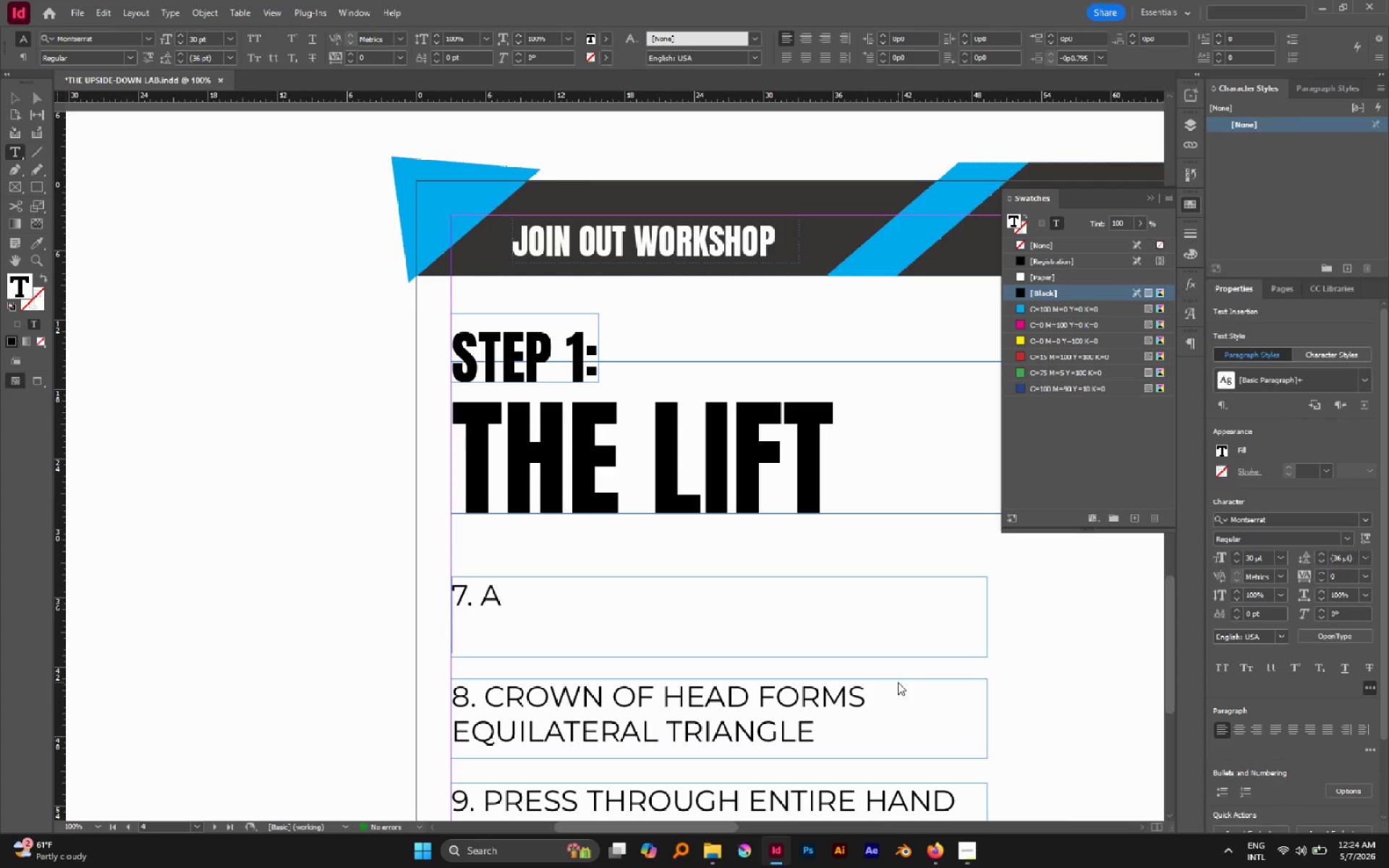 
key(Enter)
 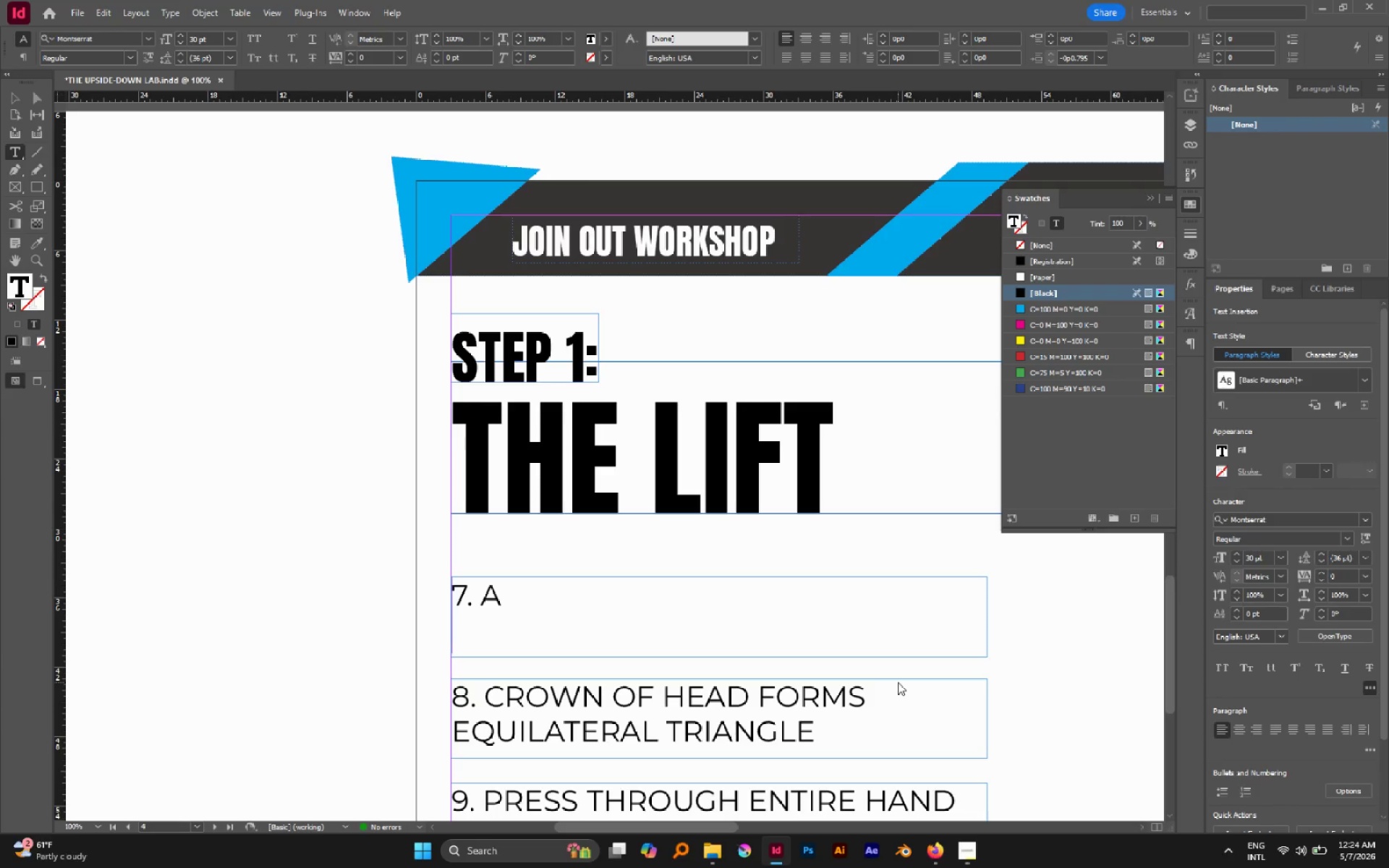 
key(Backspace)
key(Backspace)
type(SQUEEZE GLUTES AND INNER THIGHS.)
key(Escape)
 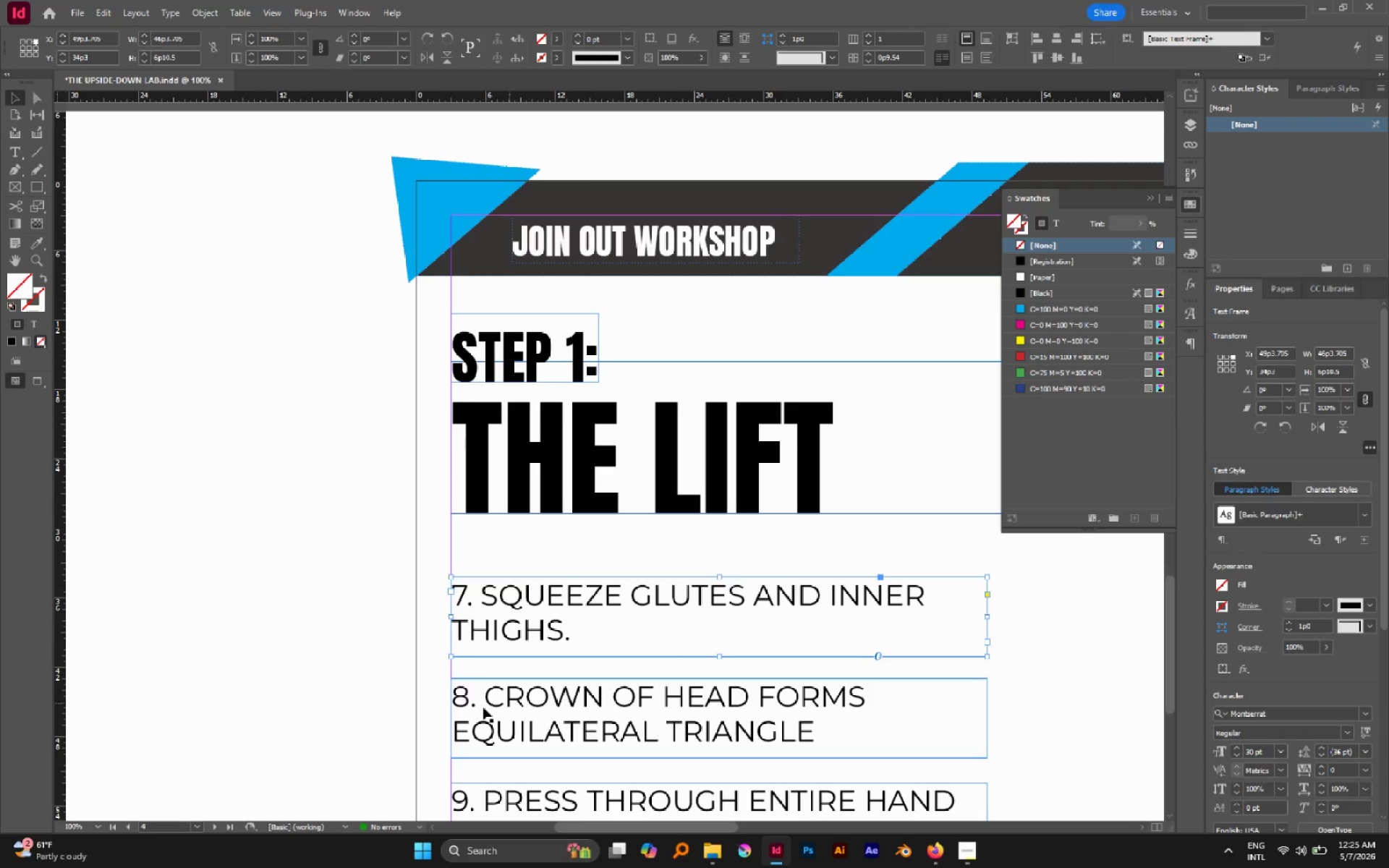 
double_click([480, 707])
 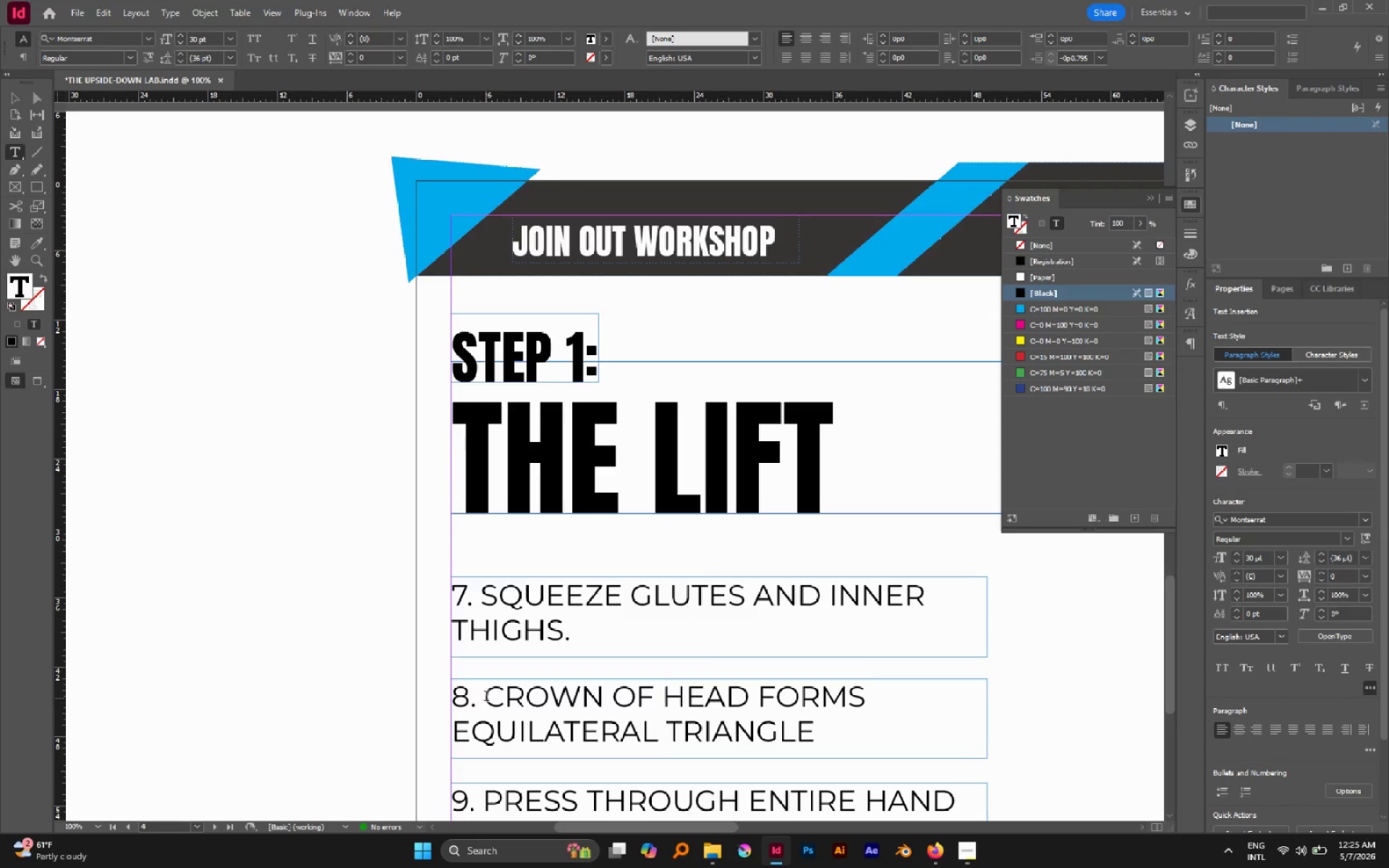 
left_click_drag(start_coordinate=[486, 695], to_coordinate=[920, 773])
 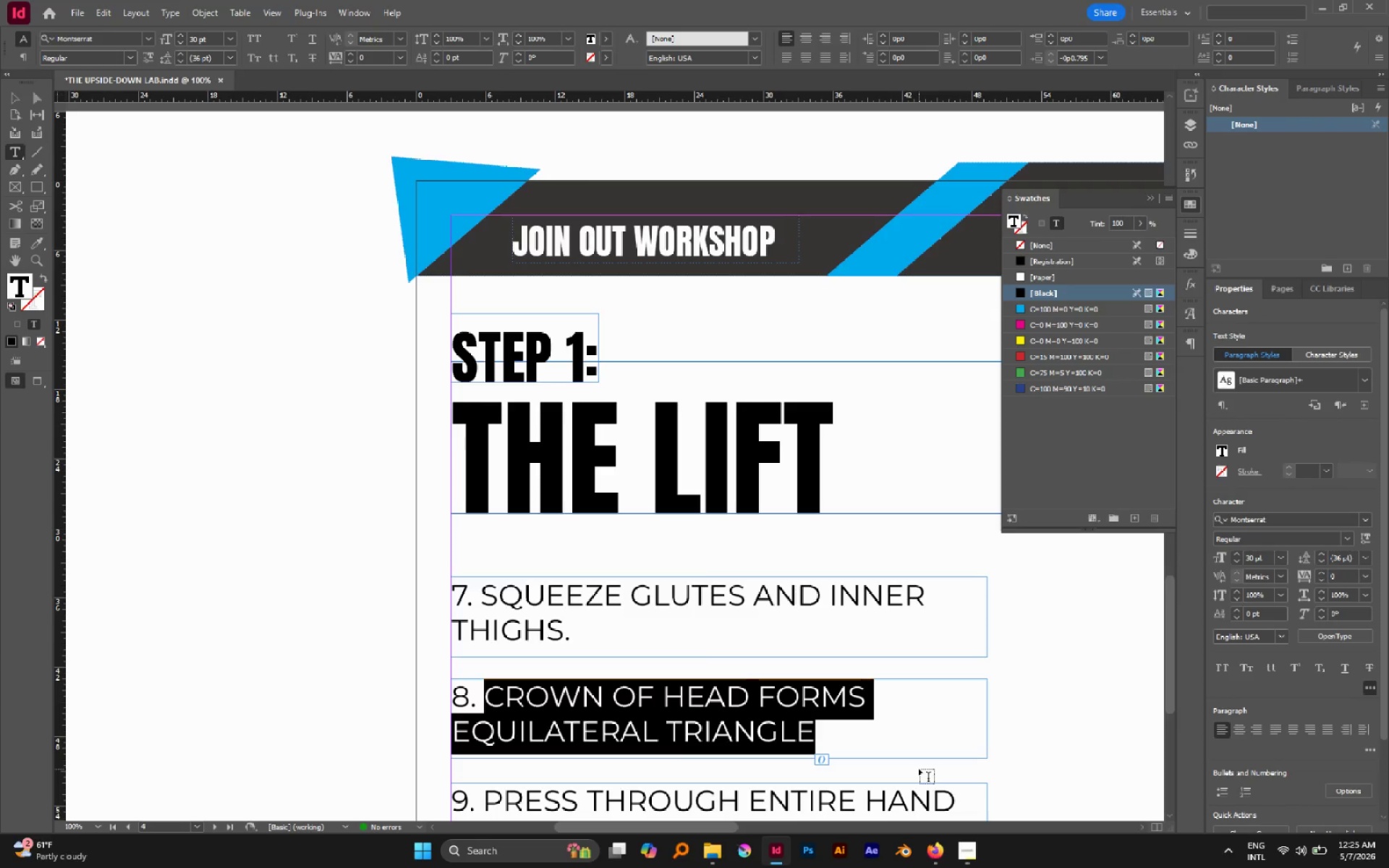 
type(Control the ascent avoid momentum.)
 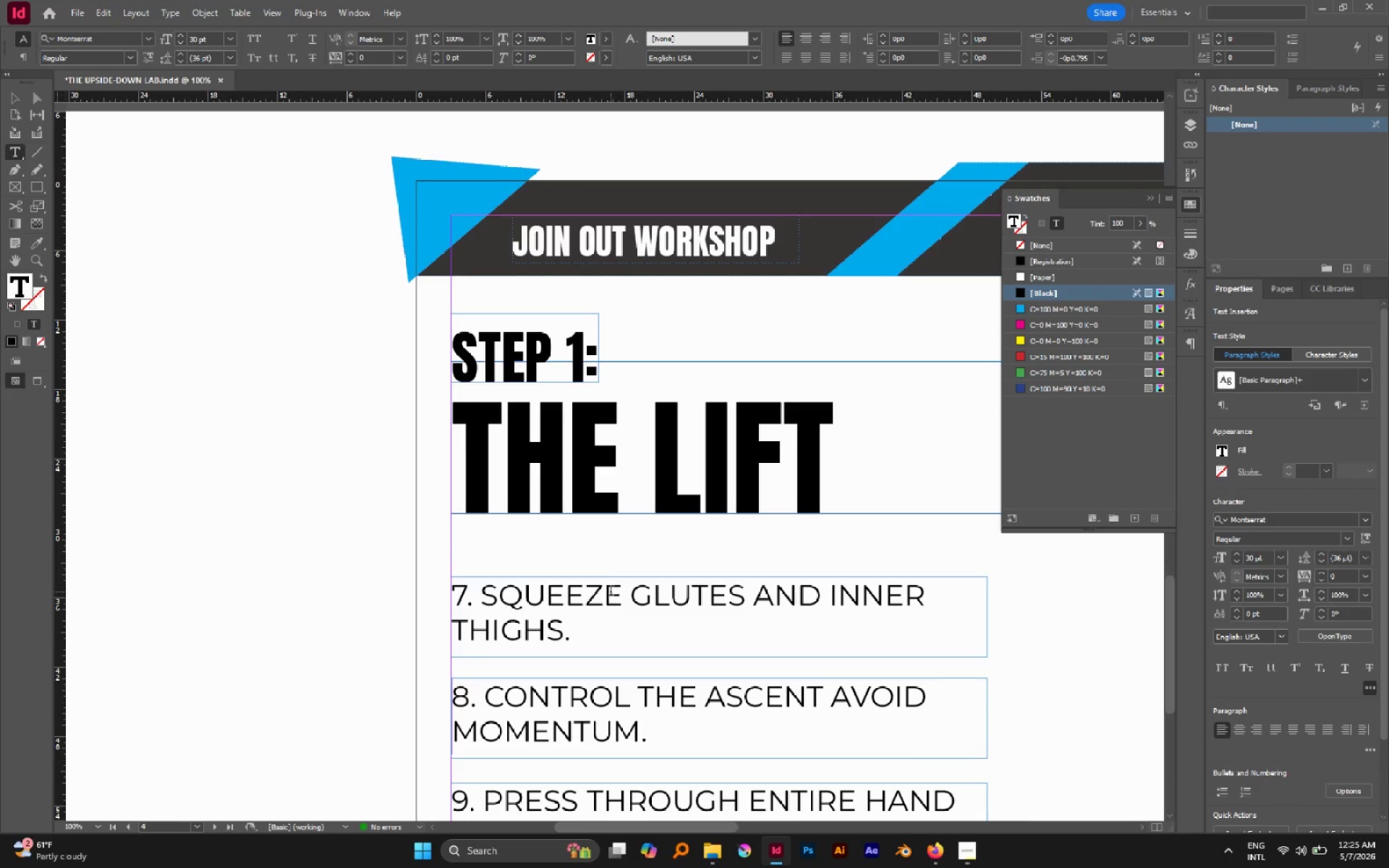 
scroll: coordinate [608, 570], scroll_direction: down, amount: 4.0
 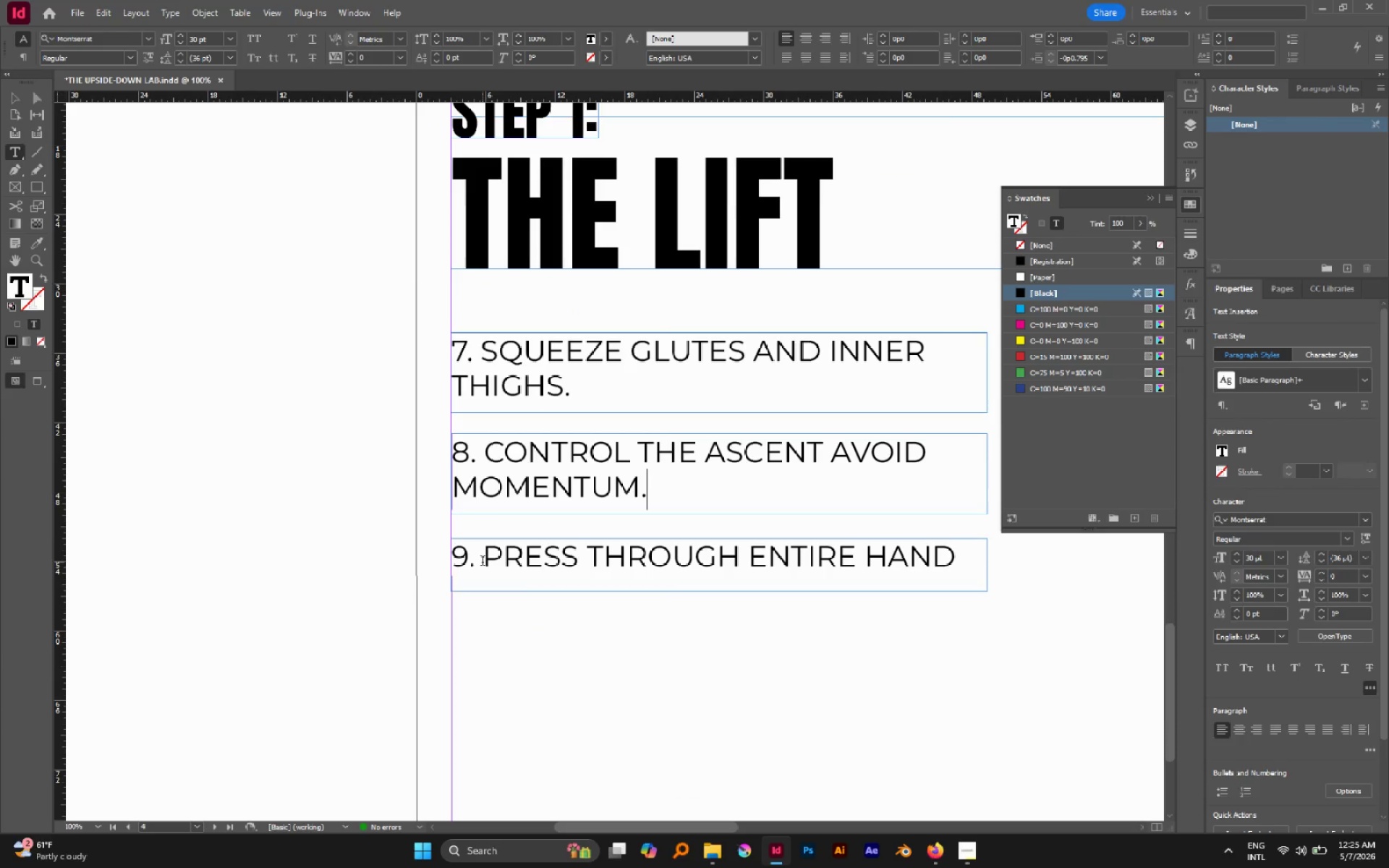 
left_click_drag(start_coordinate=[485, 561], to_coordinate=[1192, 546])
 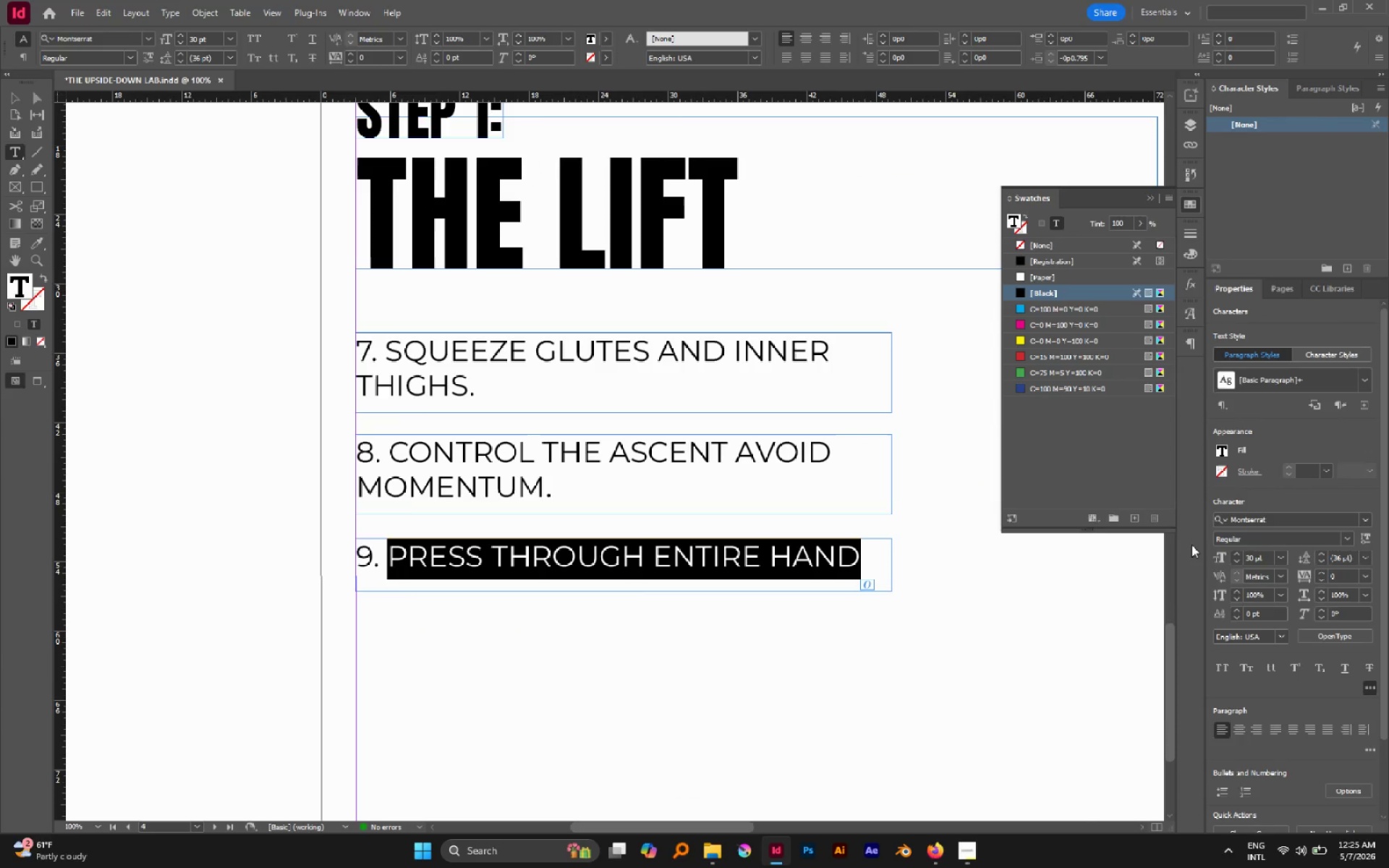 
type(keep gaze fixed find balance.)
 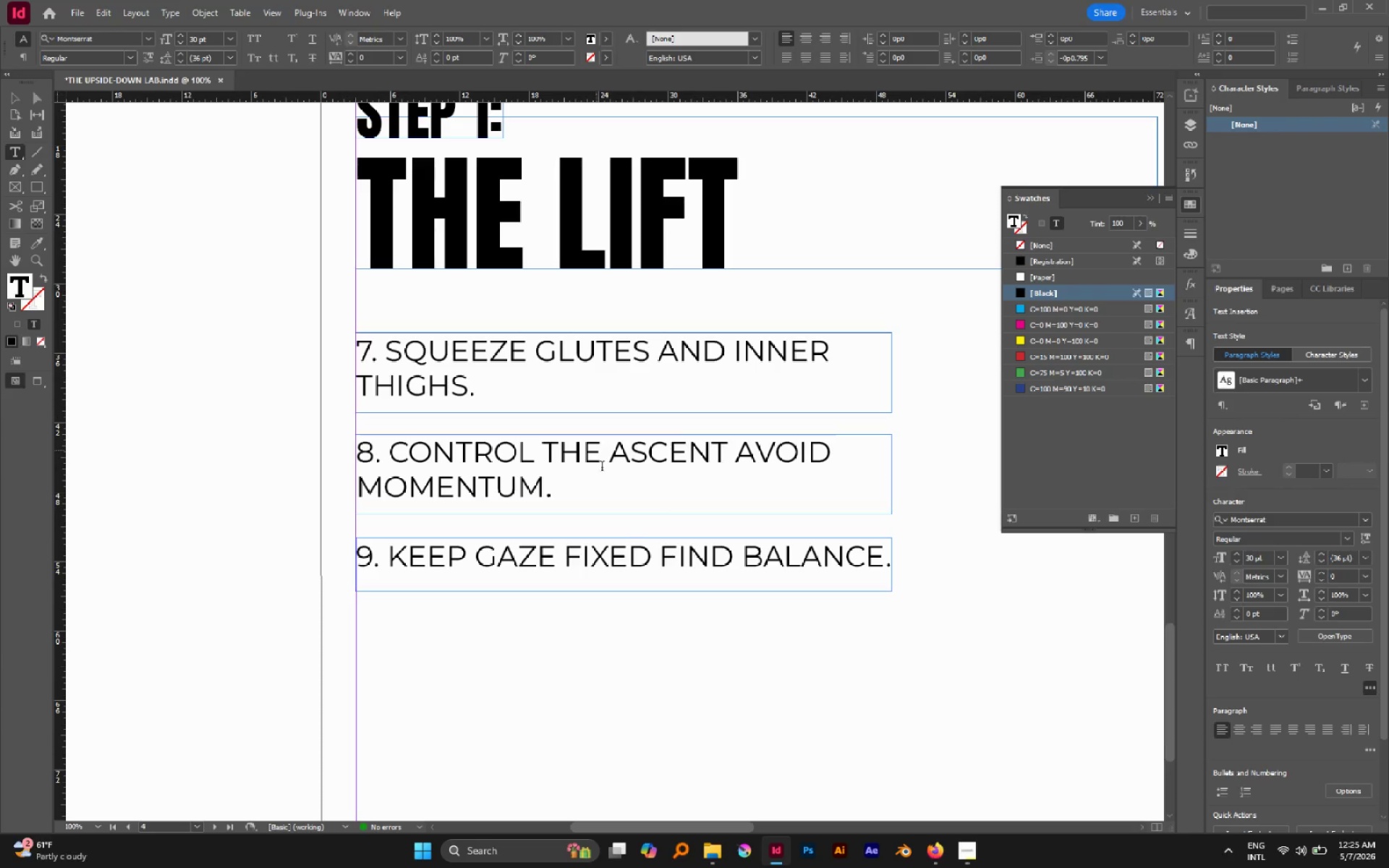 
left_click([651, 558])
 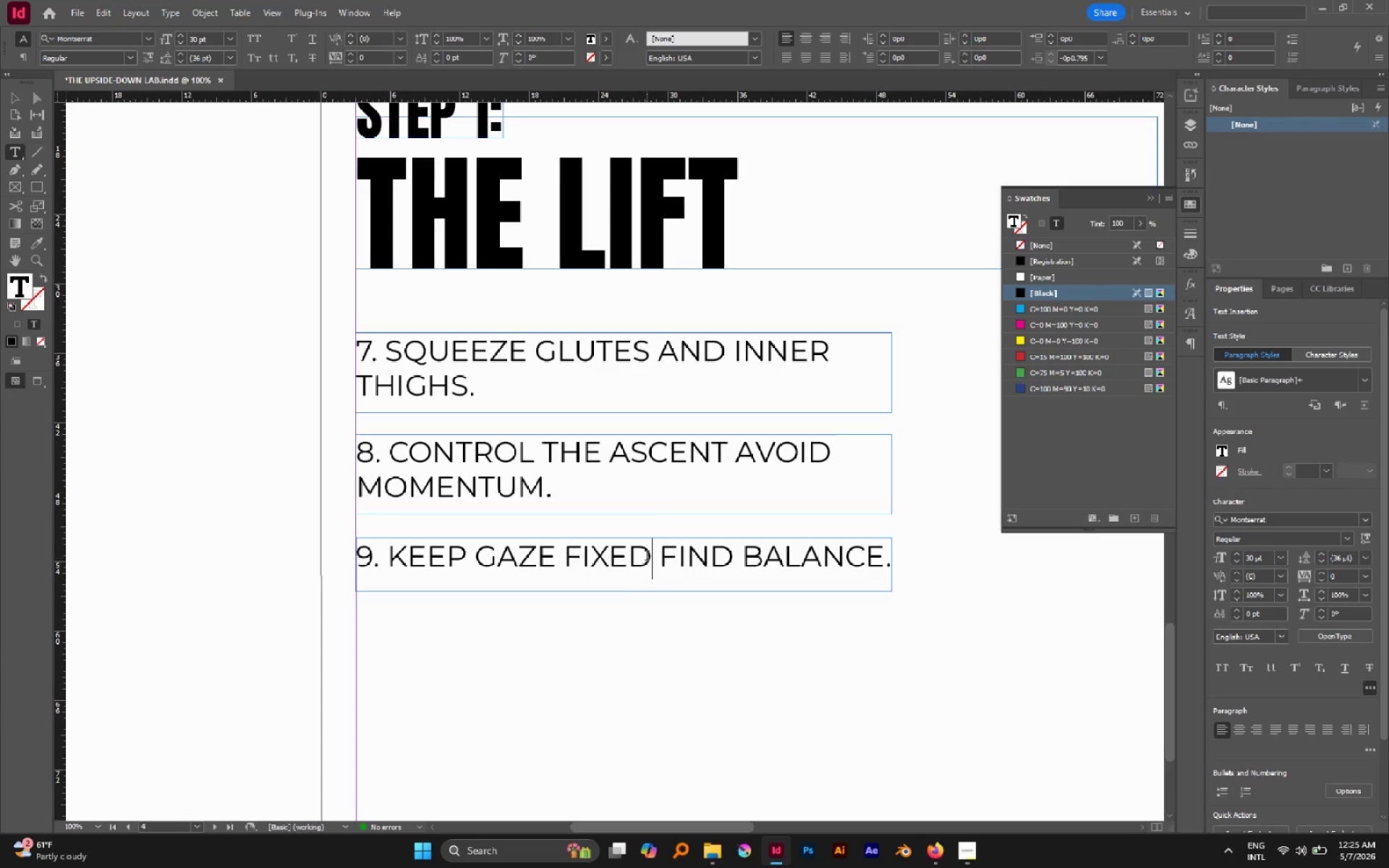 
key(Comma)
 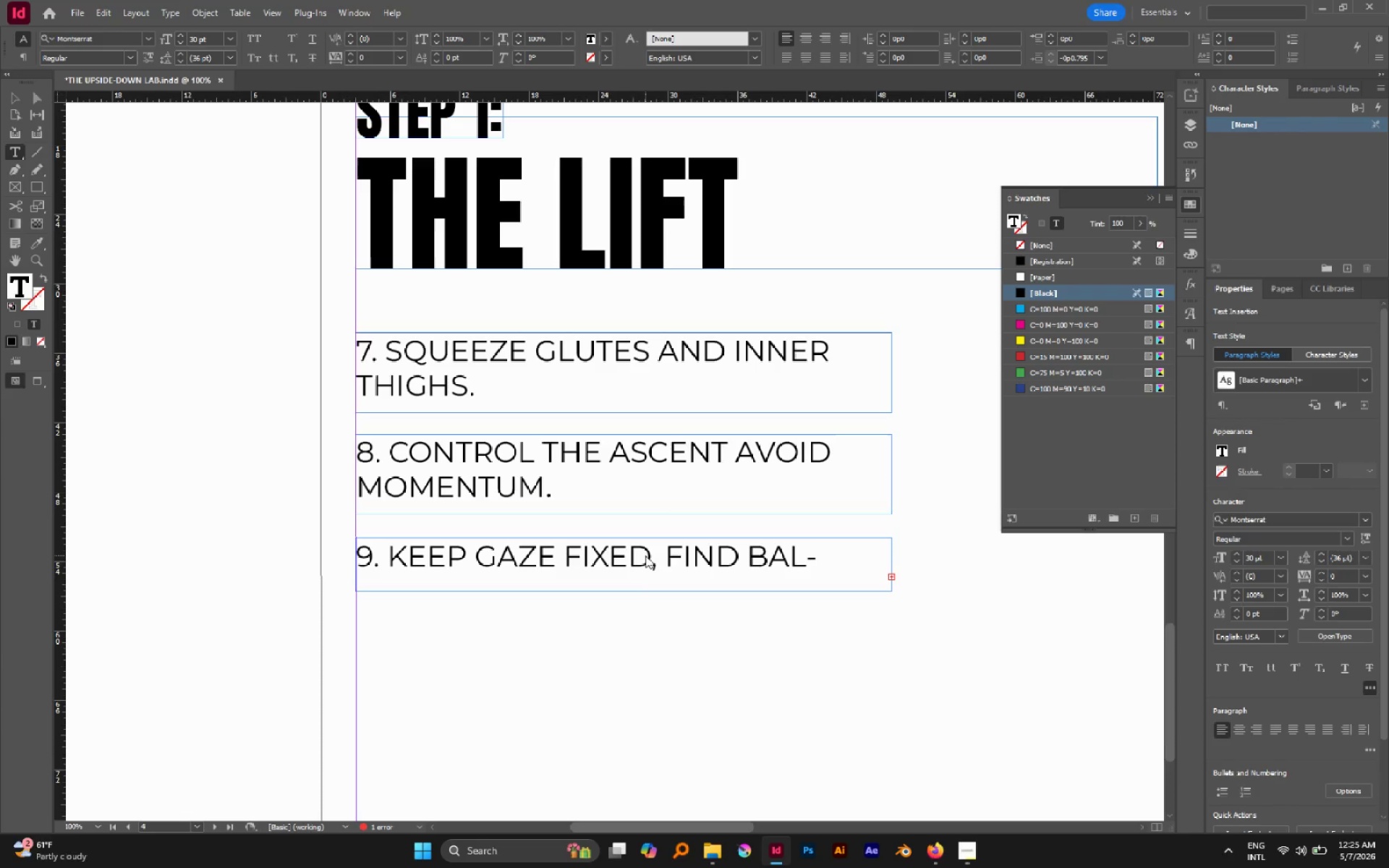 
key(Escape)
 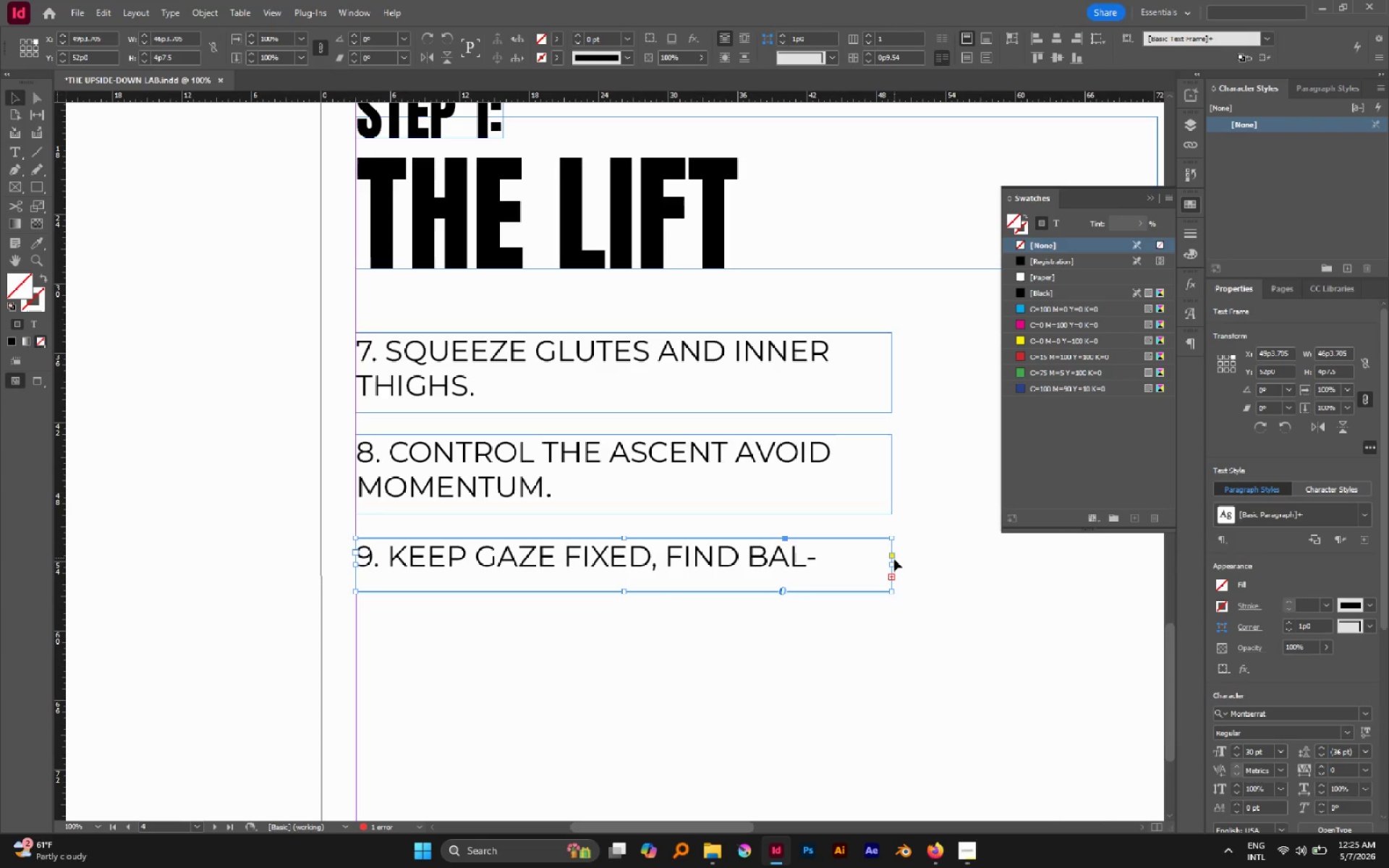 
left_click_drag(start_coordinate=[896, 563], to_coordinate=[902, 565])
 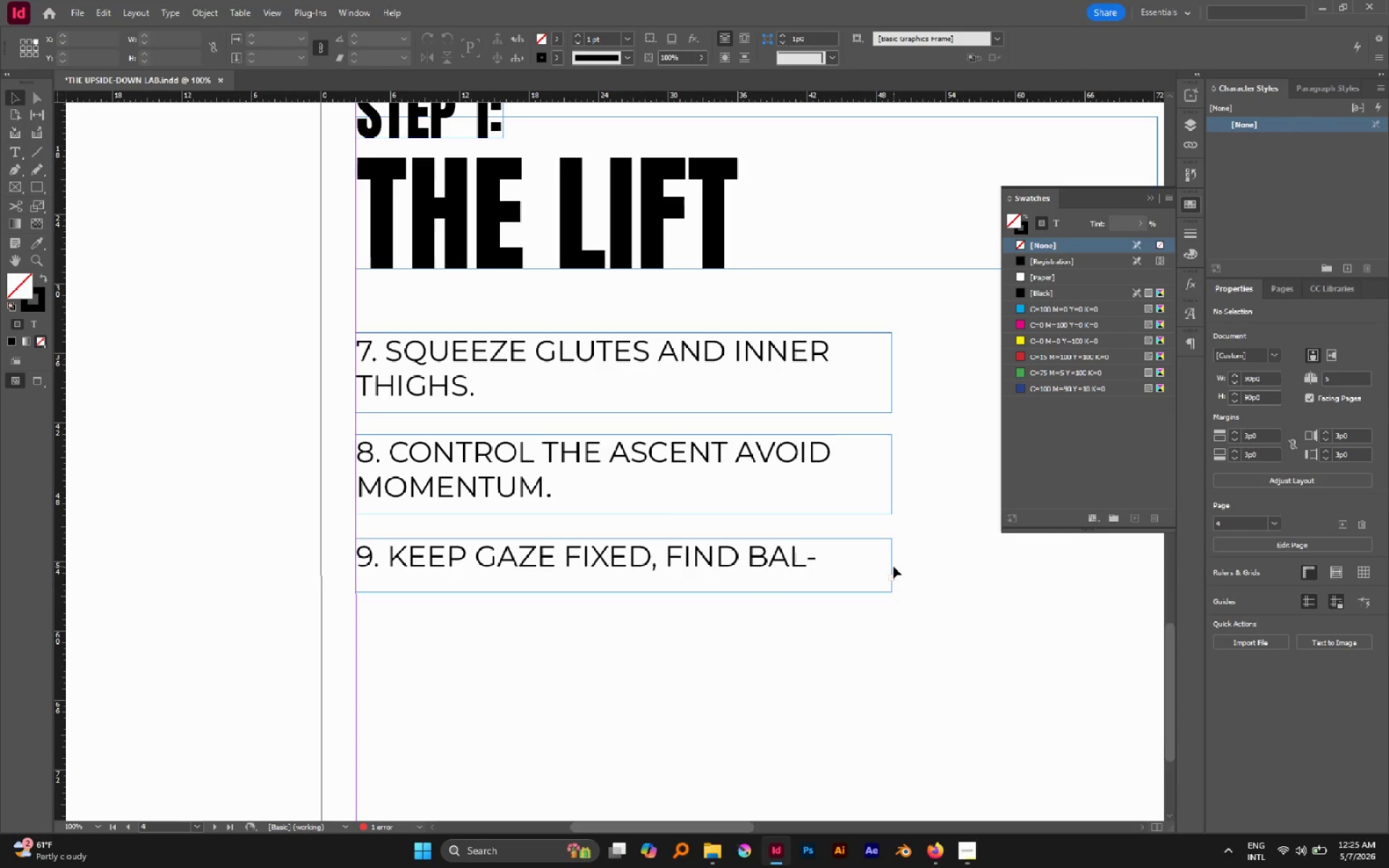 
double_click([892, 566])
 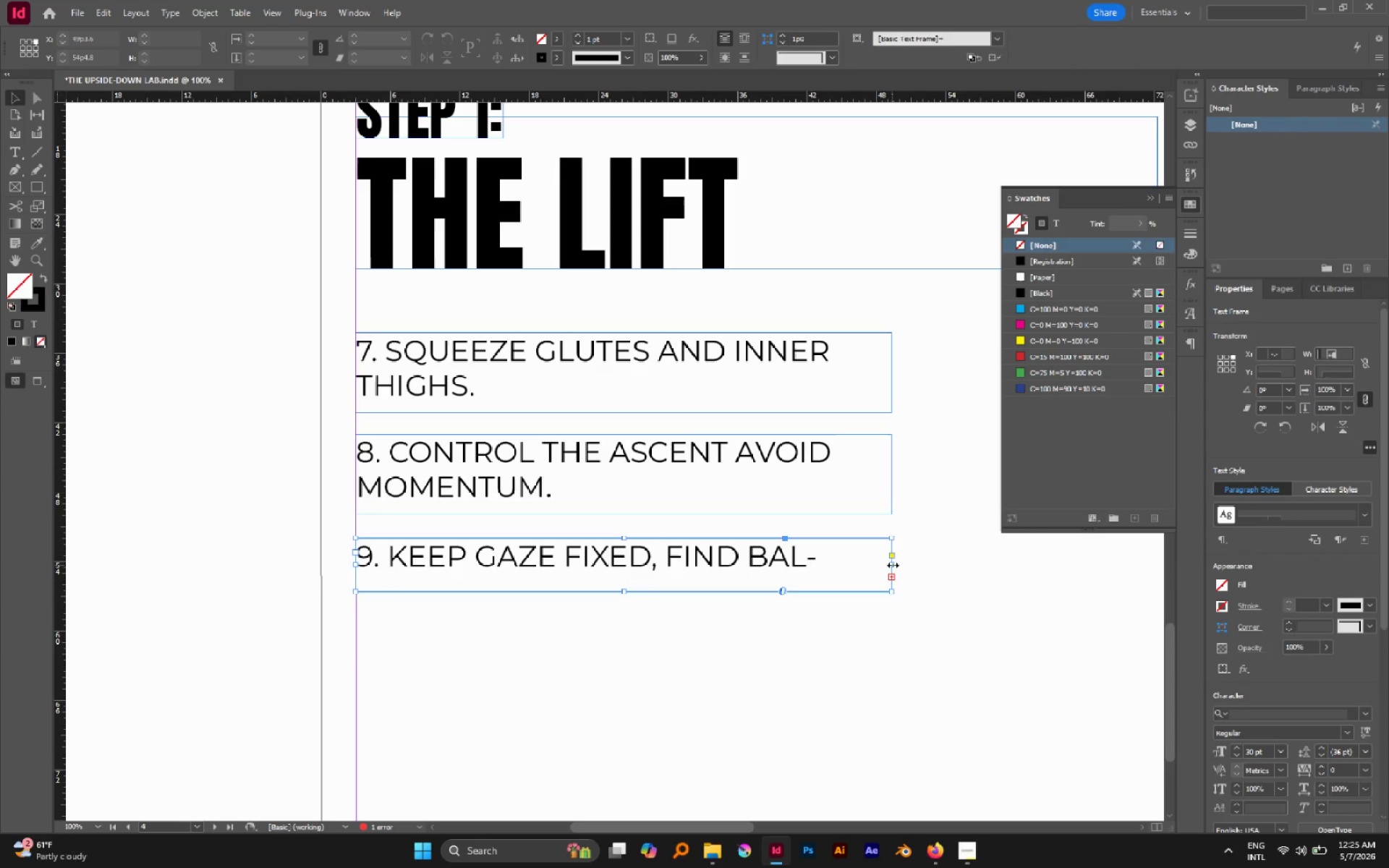 
left_click_drag(start_coordinate=[893, 565], to_coordinate=[905, 567])
 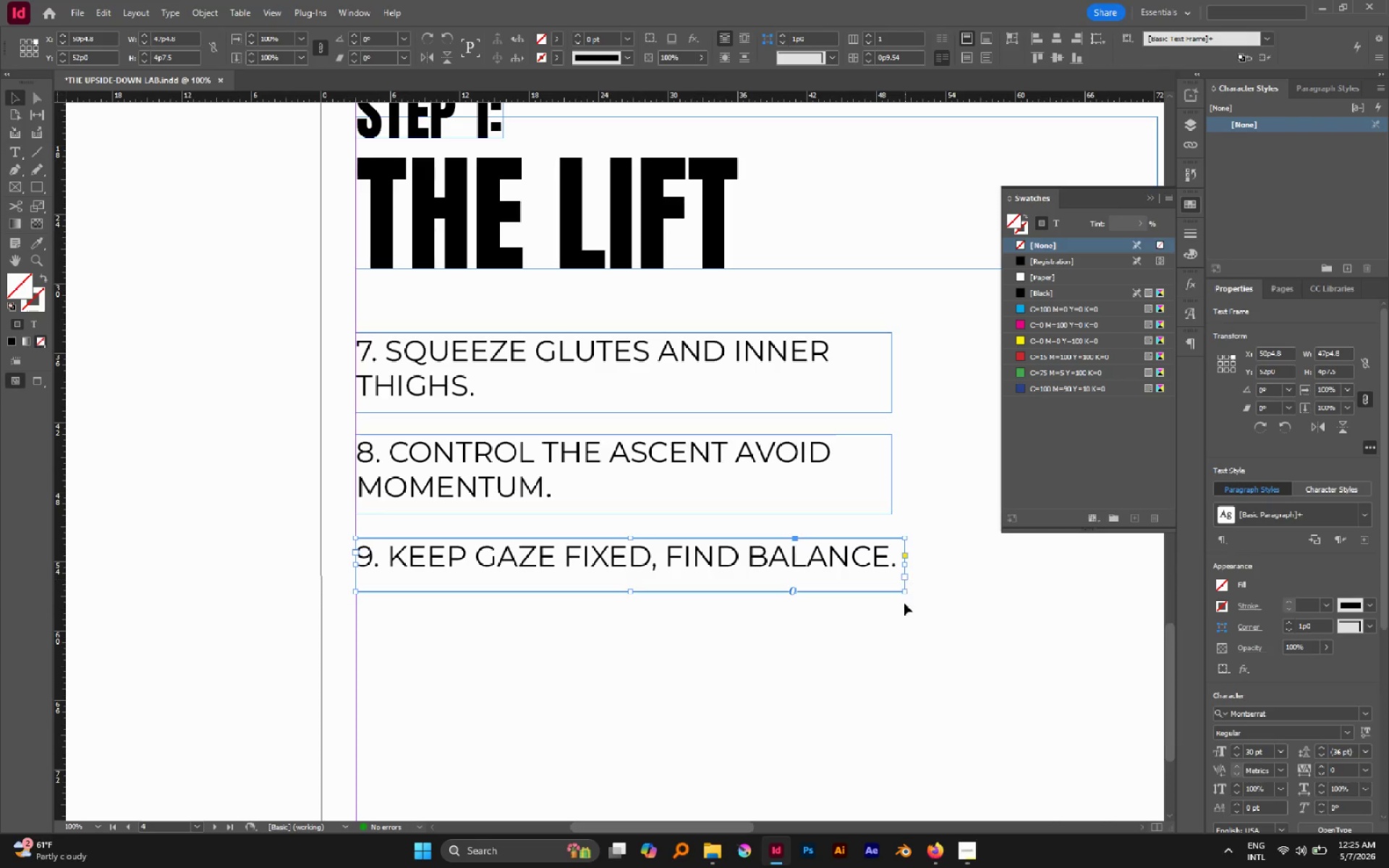 
left_click([912, 627])
 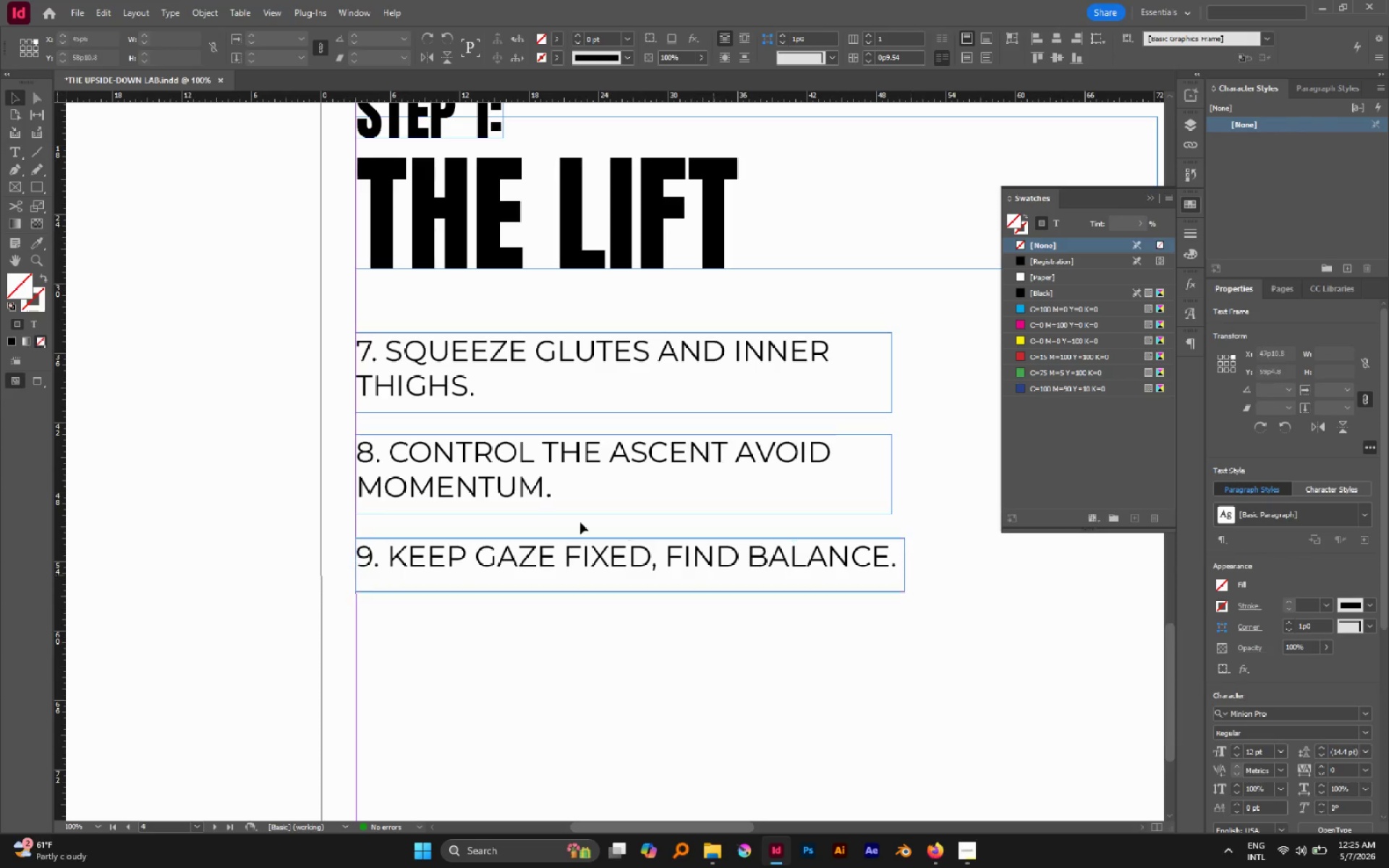 
hold_key(key=AltLeft, duration=0.58)
scroll: coordinate [524, 488], scroll_direction: down, amount: 1.0
 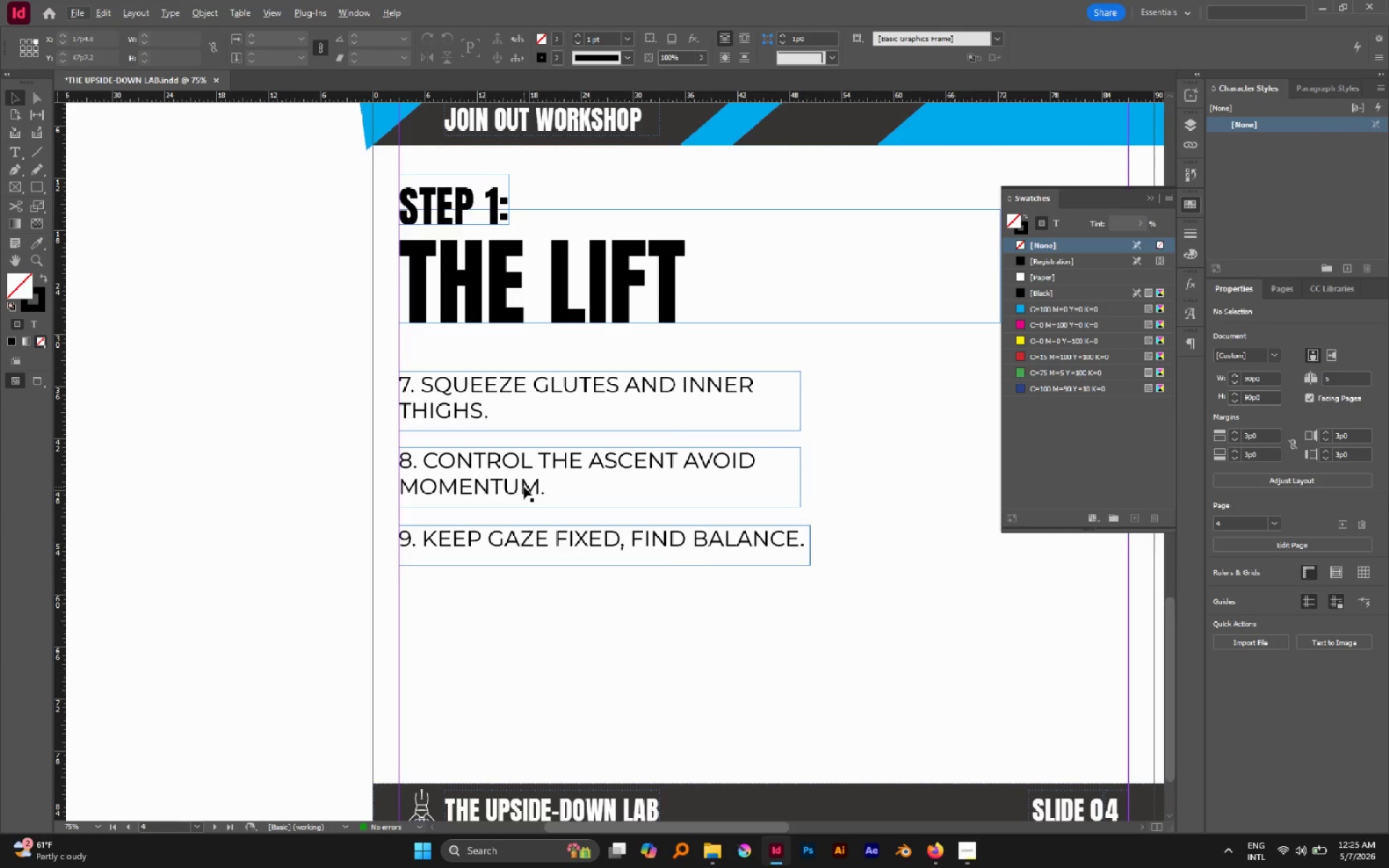 
wait(14.14)
 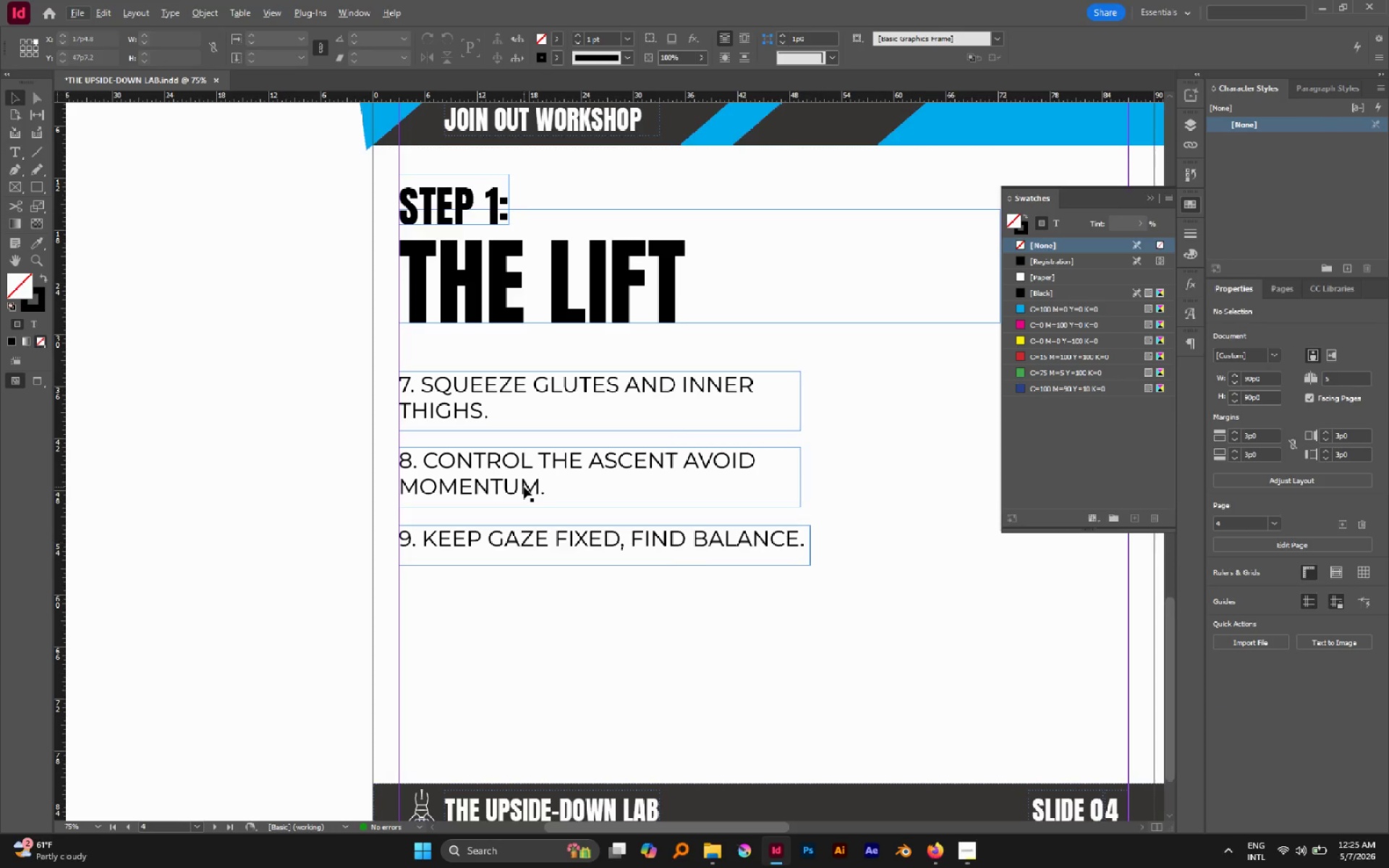 
hold_key(key=AltLeft, duration=0.48)
scroll: coordinate [515, 507], scroll_direction: down, amount: 2.0
 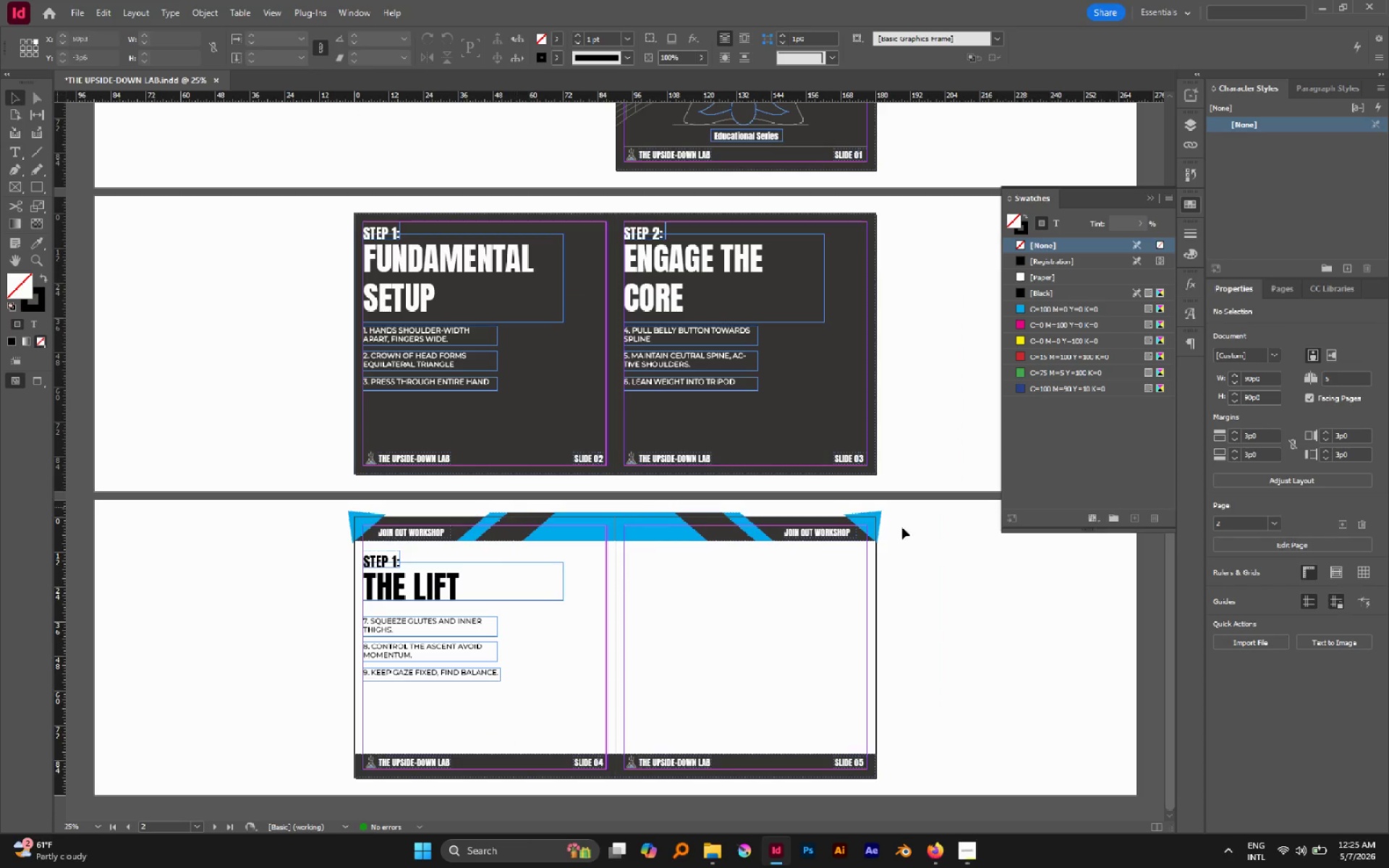 
hold_key(key=Space, duration=0.88)
 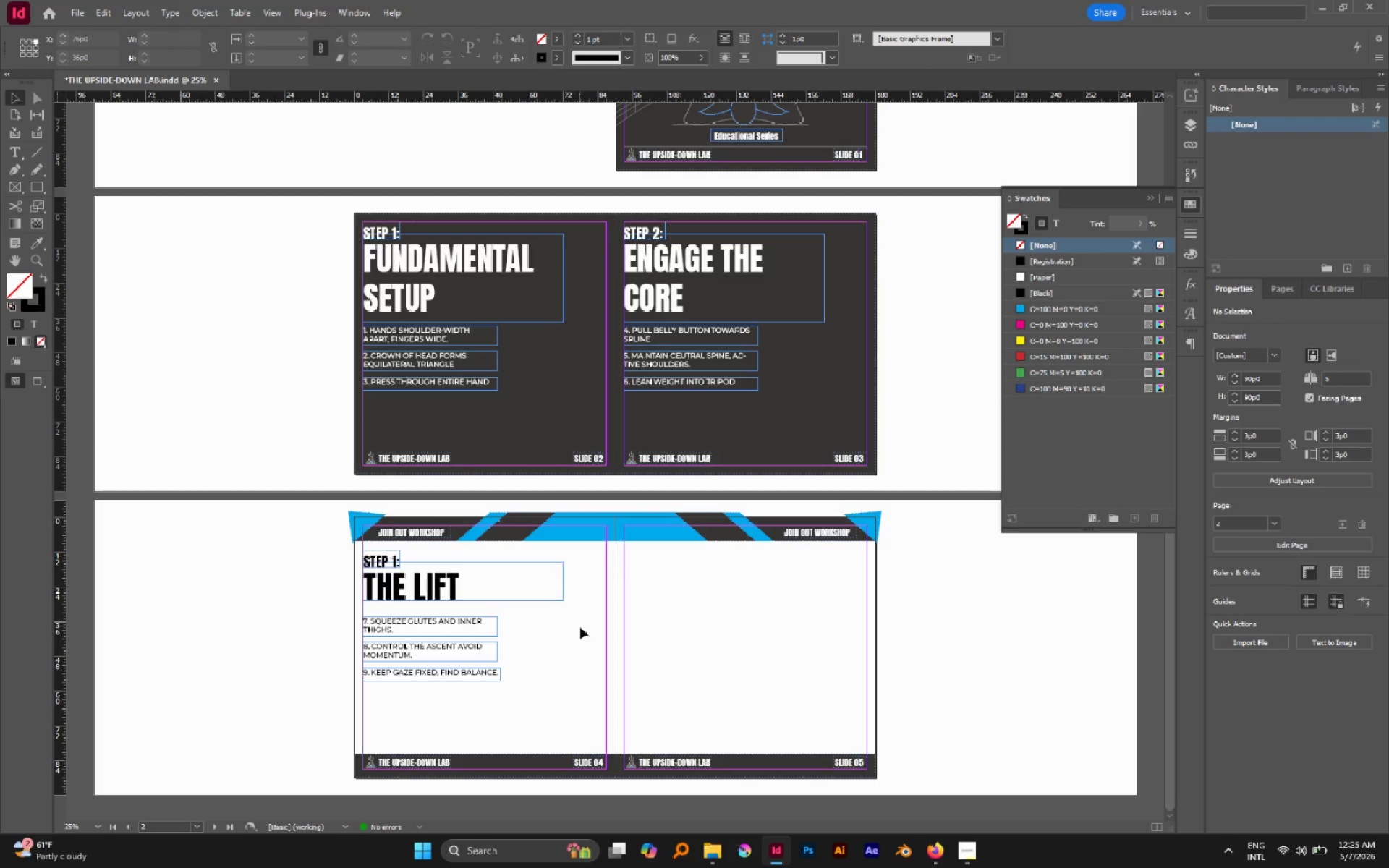 
left_click_drag(start_coordinate=[725, 584], to_coordinate=[694, 530])
 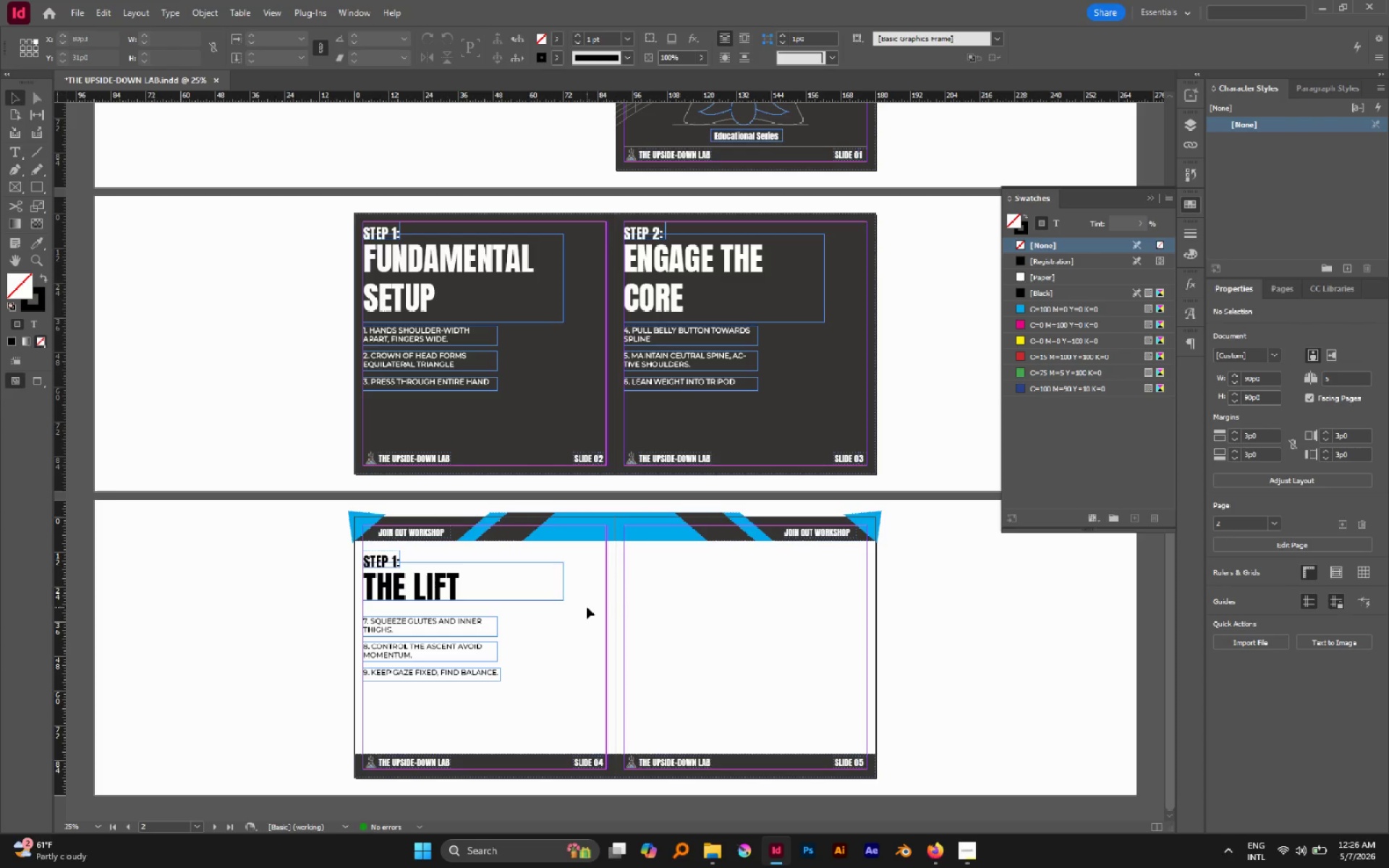 
wait(10.81)
 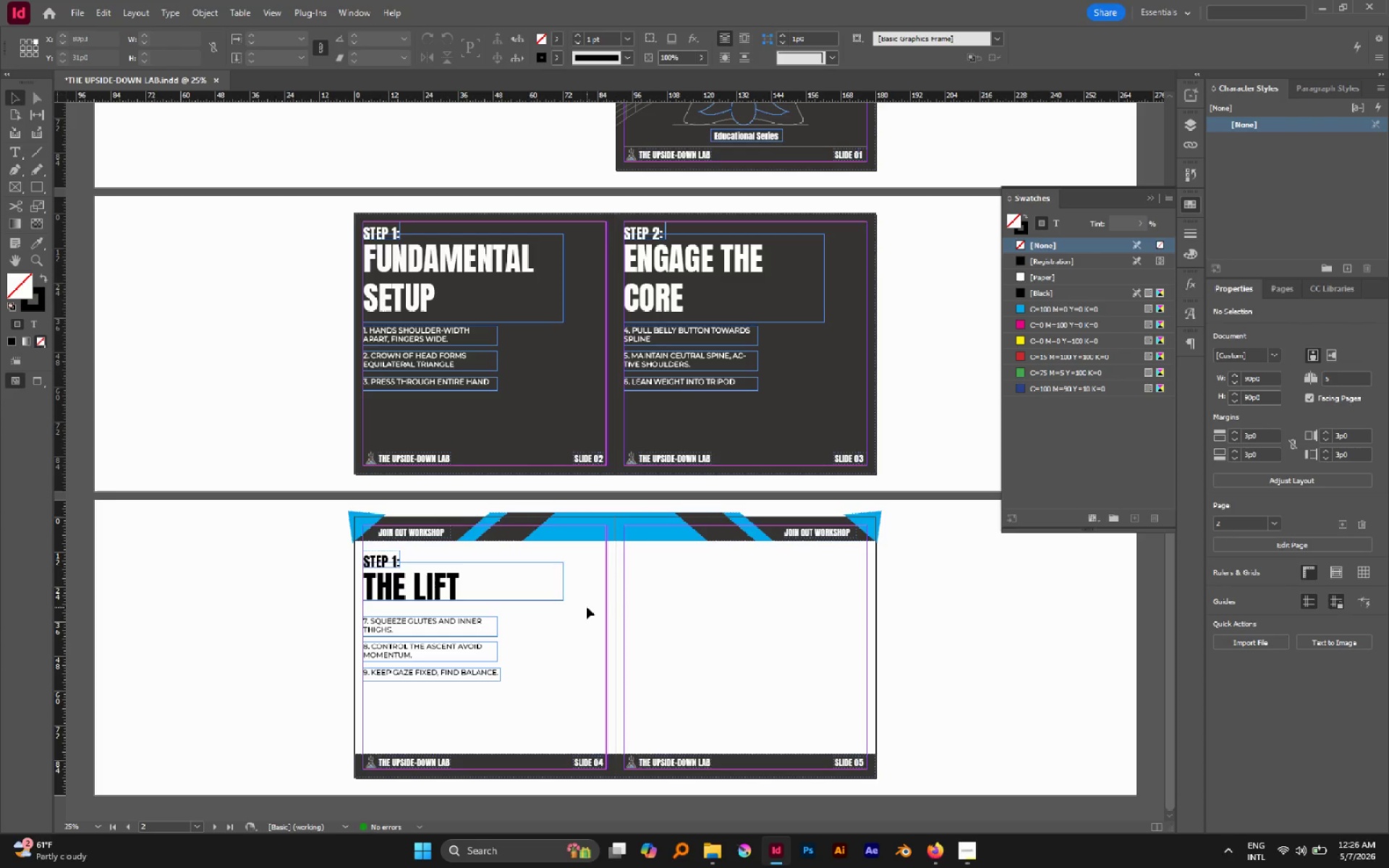 
left_click_drag(start_coordinate=[506, 702], to_coordinate=[378, 551])
 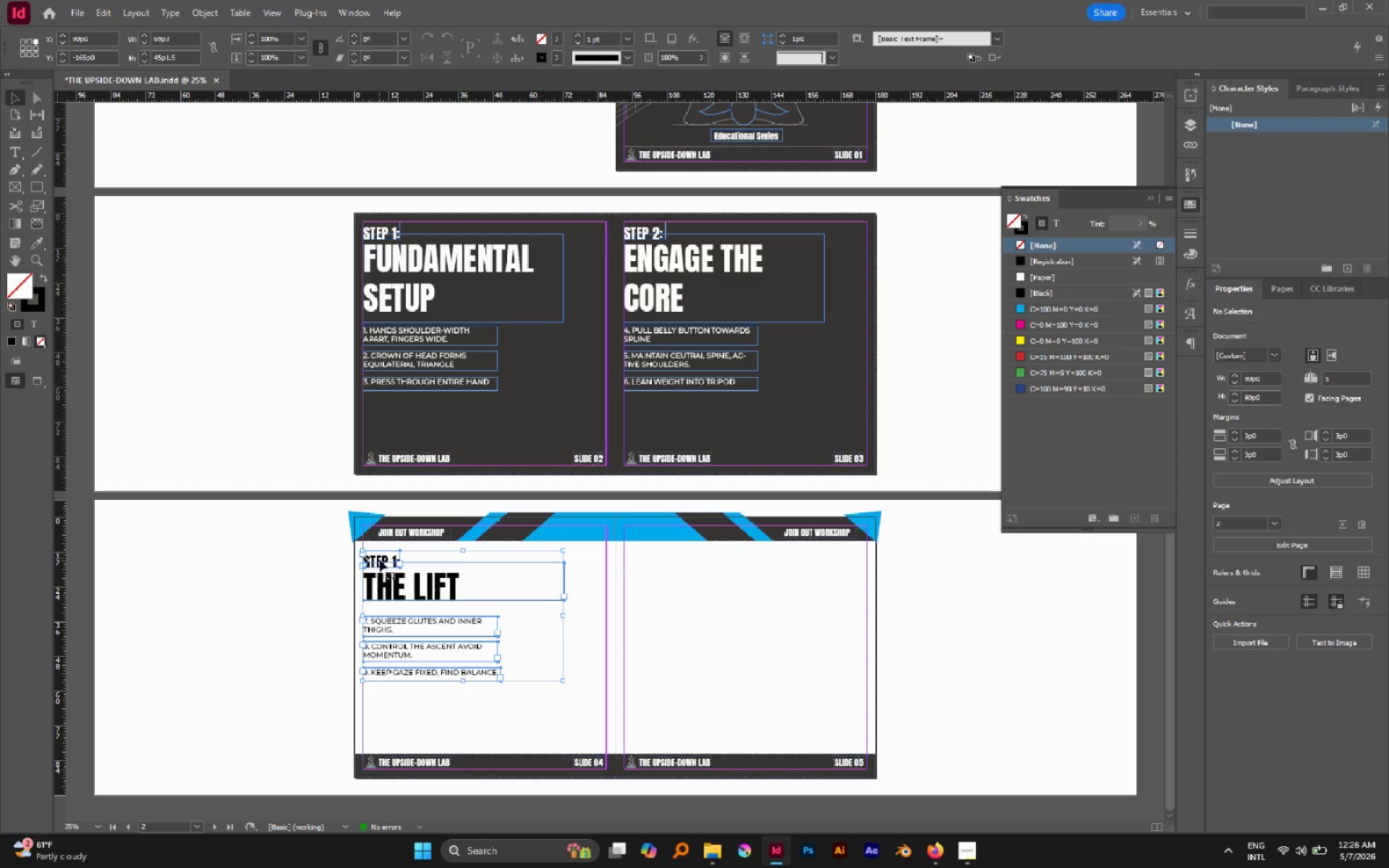 
hold_key(key=AltLeft, duration=1.99)
left_click_drag(start_coordinate=[381, 561], to_coordinate=[640, 574])
 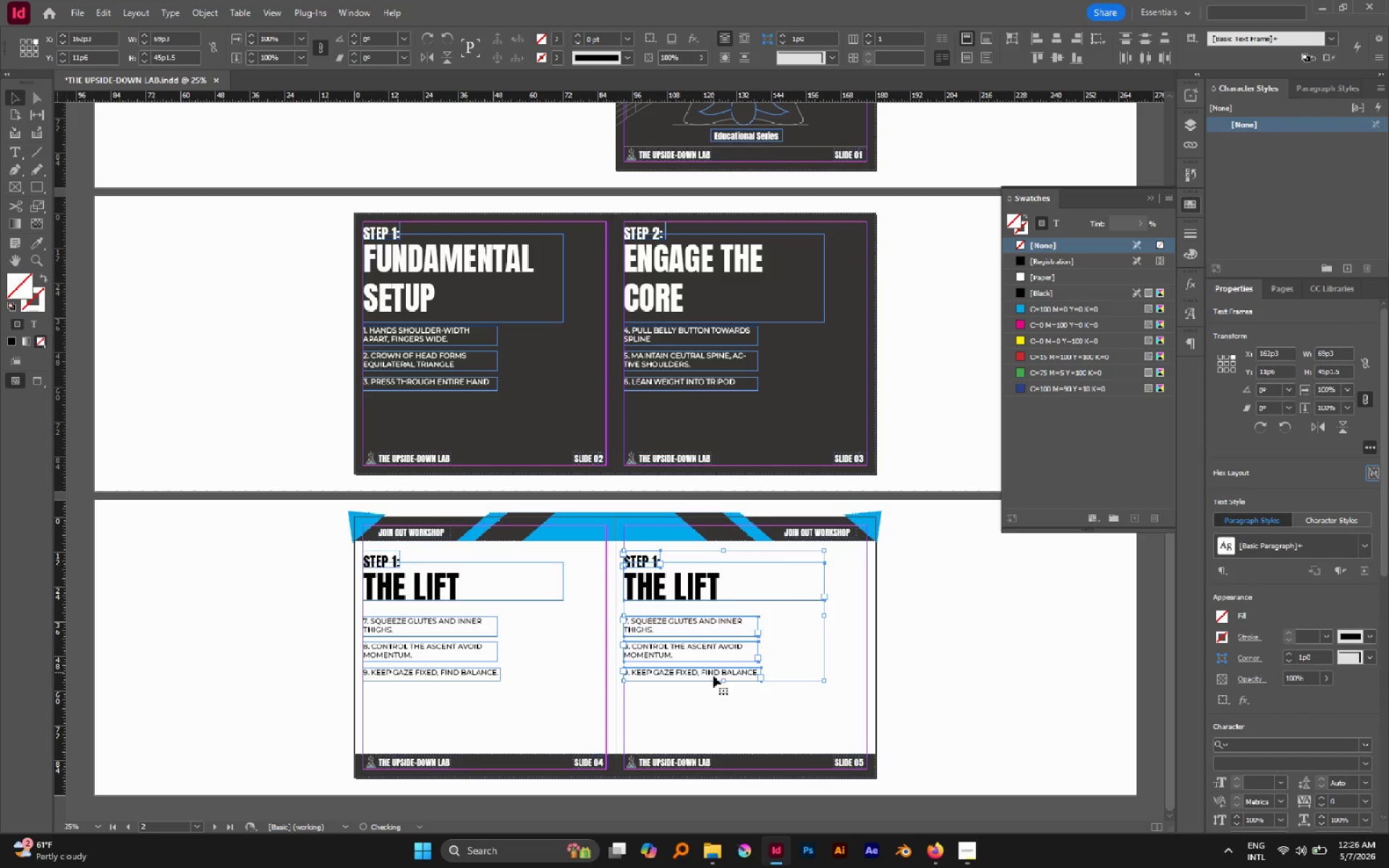 
hold_key(key=ShiftLeft, duration=1.34)
 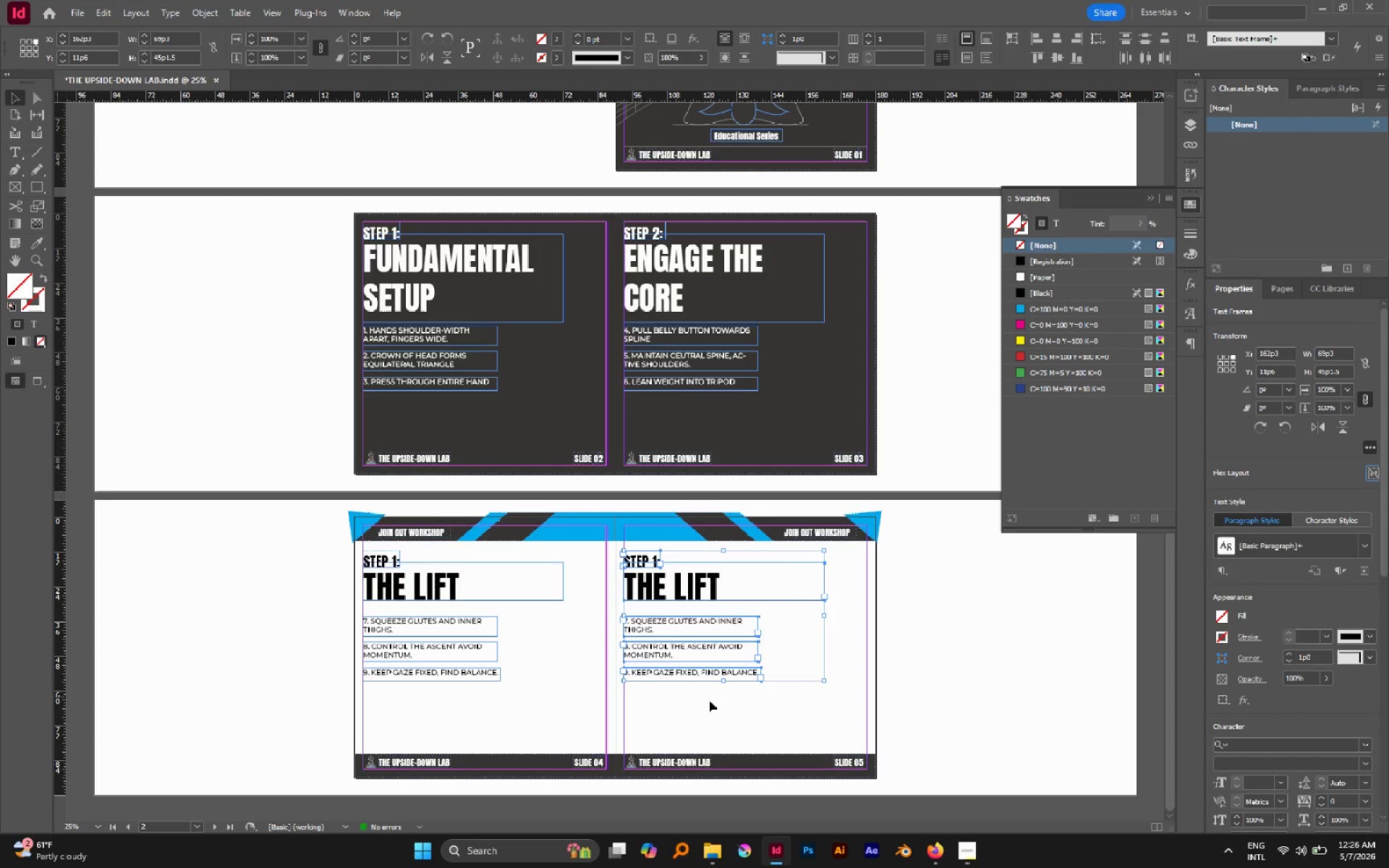 
left_click([711, 705])
 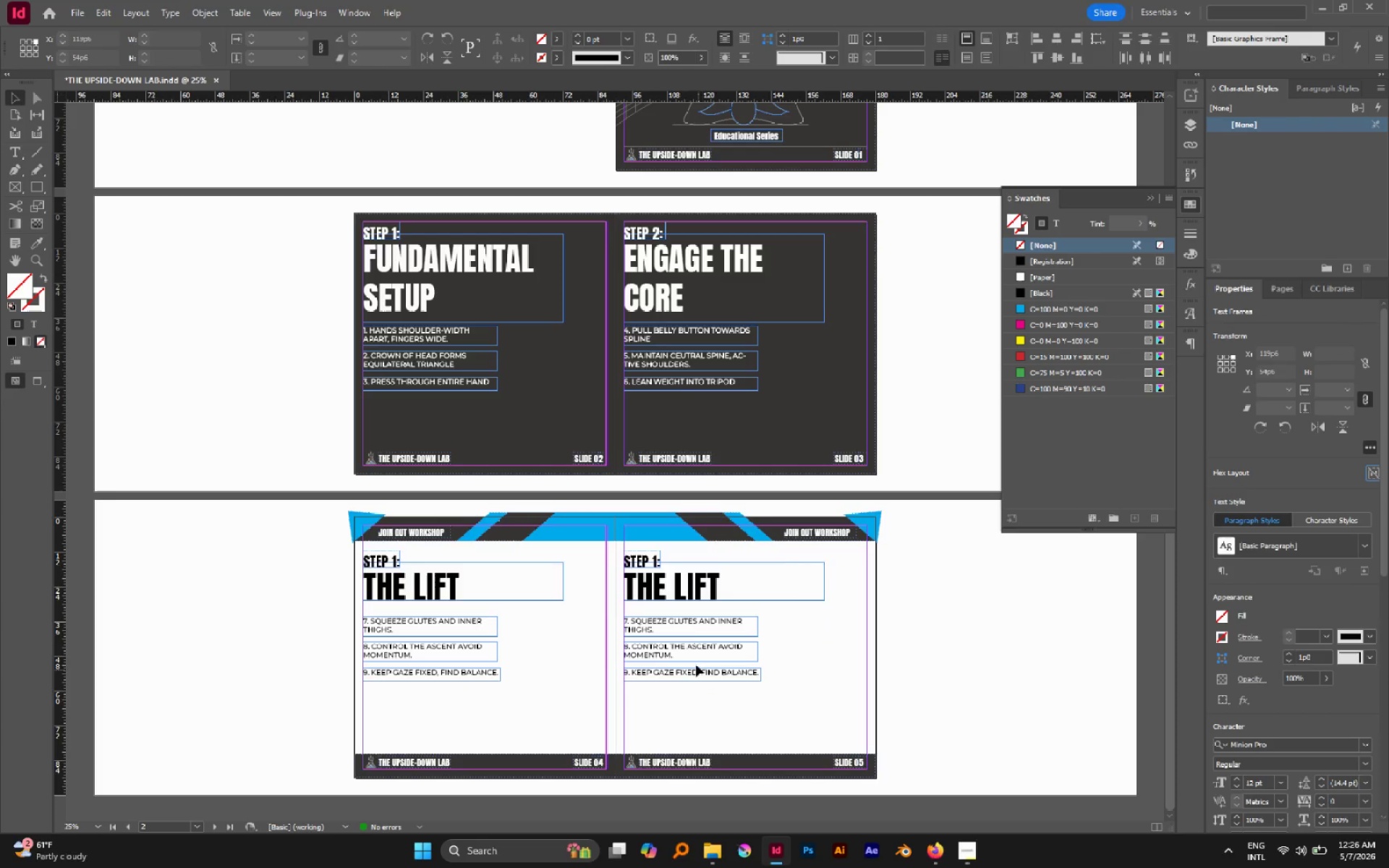 
hold_key(key=AltLeft, duration=0.72)
scroll: coordinate [674, 624], scroll_direction: up, amount: 1.0
 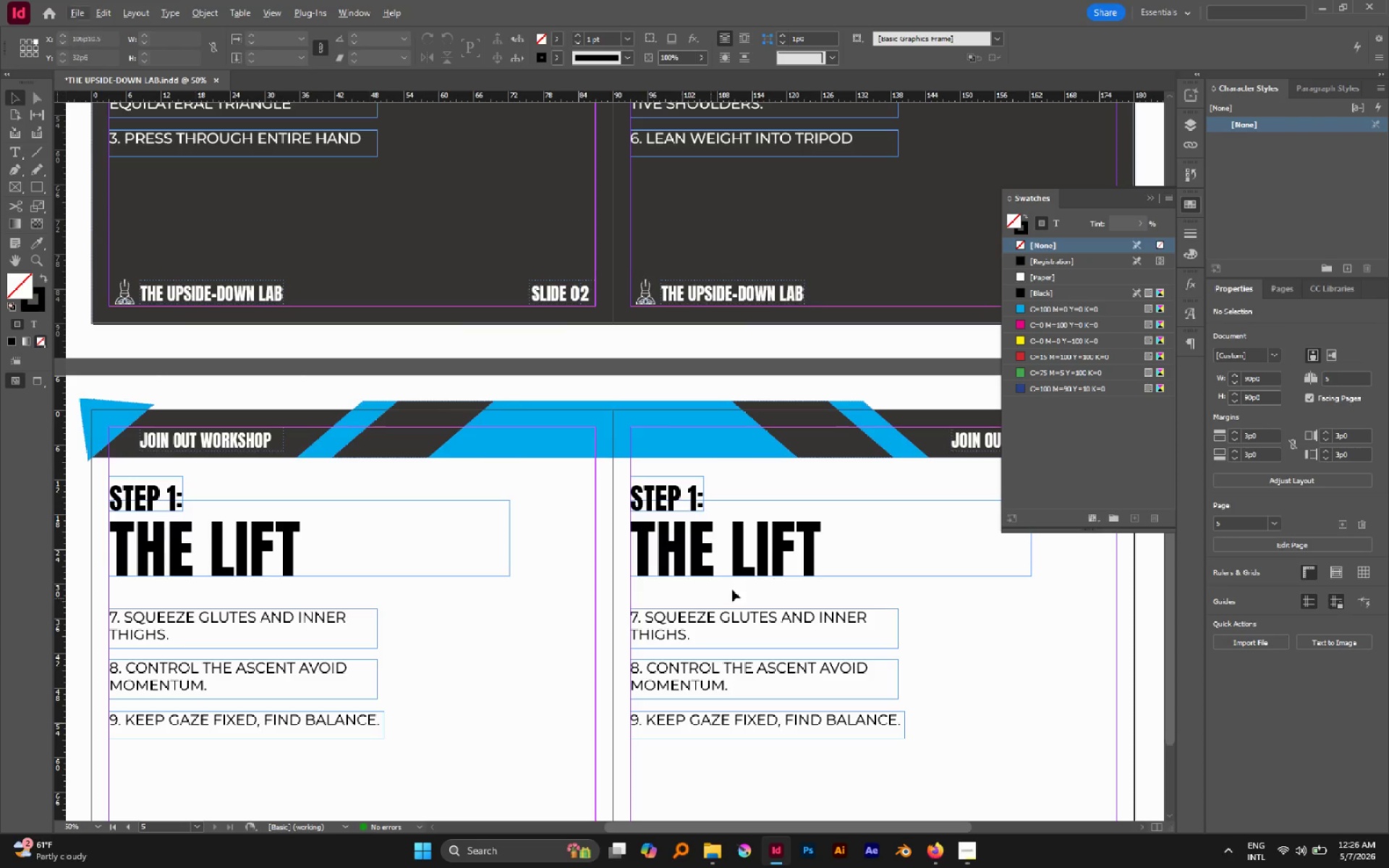 
hold_key(key=Space, duration=0.64)
 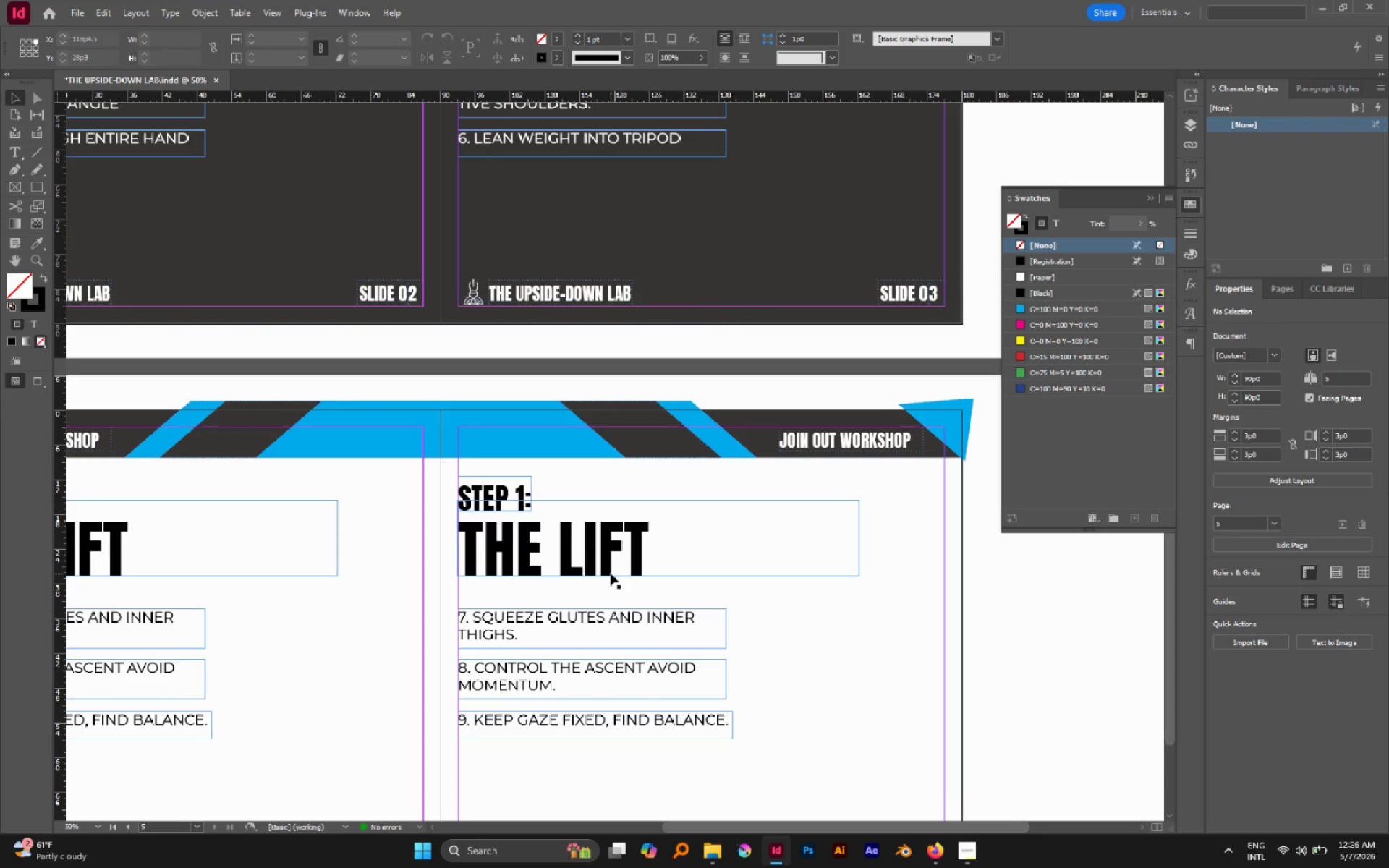 
left_click_drag(start_coordinate=[760, 584], to_coordinate=[587, 584])
 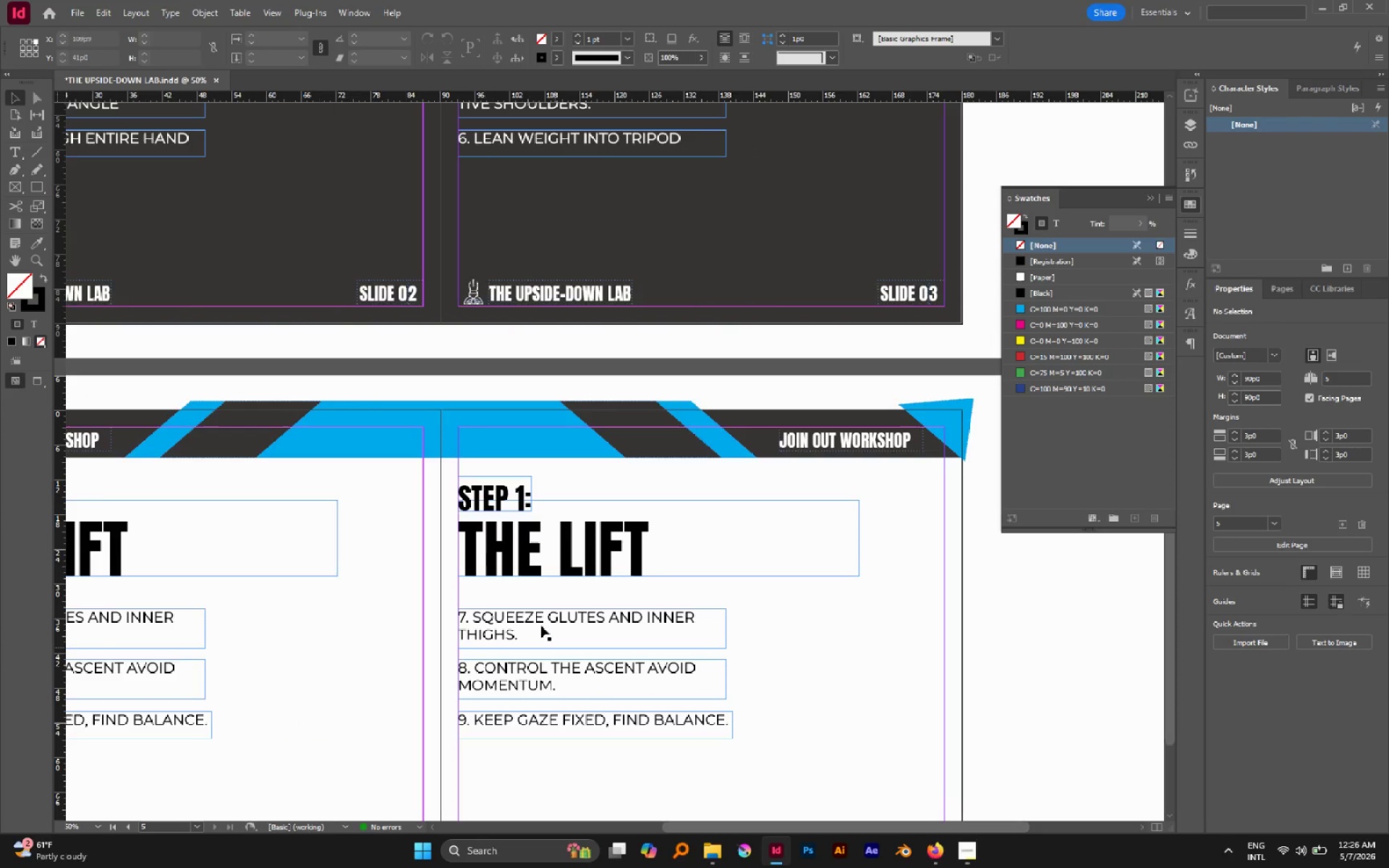 
double_click([507, 554])
 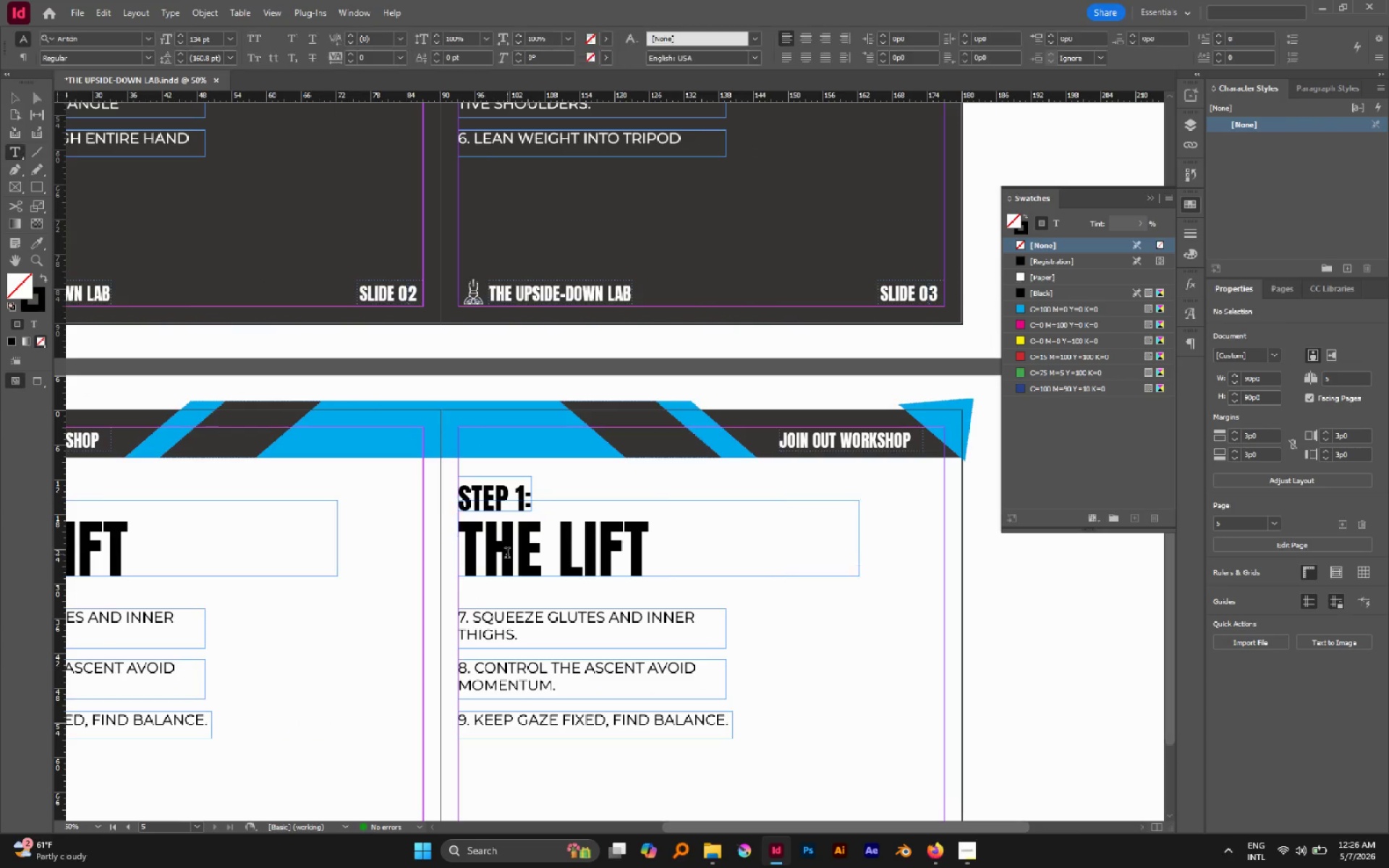 
triple_click([507, 554])
 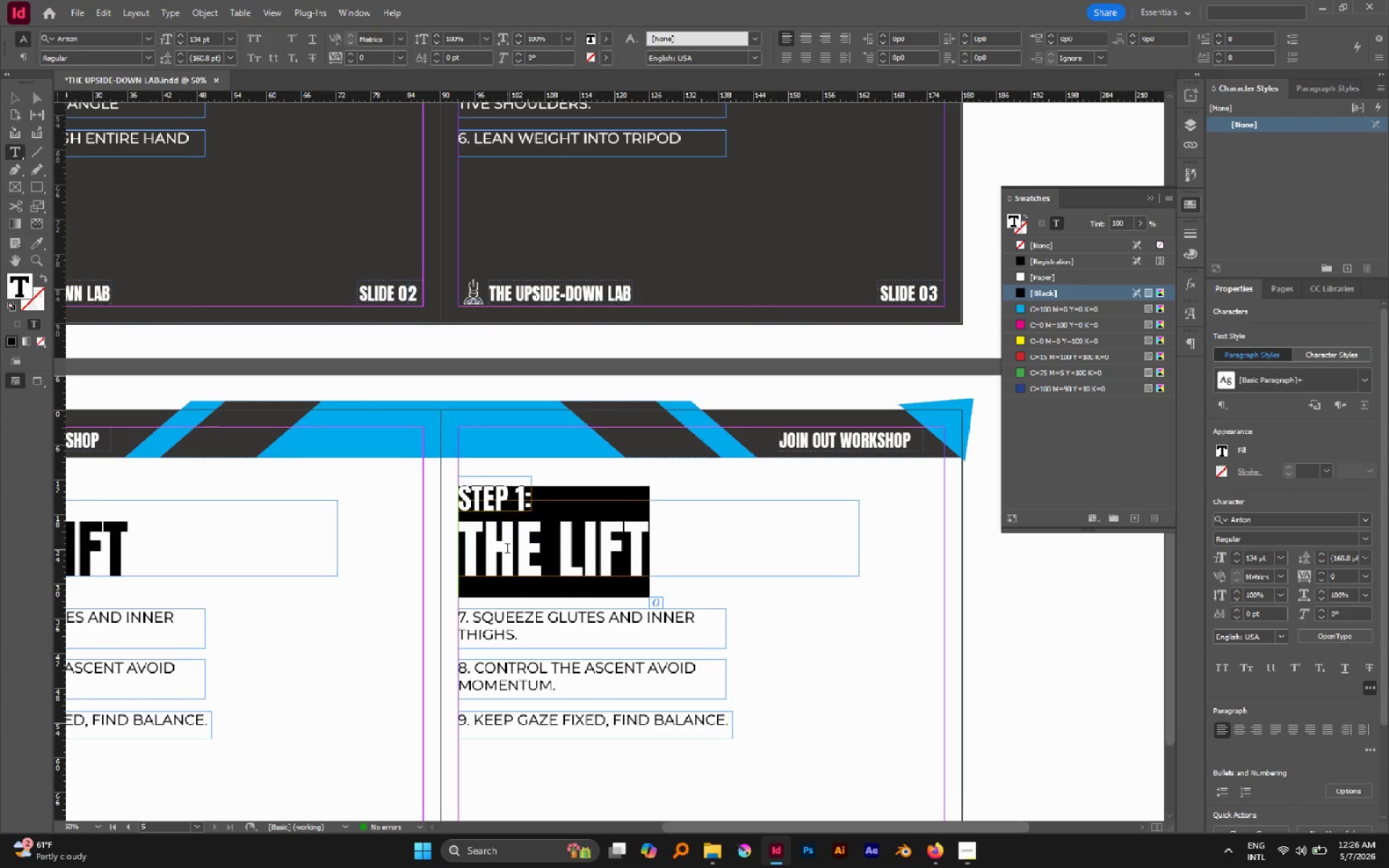 
double_click([507, 550])
 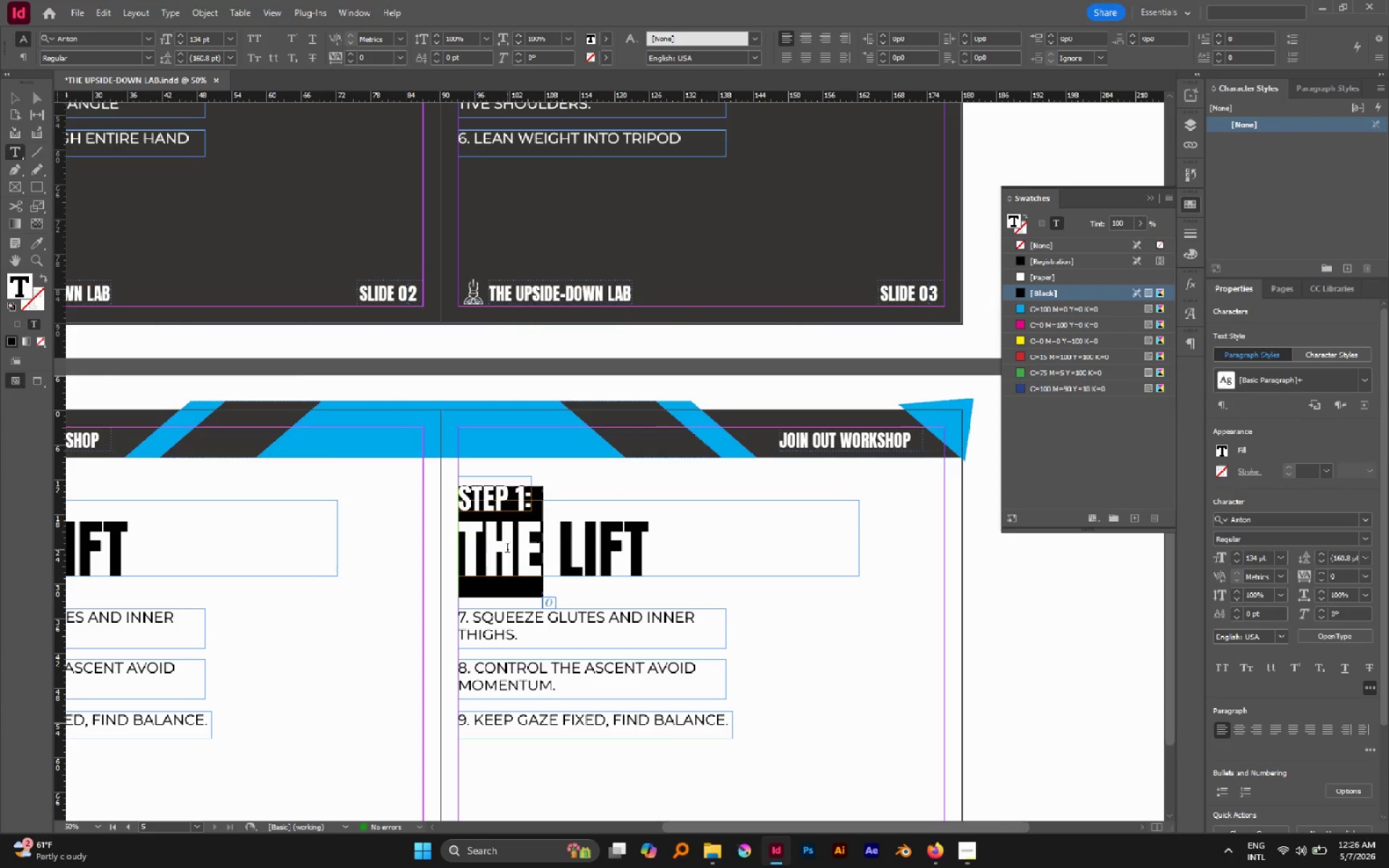 
left_click([507, 549])
 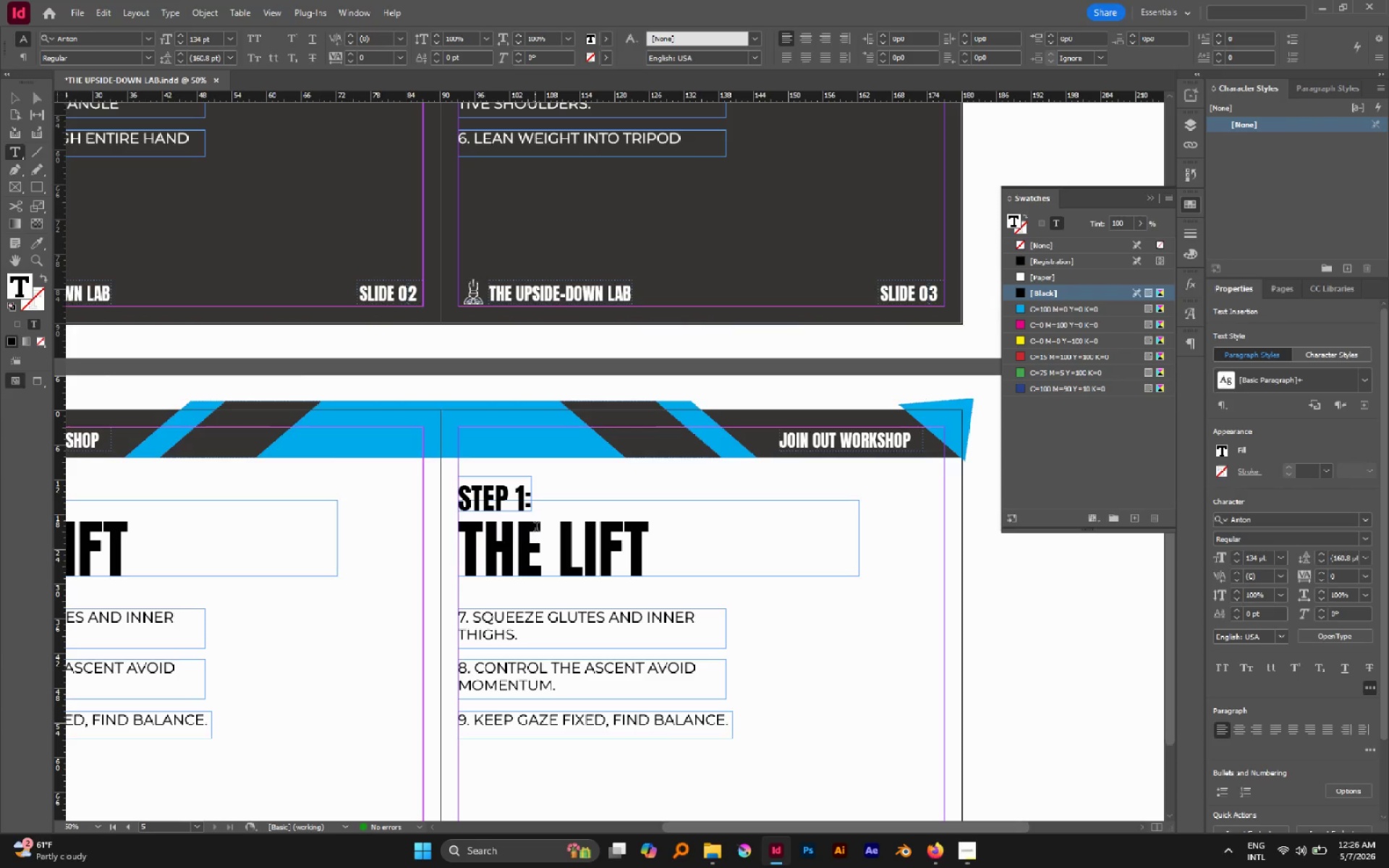 
double_click([534, 543])
 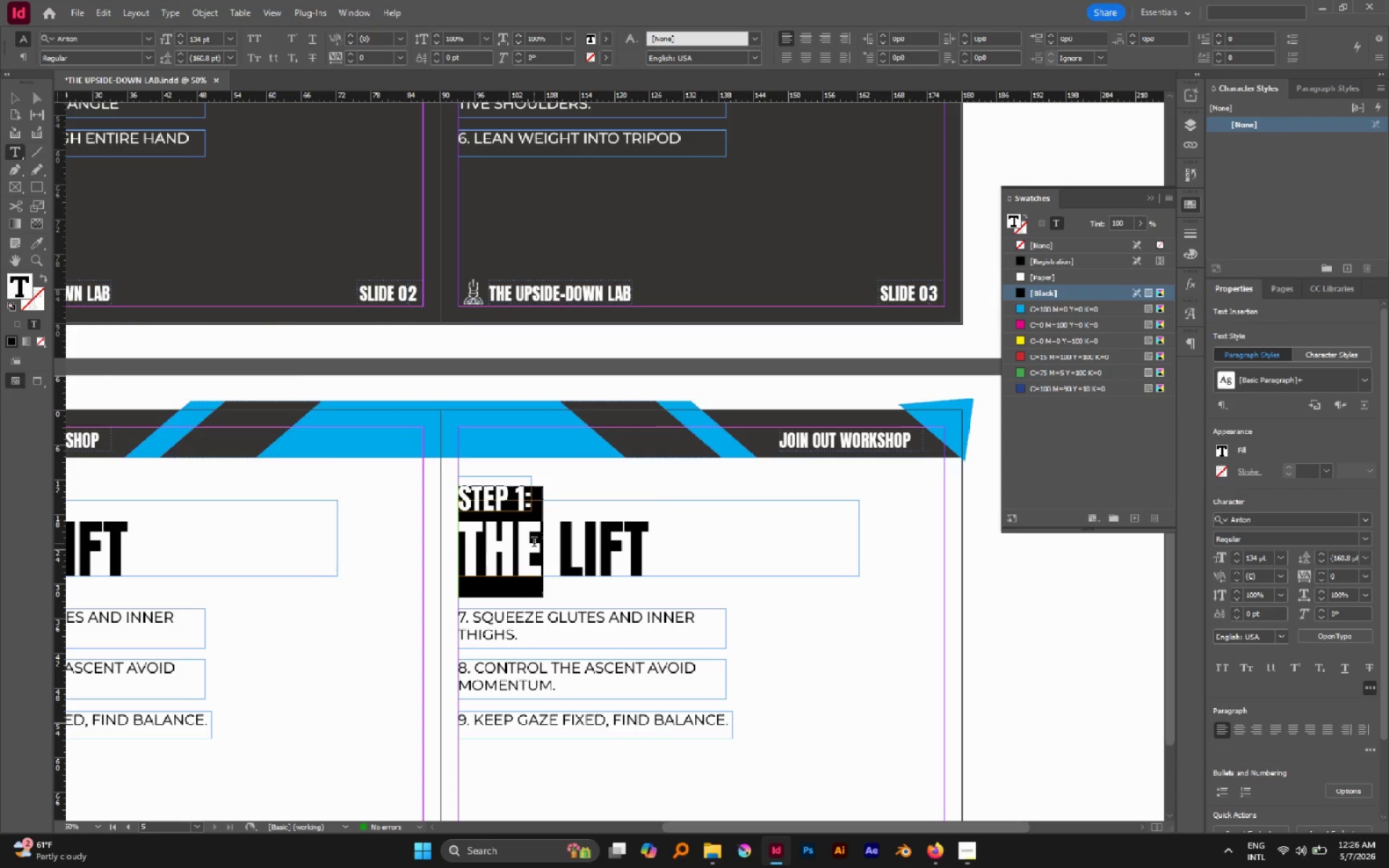 
triple_click([534, 543])
 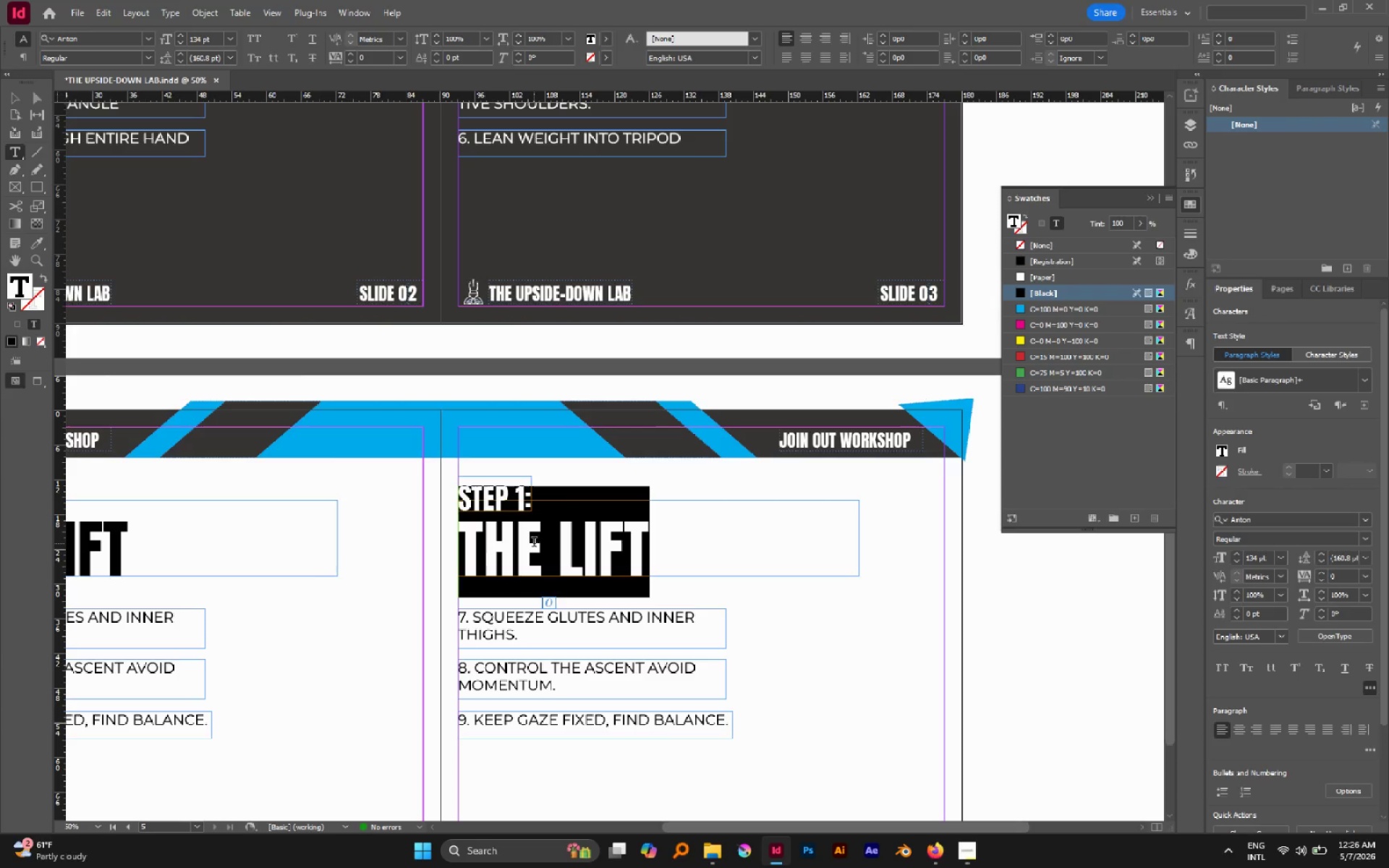 
type(Ready to filp )
key(Backspace)
type( your)
 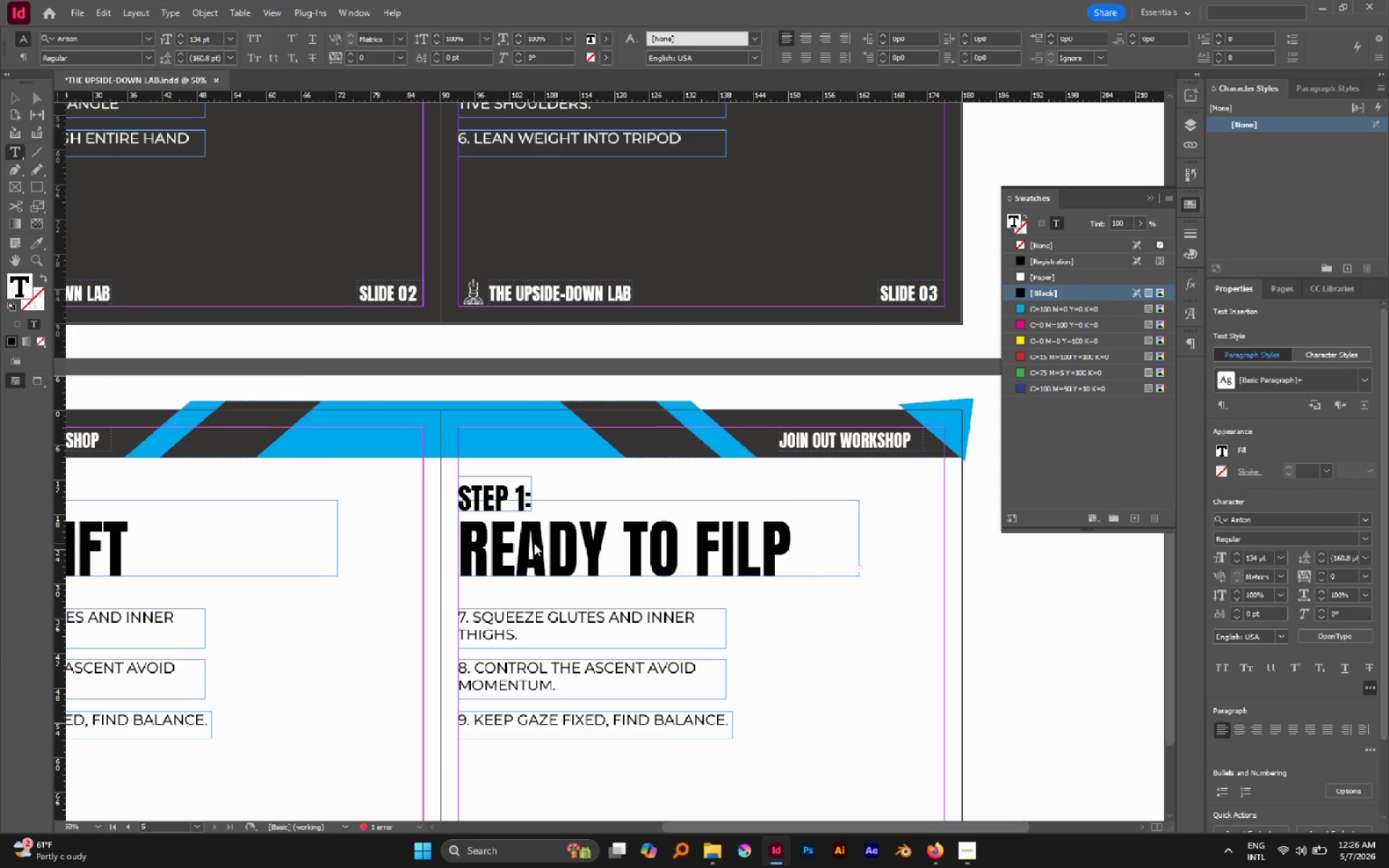 
key(Enter)
 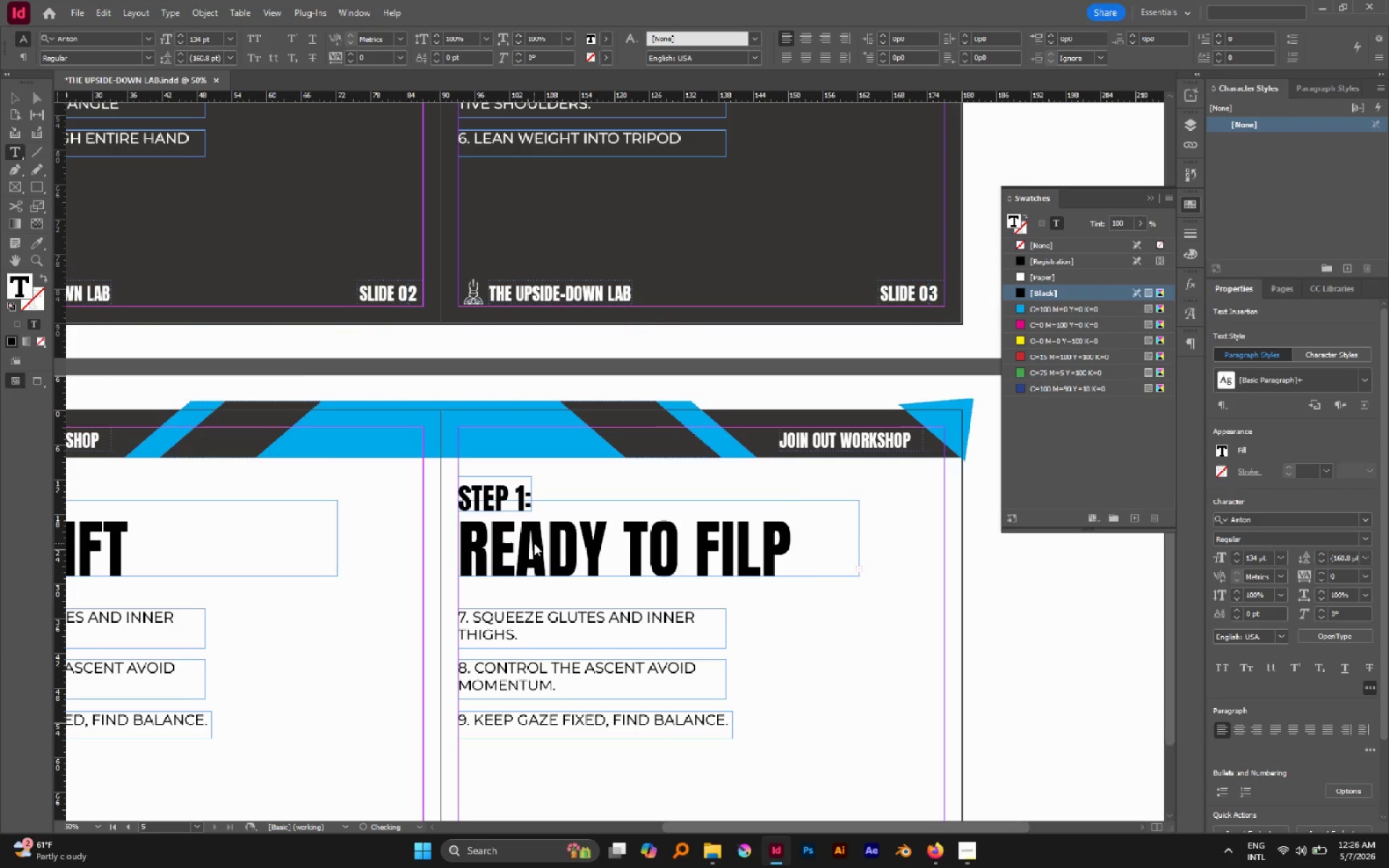 
key(Backspace)
type( peri)
key(Backspace)
key(Backspace)
key(Backspace)
key(Backspace)
key(Backspace)
 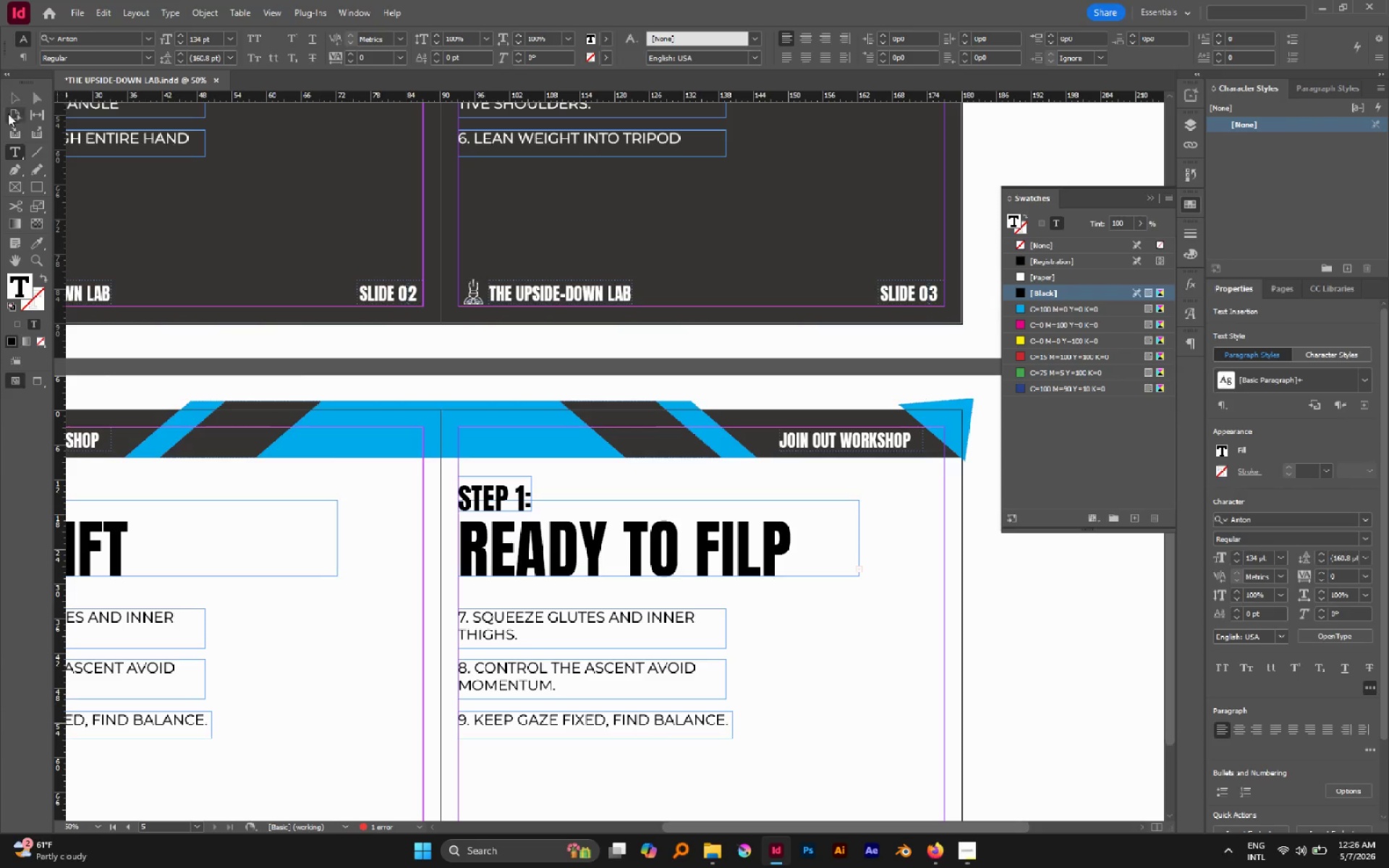 
key(Escape)
 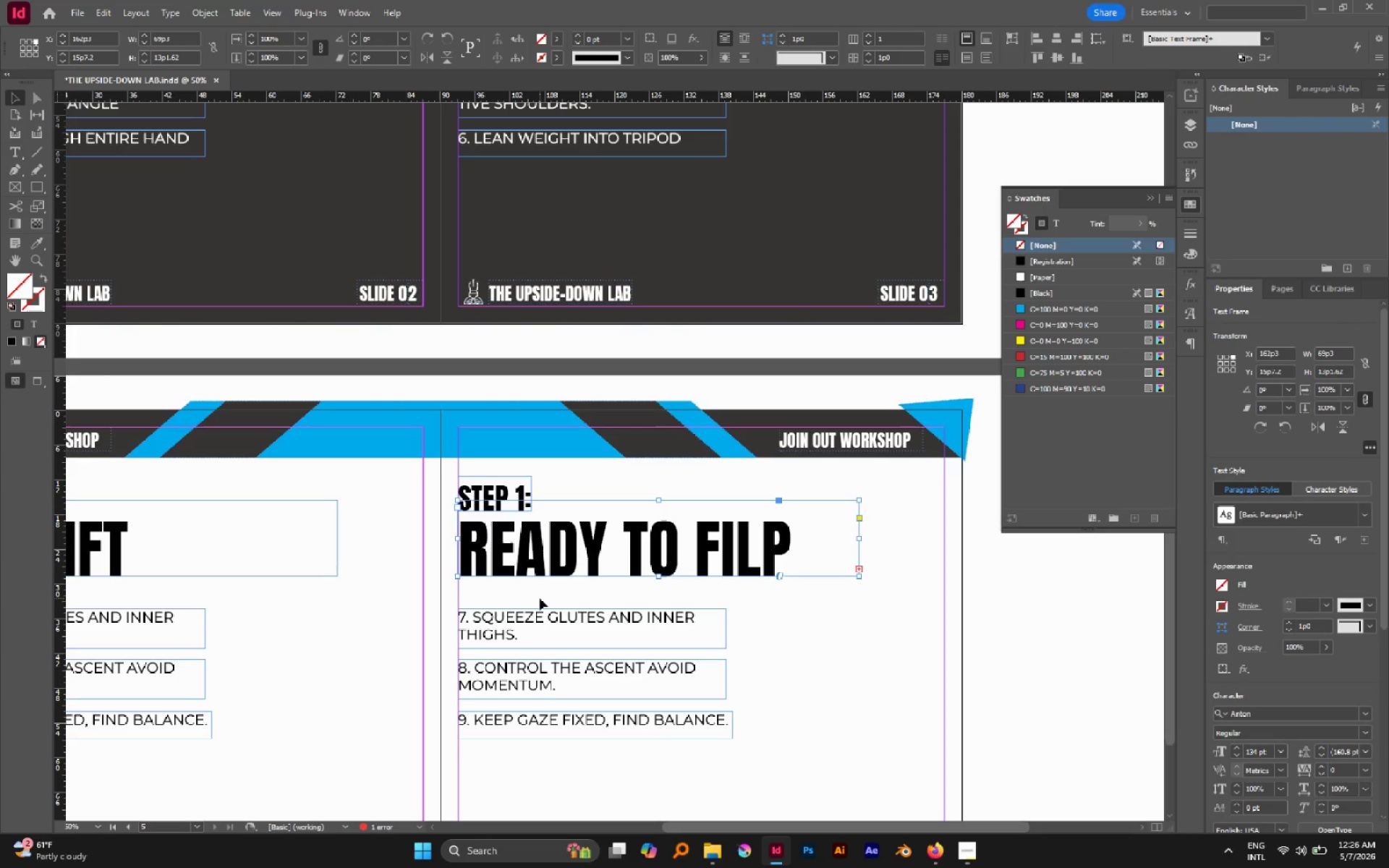 
left_click_drag(start_coordinate=[540, 598], to_coordinate=[608, 752])
 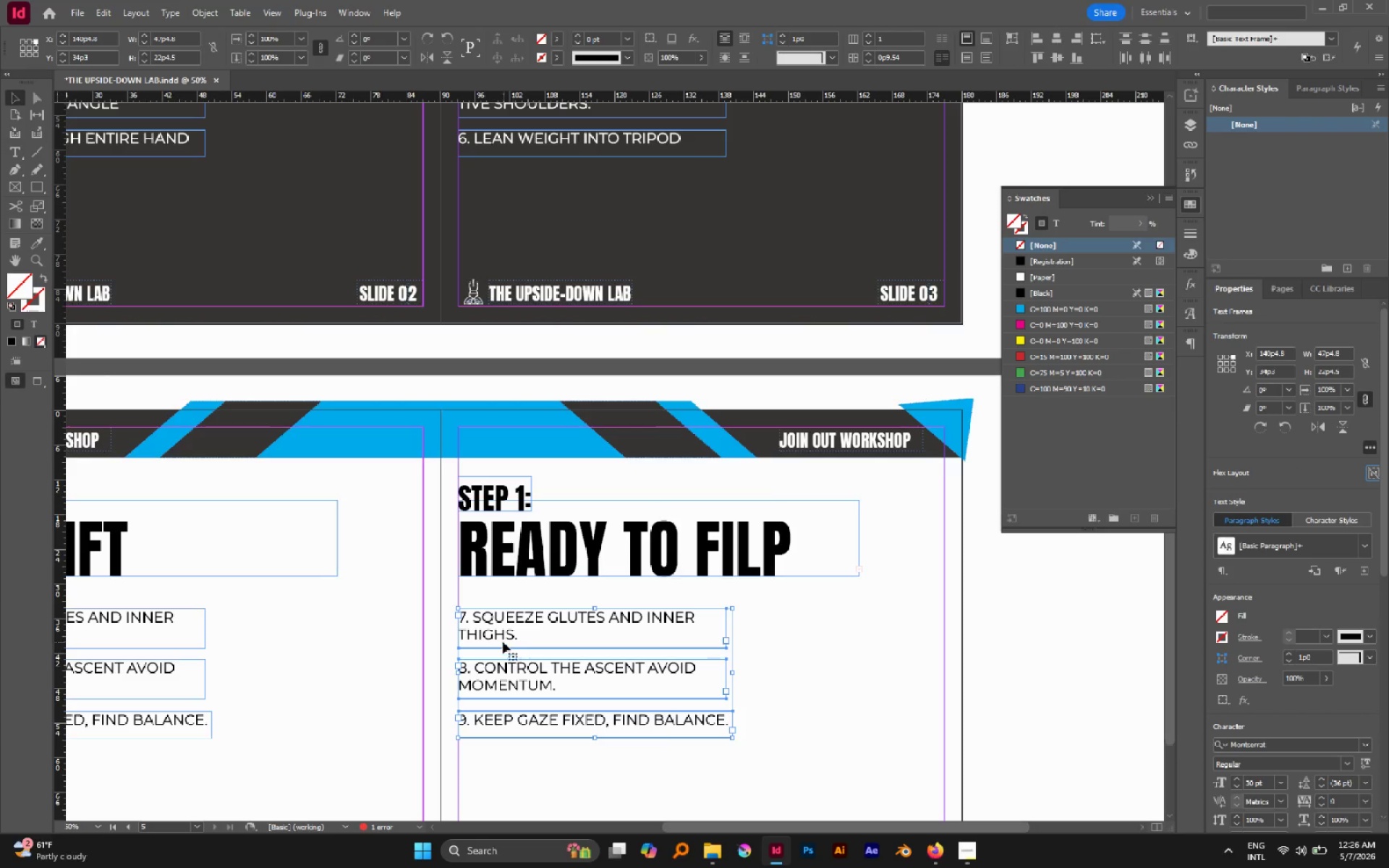 
left_click_drag(start_coordinate=[501, 637], to_coordinate=[498, 723])
 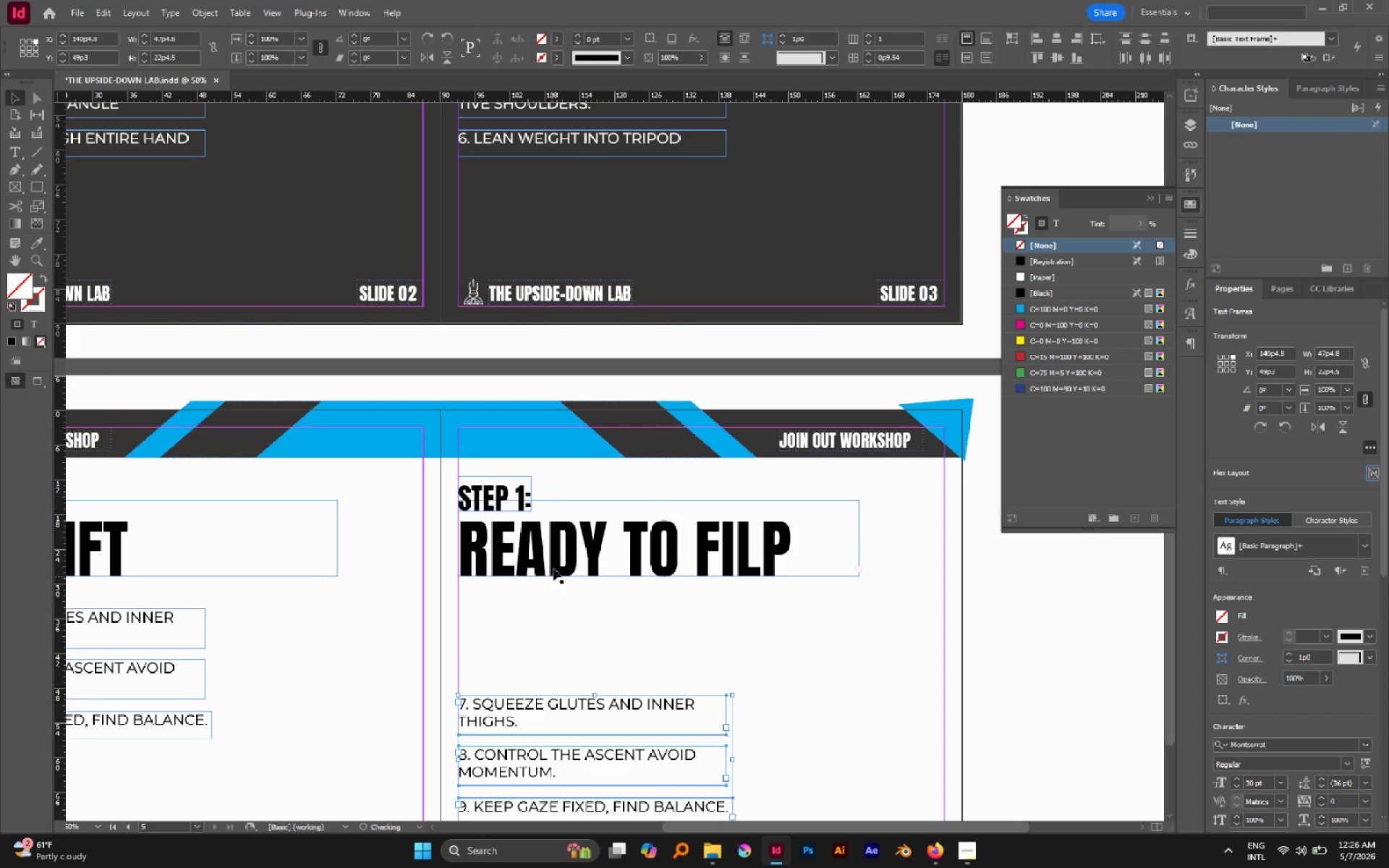 
hold_key(key=ShiftLeft, duration=0.55)
 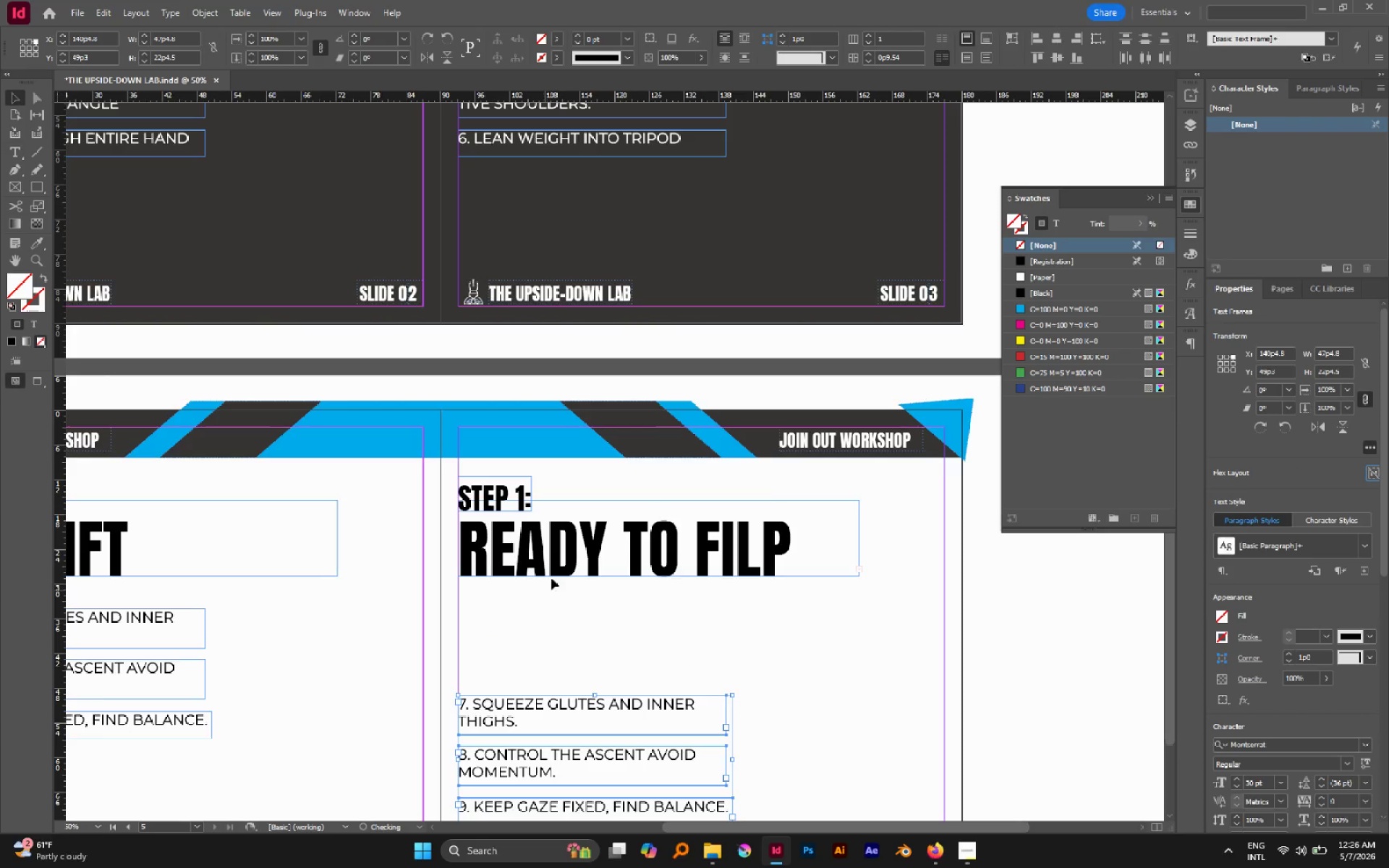 
left_click([553, 569])
 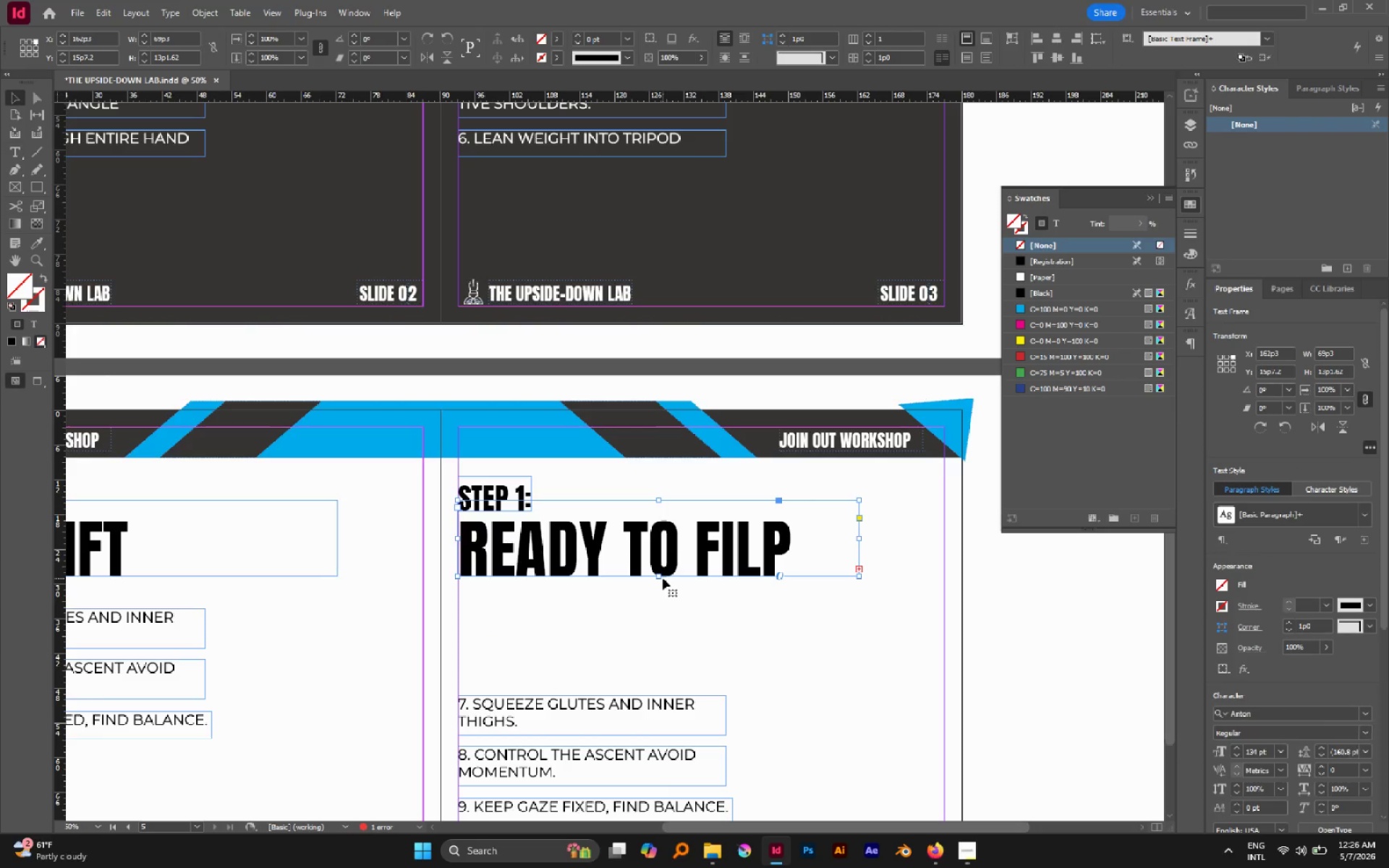 
left_click_drag(start_coordinate=[659, 578], to_coordinate=[685, 653])
 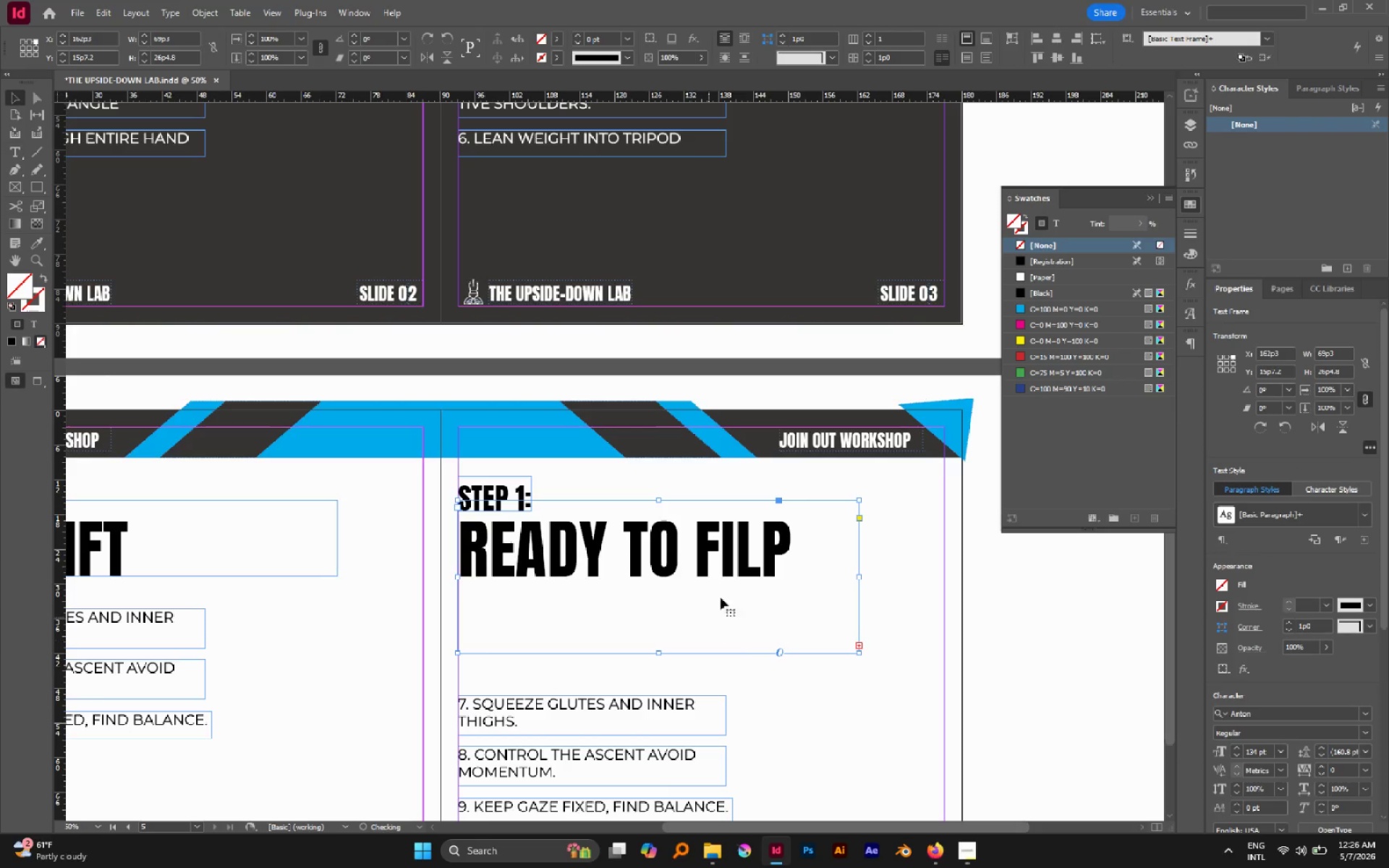 
left_click([734, 549])
 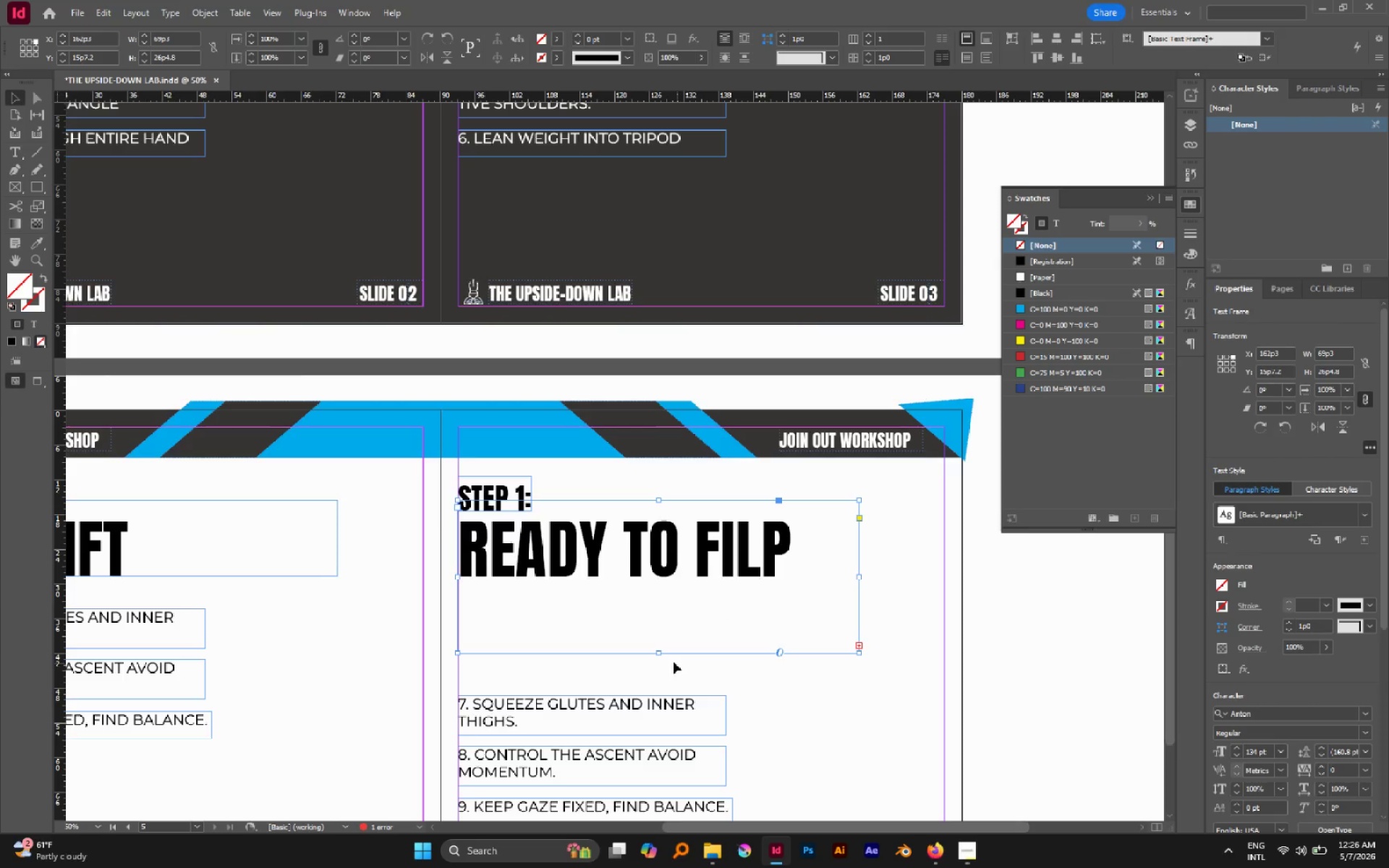 
left_click_drag(start_coordinate=[660, 654], to_coordinate=[654, 689])
 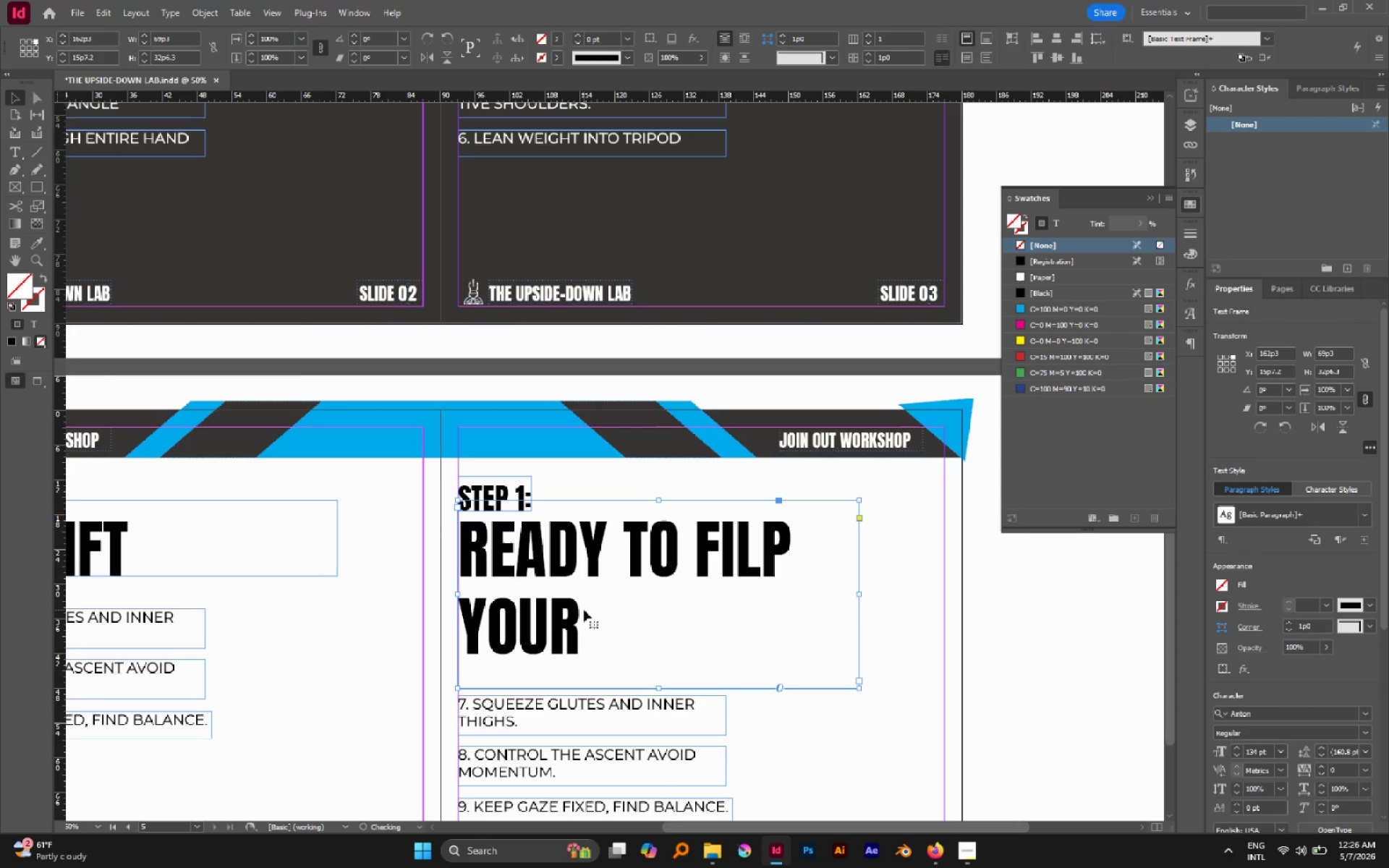 
double_click([584, 610])
 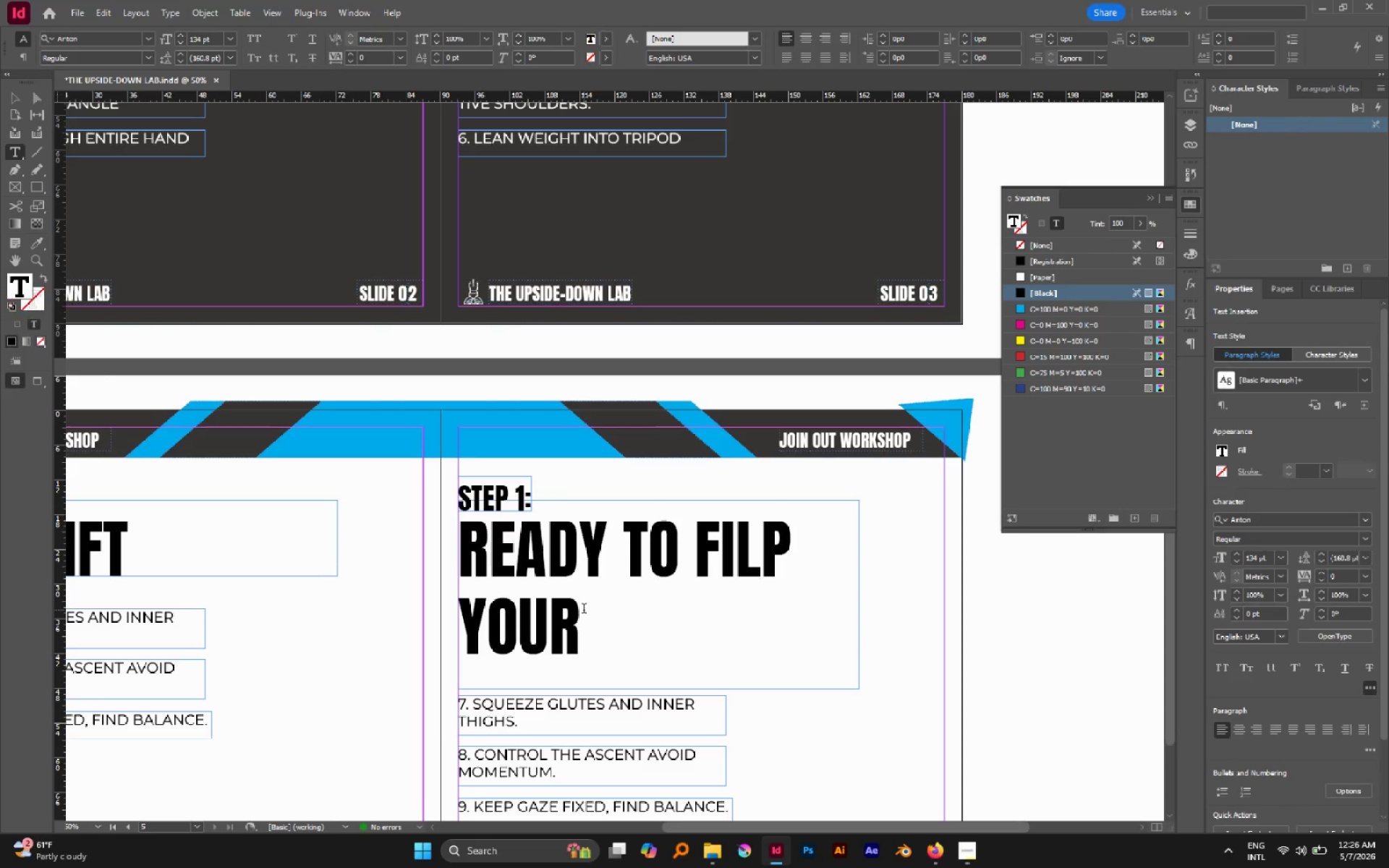 
type( perspective?)
key(Escape)
 